 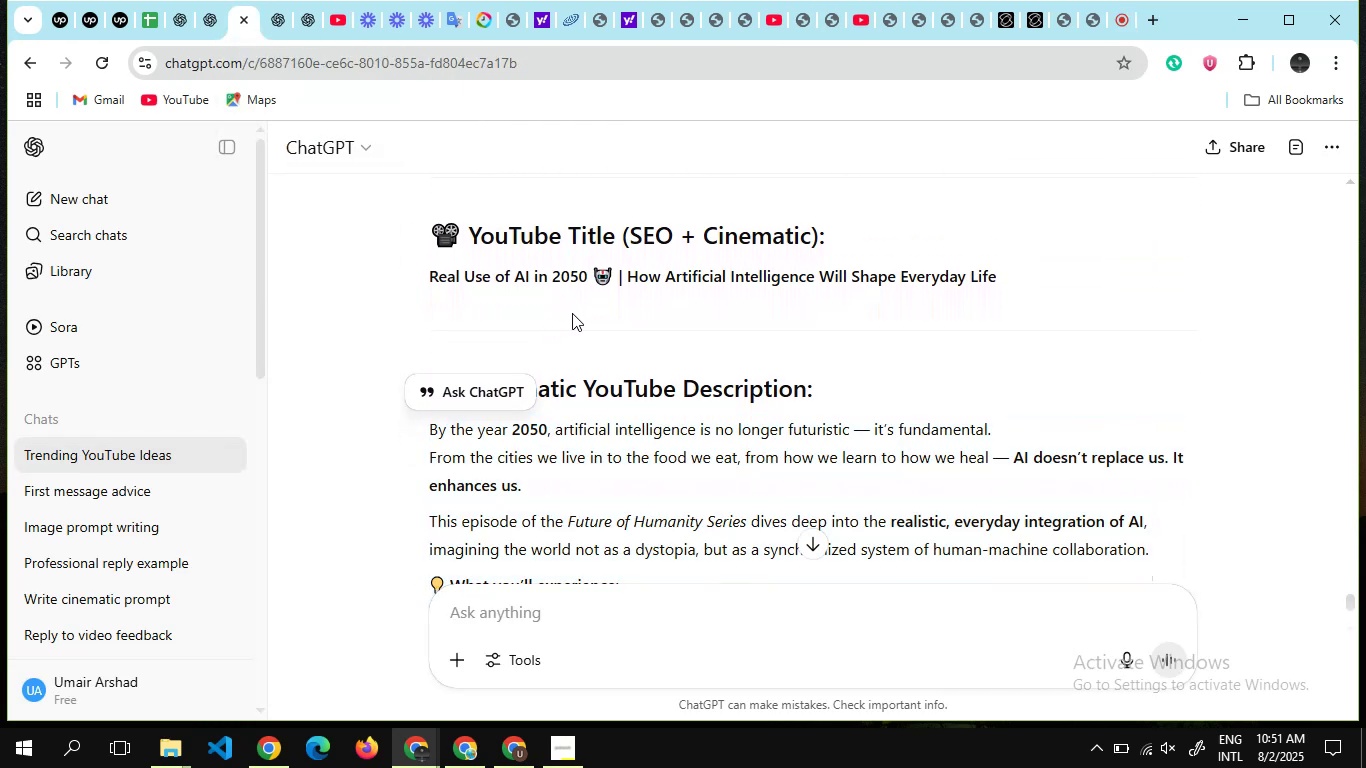 
left_click([502, 608])
 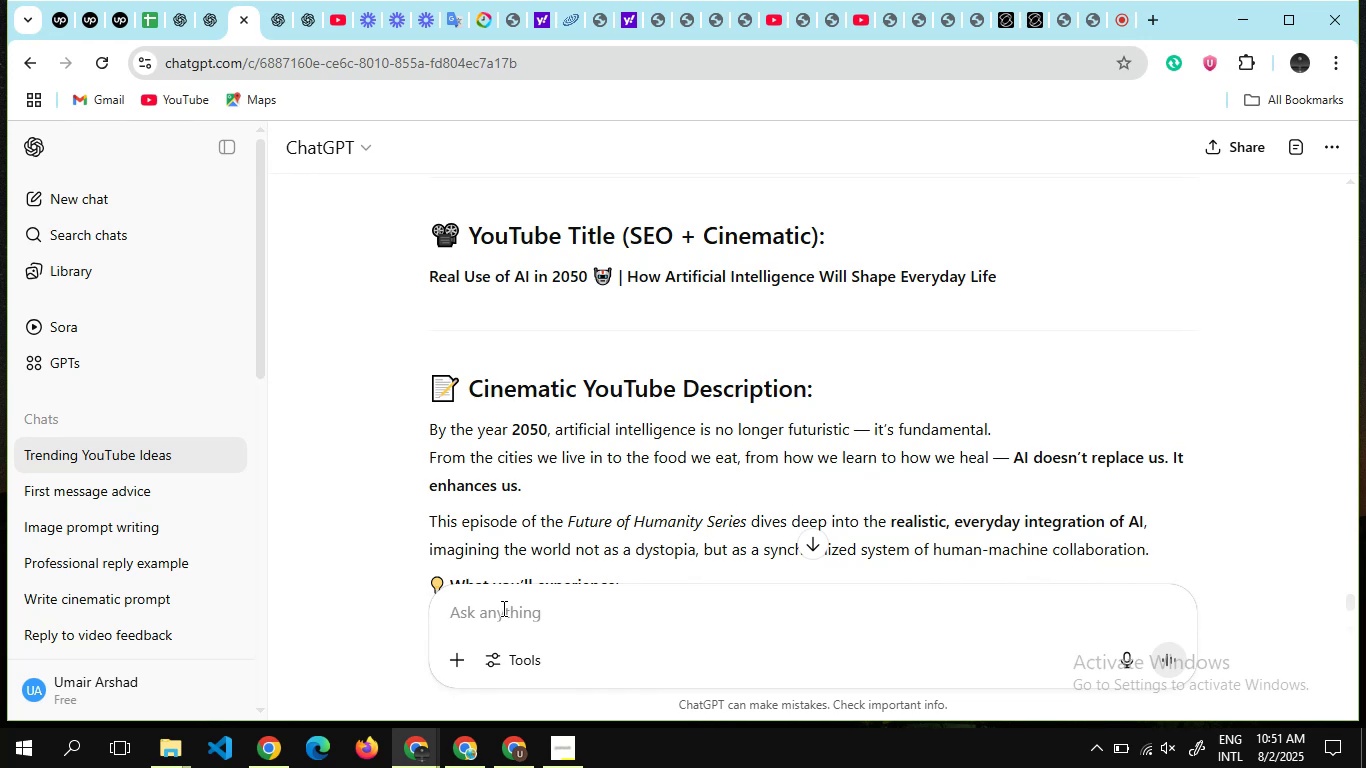 
hold_key(key=ShiftLeft, duration=1.35)
 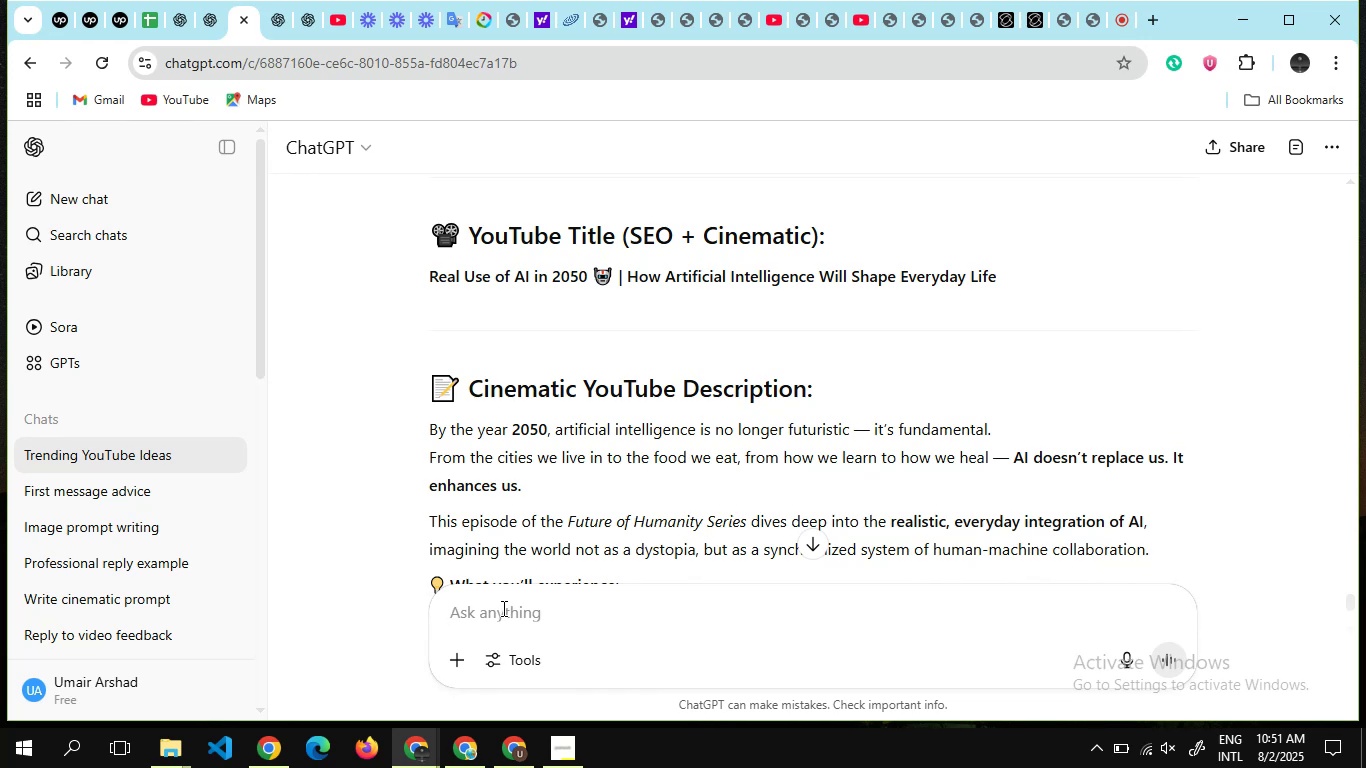 
key(Control+F)
 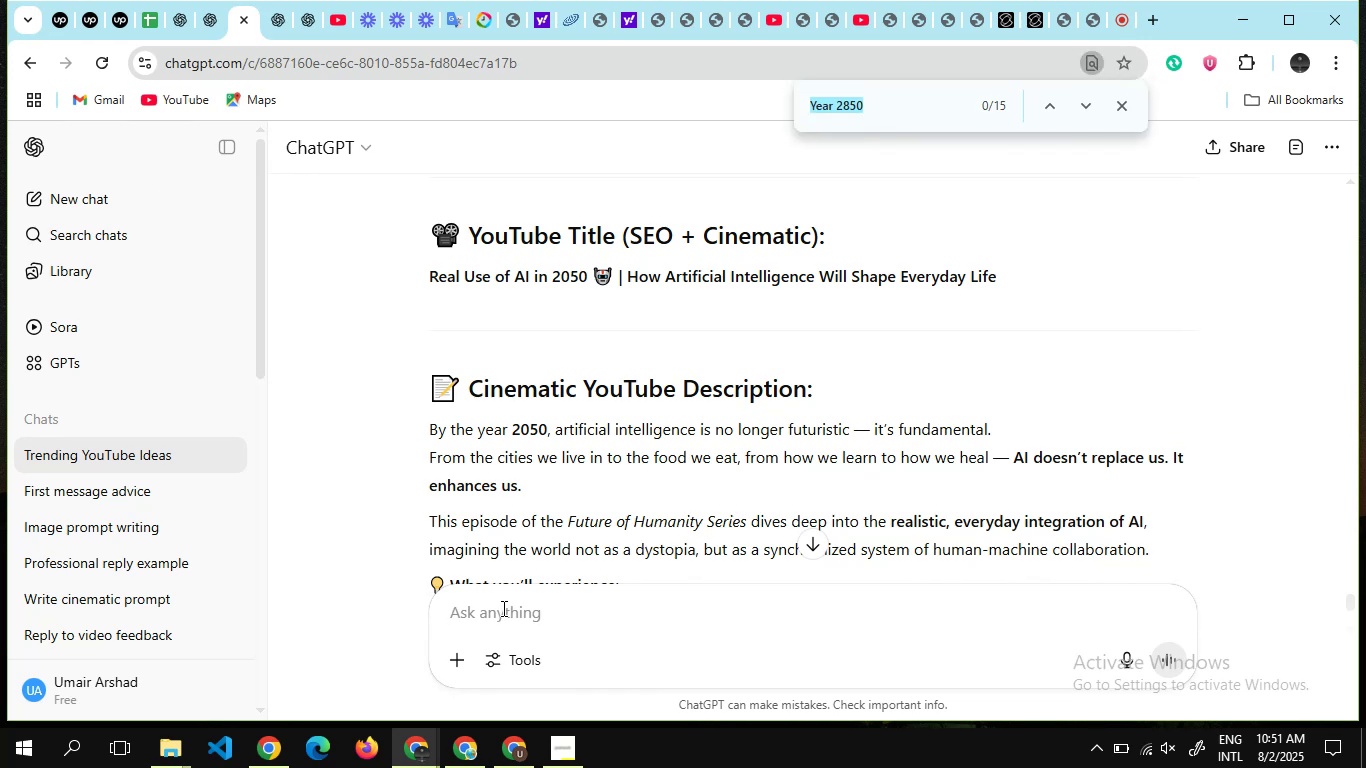 
type(trending)
 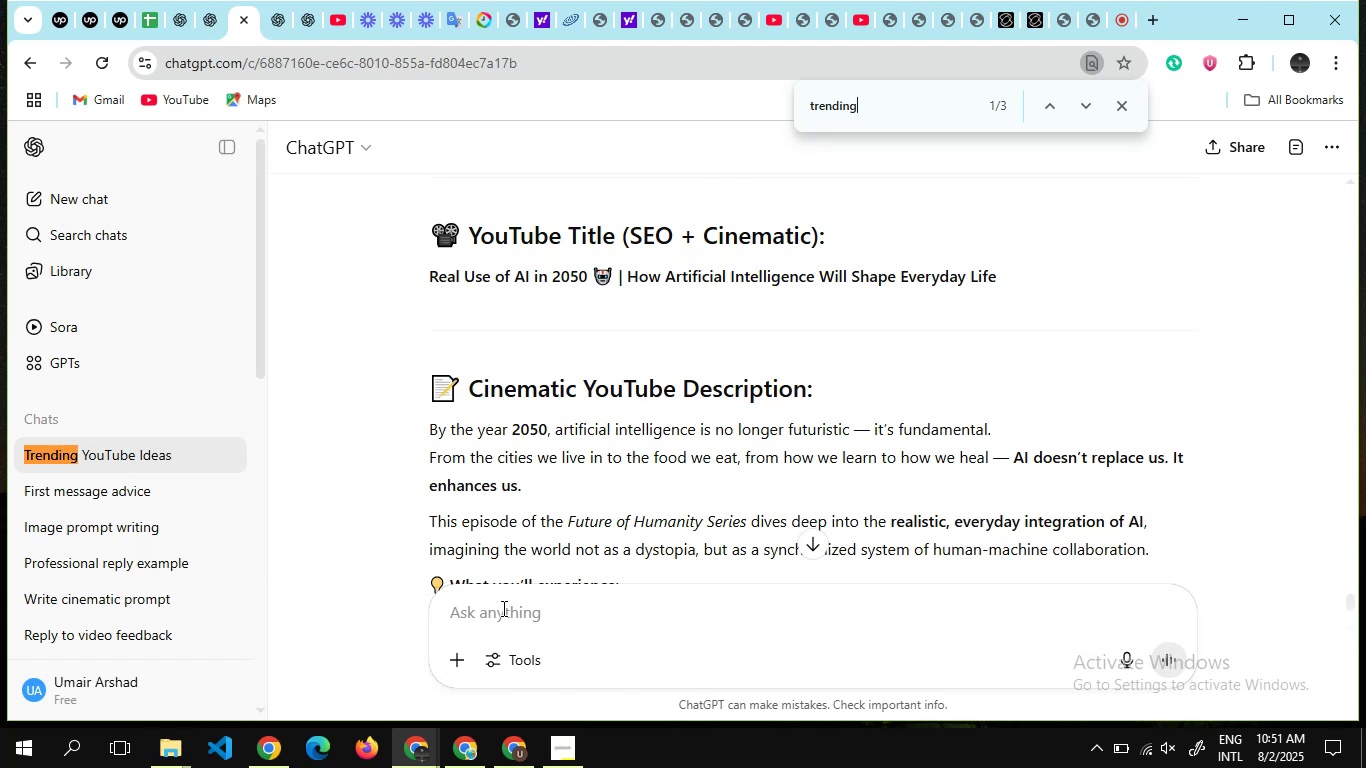 
key(Enter)
 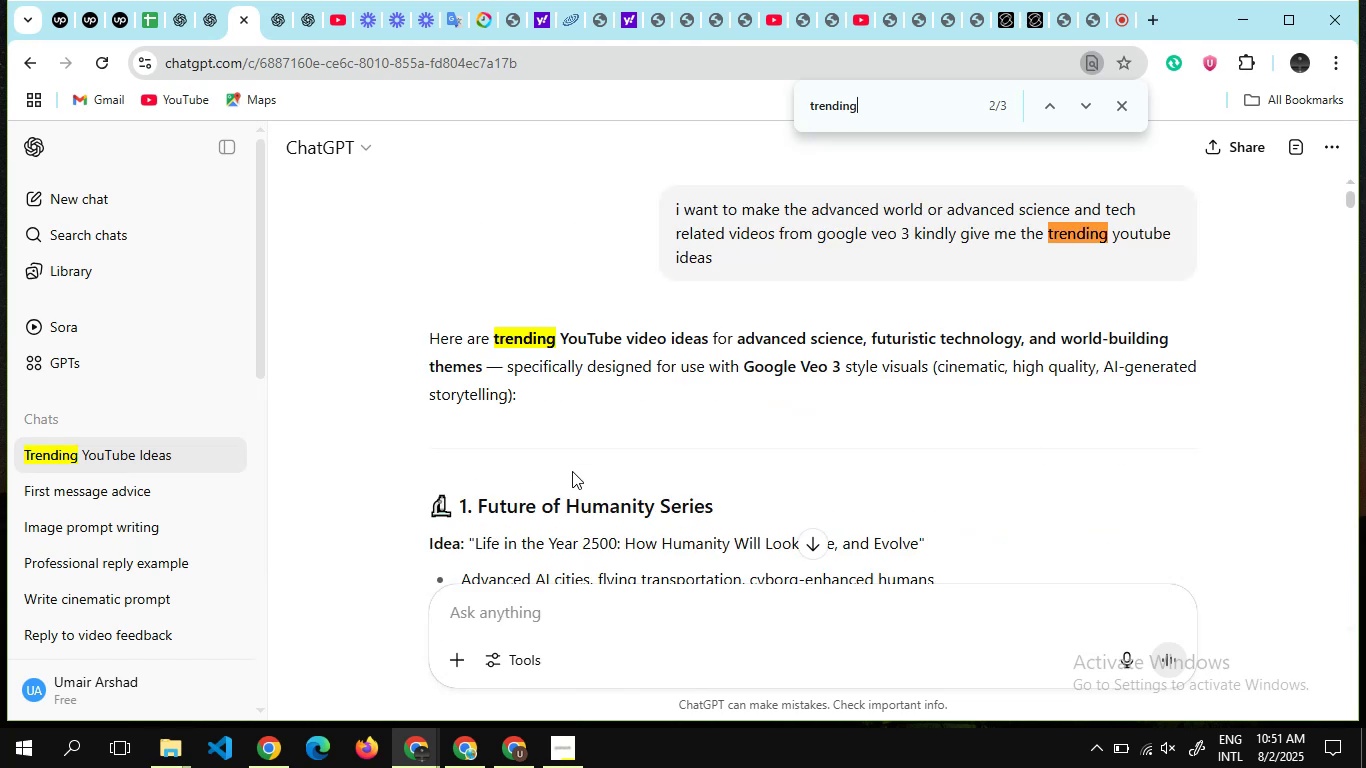 
scroll: coordinate [555, 392], scroll_direction: down, amount: 10.0
 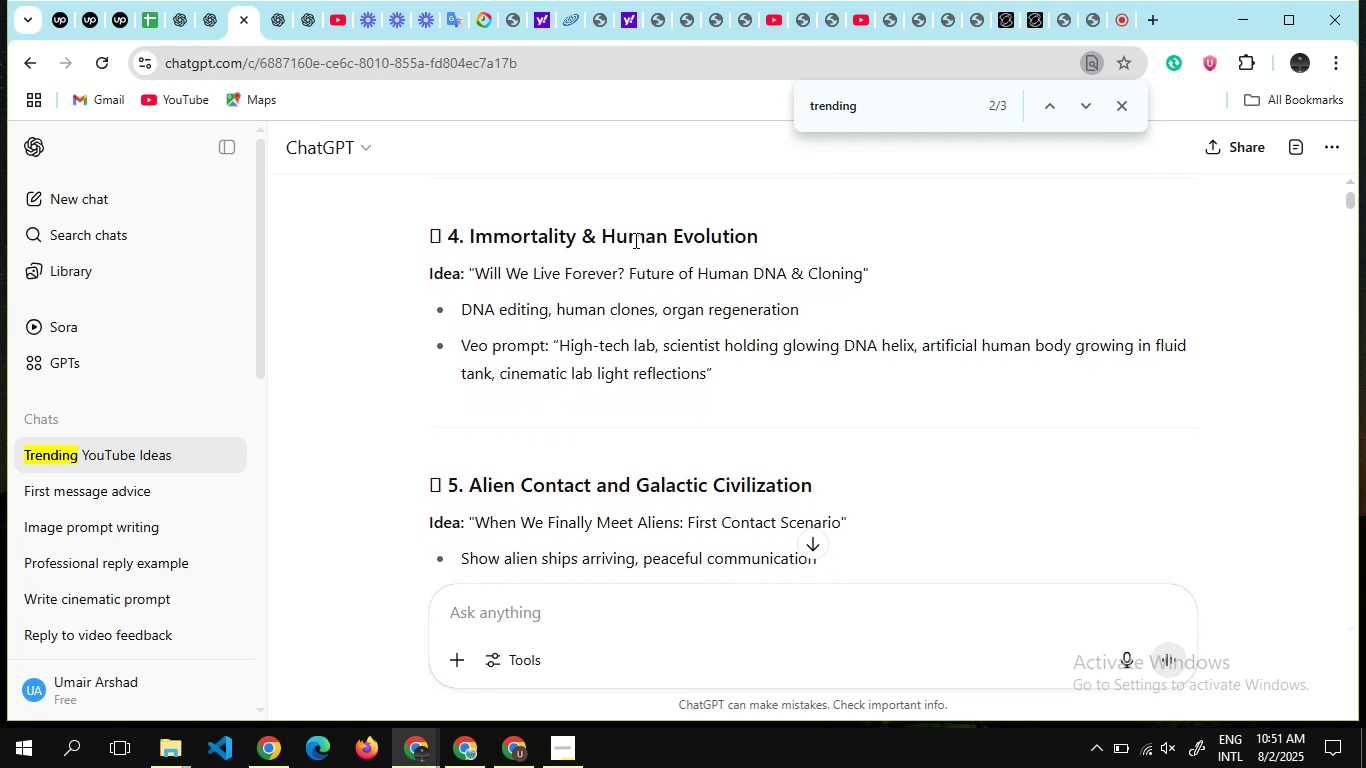 
scroll: coordinate [634, 240], scroll_direction: none, amount: 0.0
 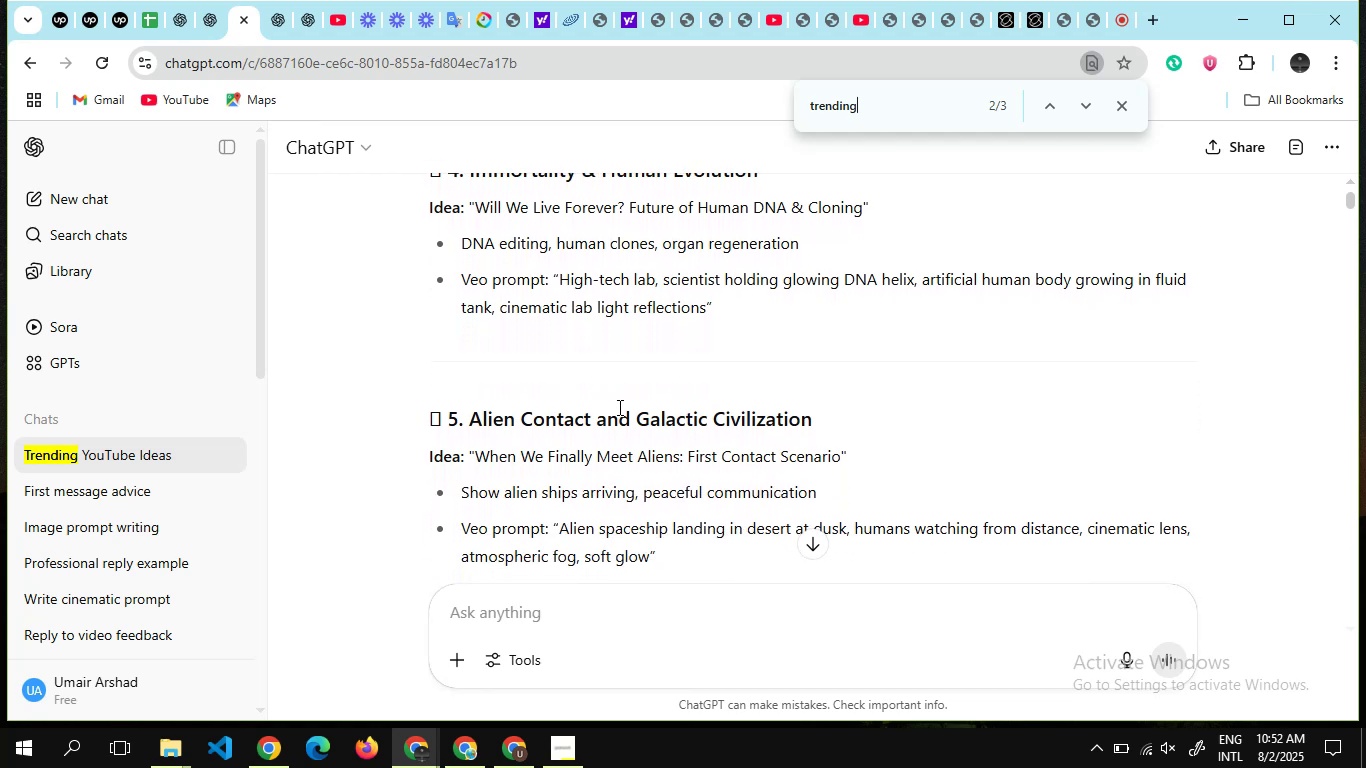 
scroll: coordinate [669, 374], scroll_direction: down, amount: 2.0
 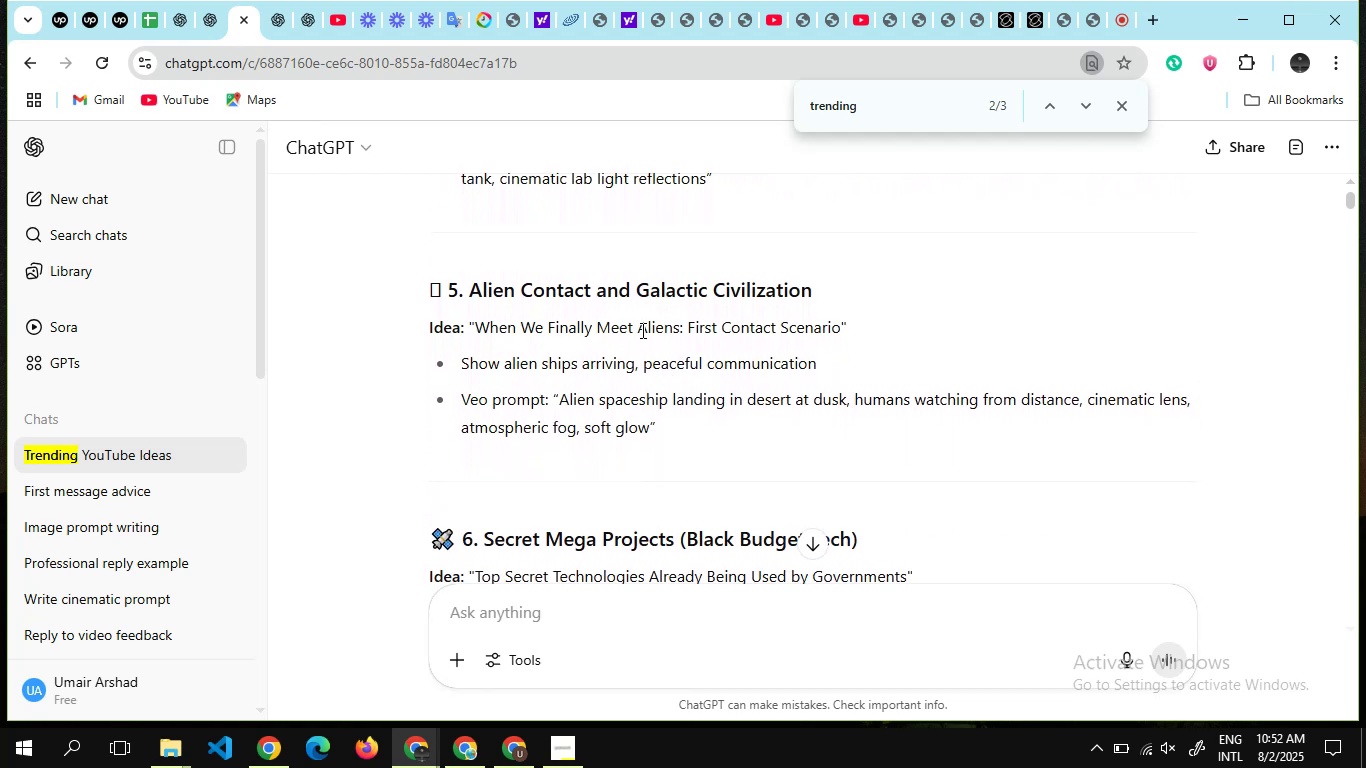 
scroll: coordinate [641, 330], scroll_direction: none, amount: 0.0
 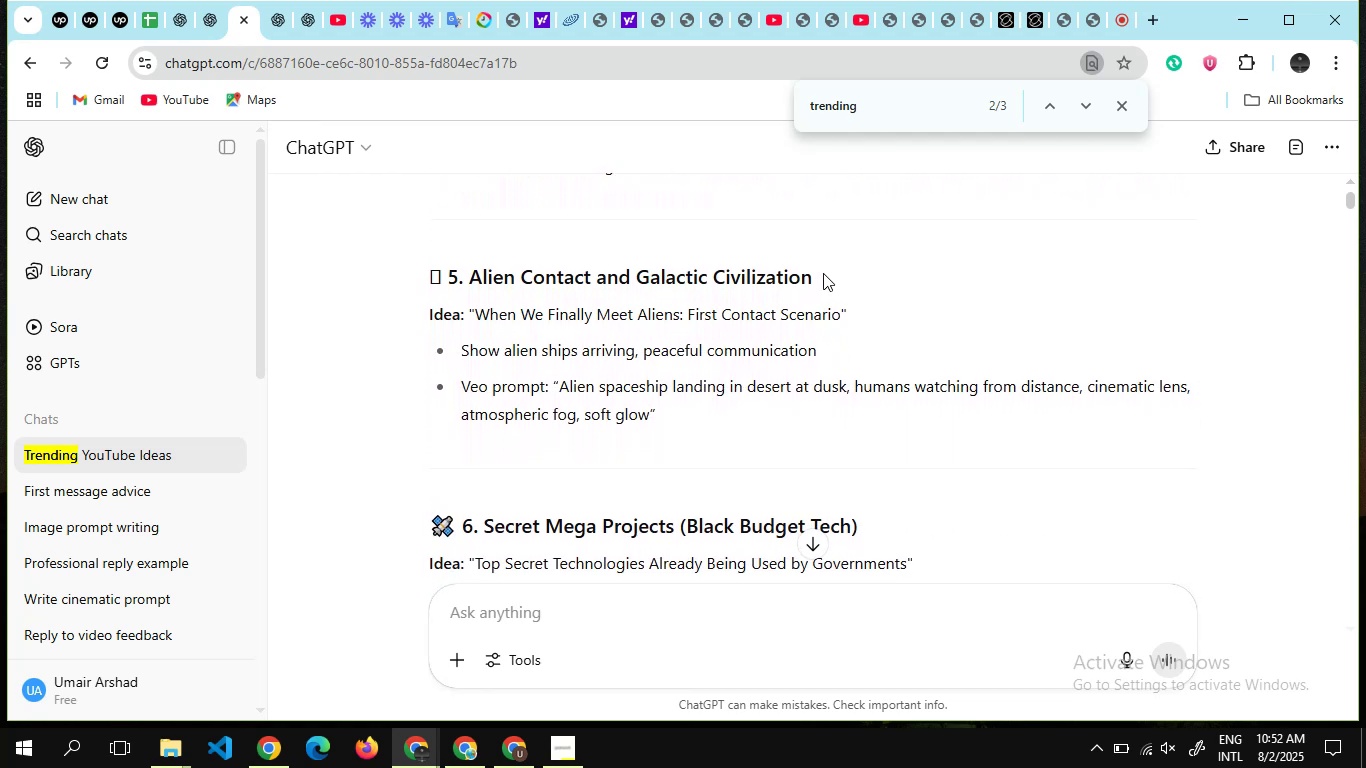 
scroll: coordinate [823, 273], scroll_direction: down, amount: 2.0
 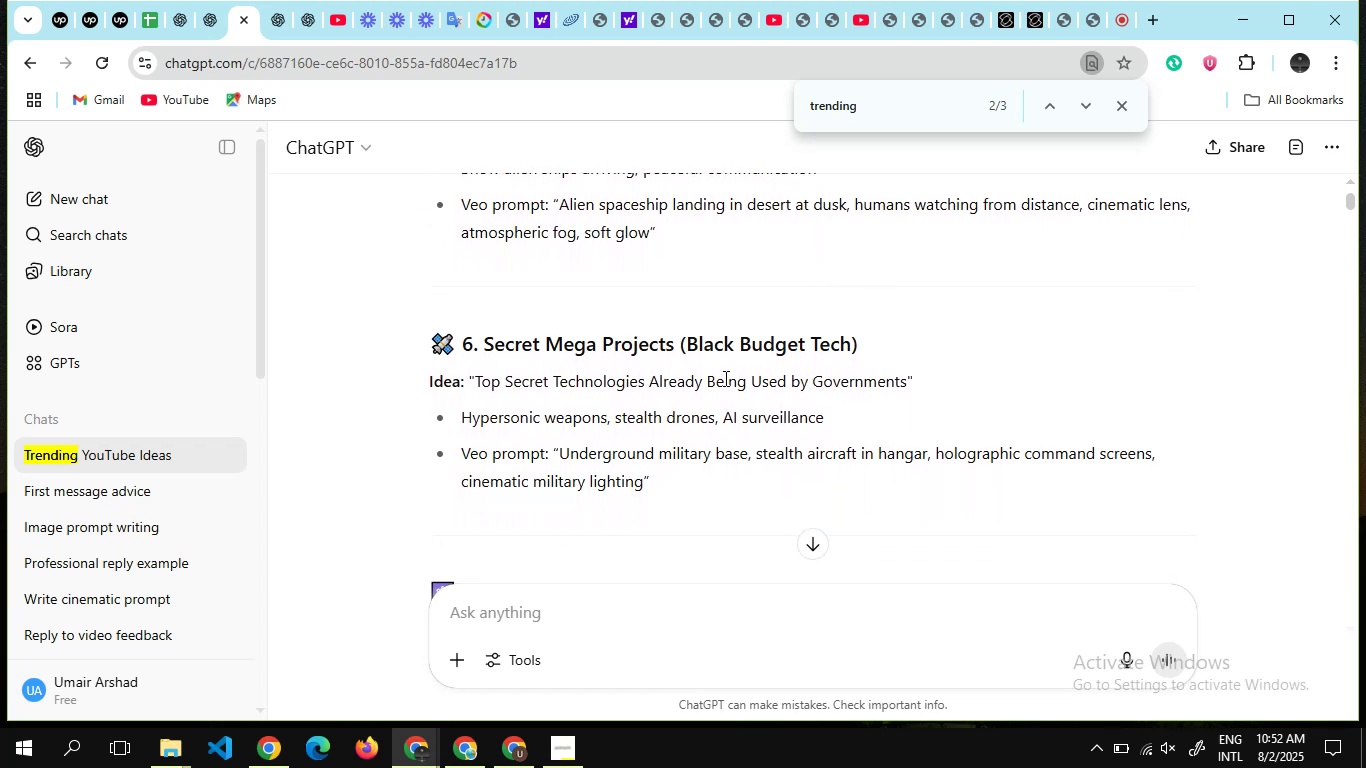 
scroll: coordinate [724, 378], scroll_direction: none, amount: 0.0
 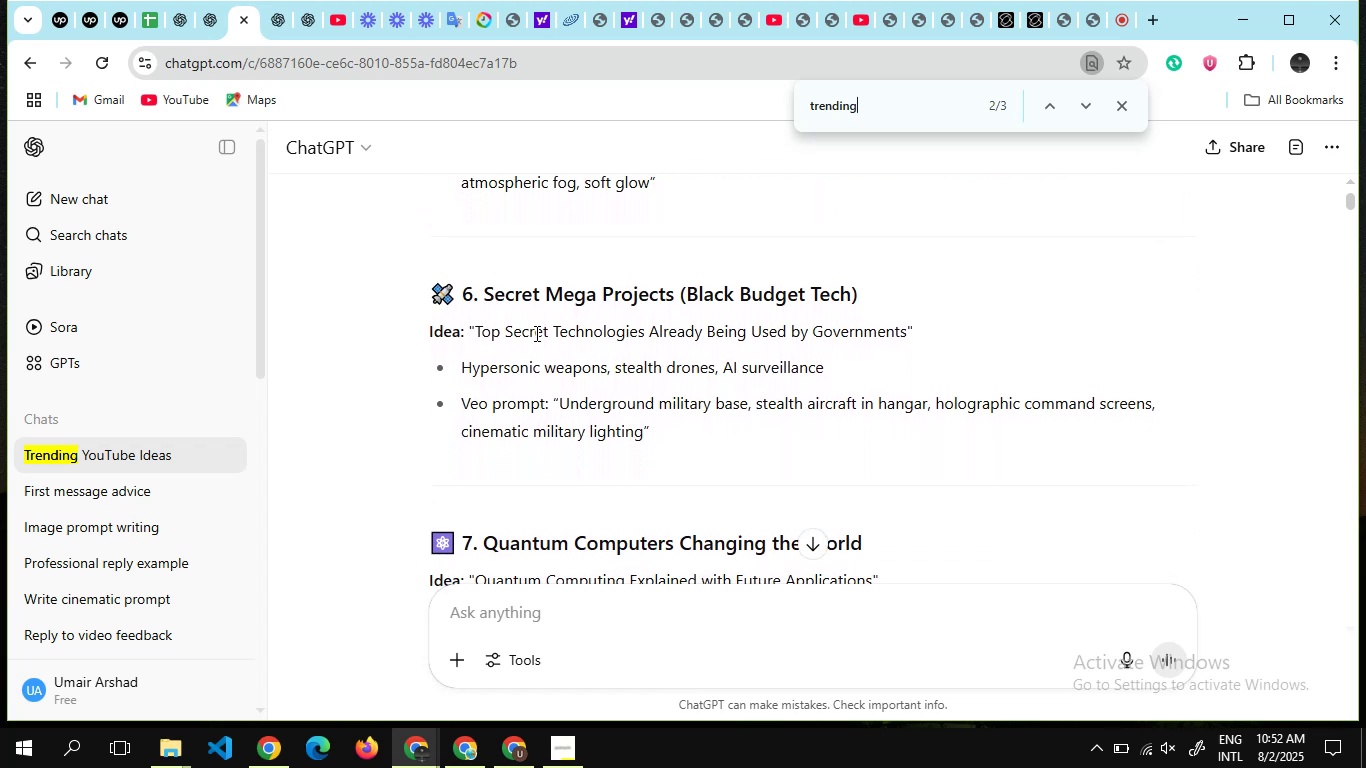 
scroll: coordinate [676, 354], scroll_direction: down, amount: 3.0
 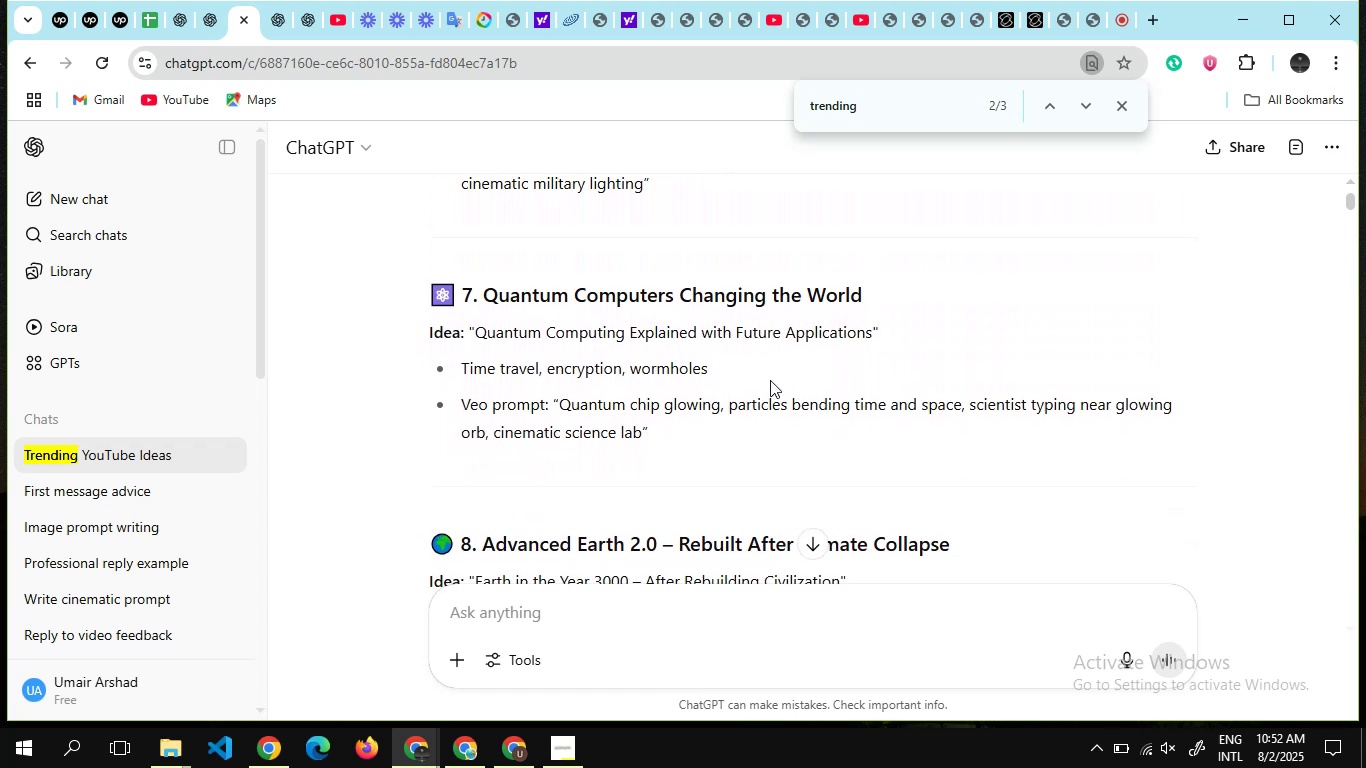 
scroll: coordinate [770, 380], scroll_direction: none, amount: 0.0
 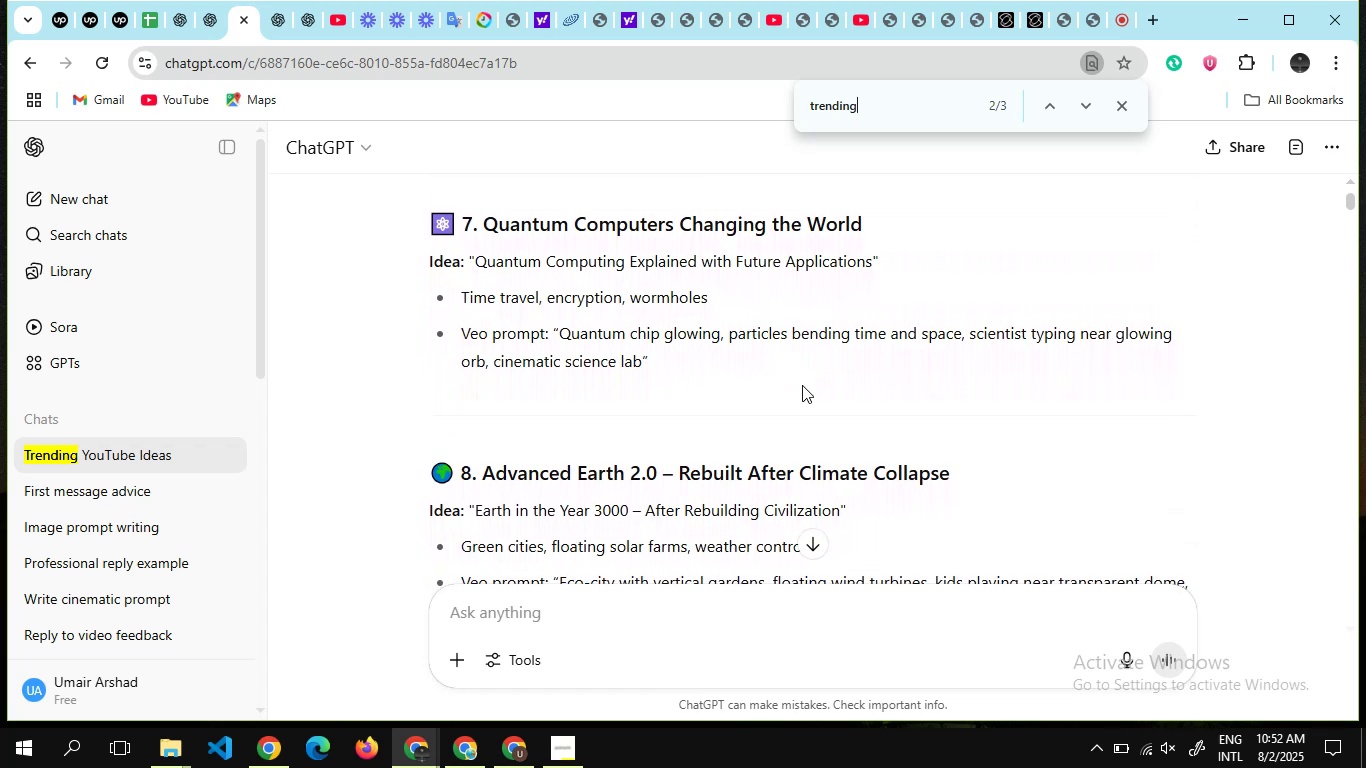 
scroll: coordinate [710, 450], scroll_direction: down, amount: 2.0
 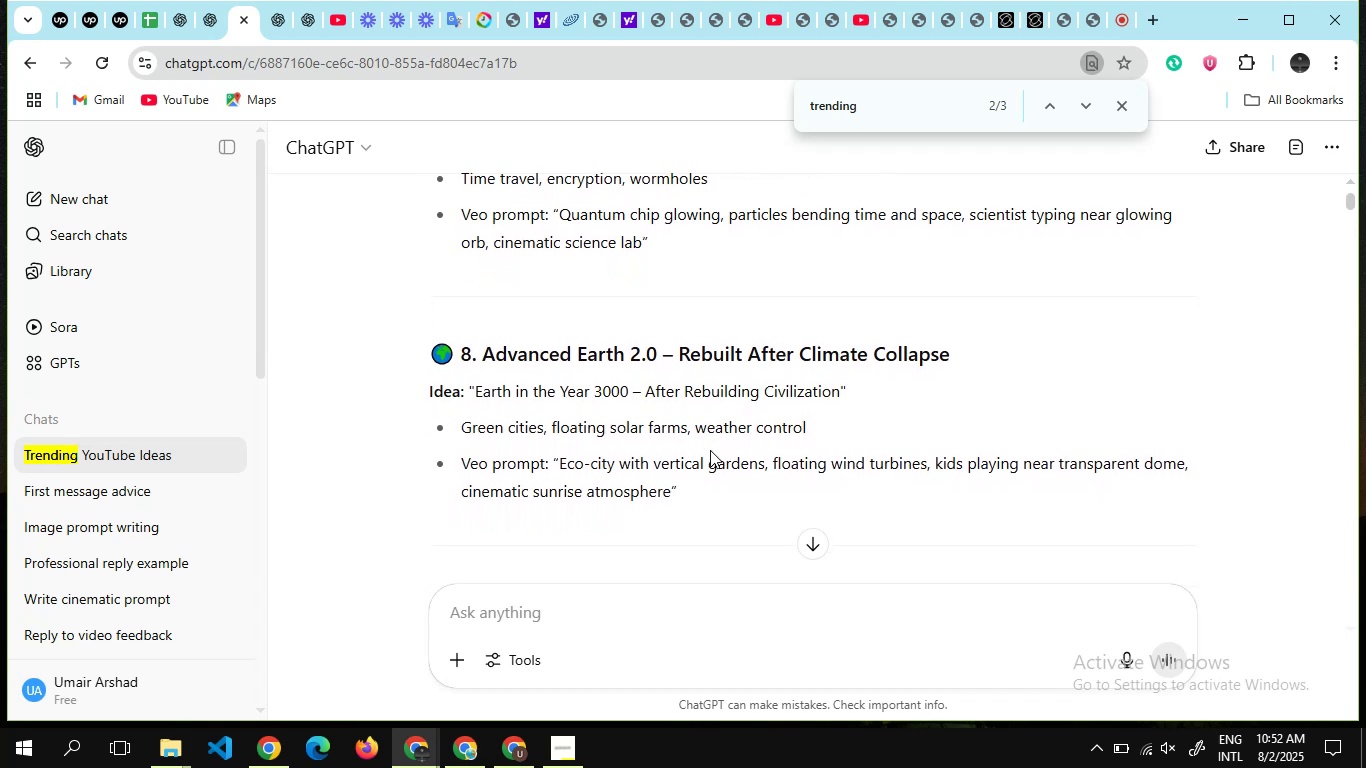 
scroll: coordinate [710, 450], scroll_direction: none, amount: 0.0
 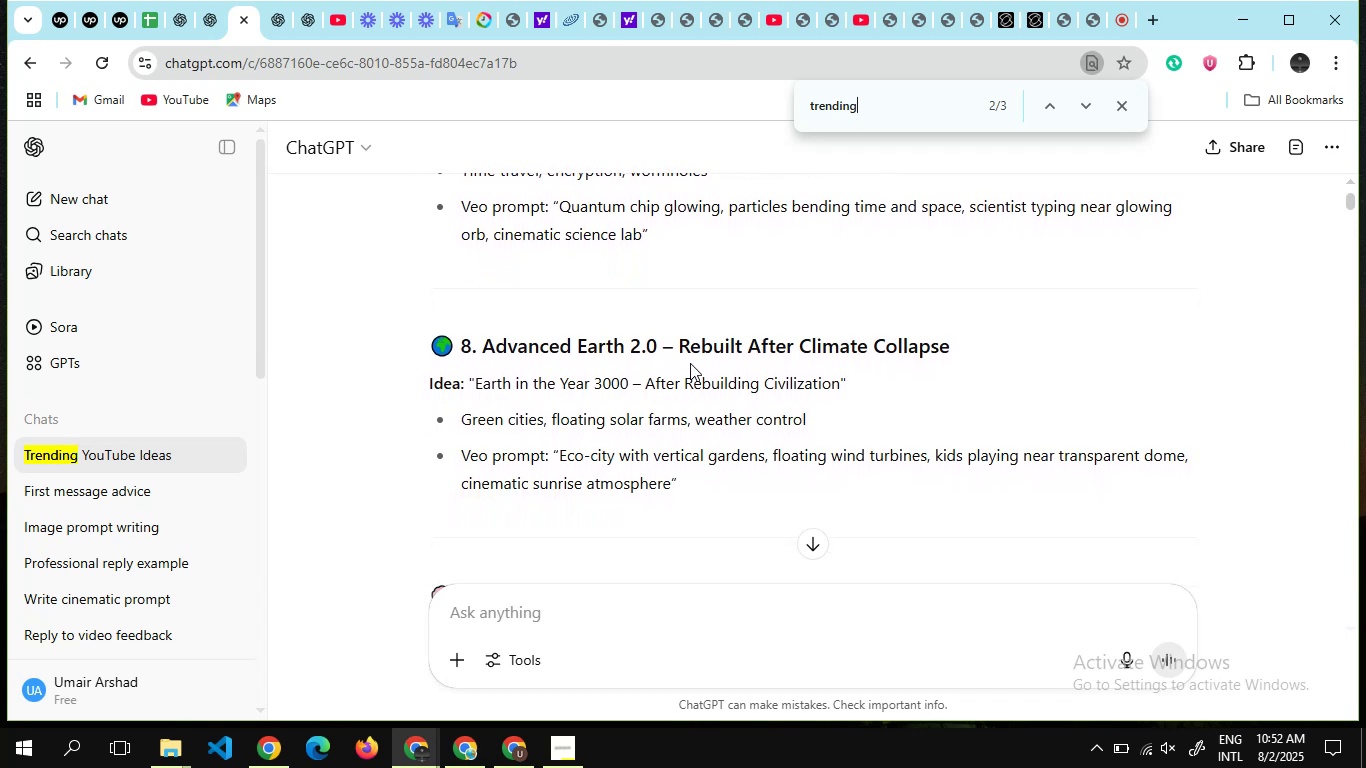 
scroll: coordinate [702, 385], scroll_direction: up, amount: 2.0
 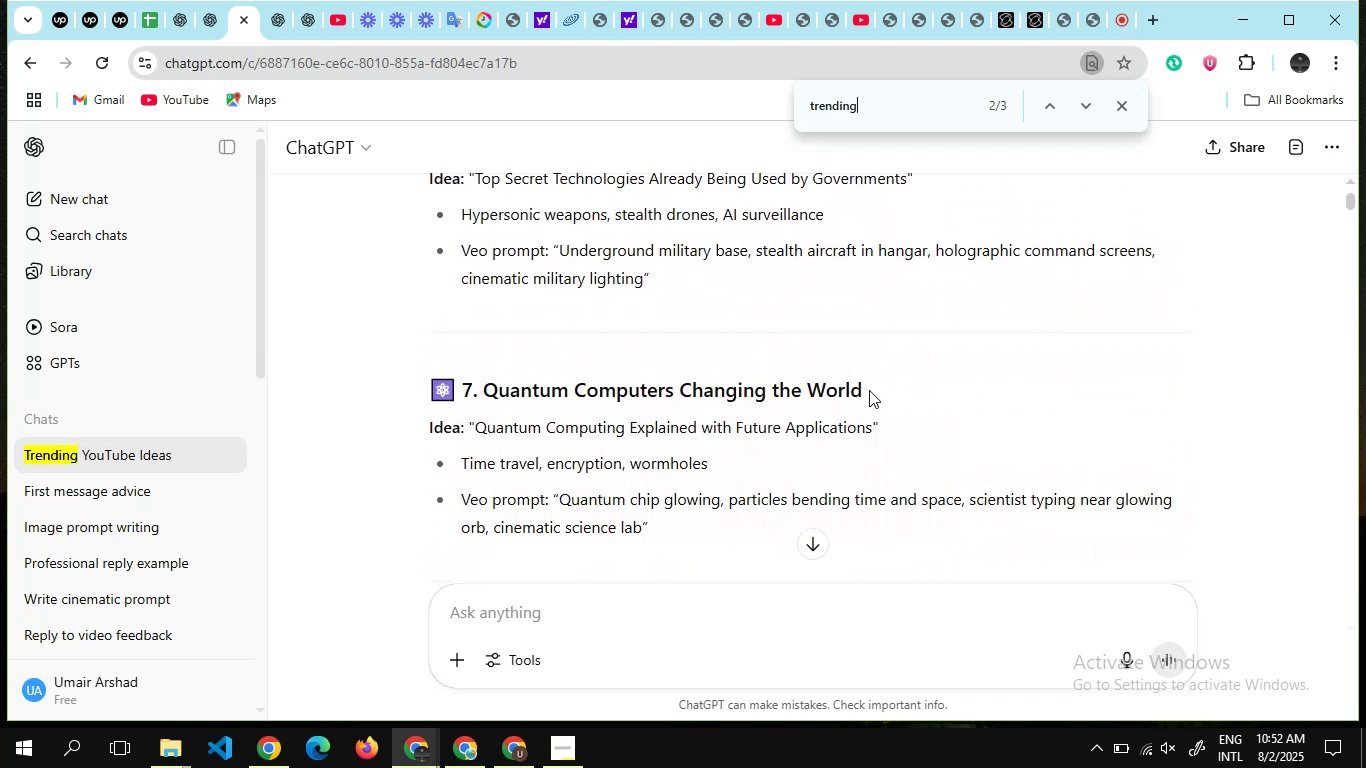 
left_click_drag(start_coordinate=[877, 391], to_coordinate=[487, 370])
 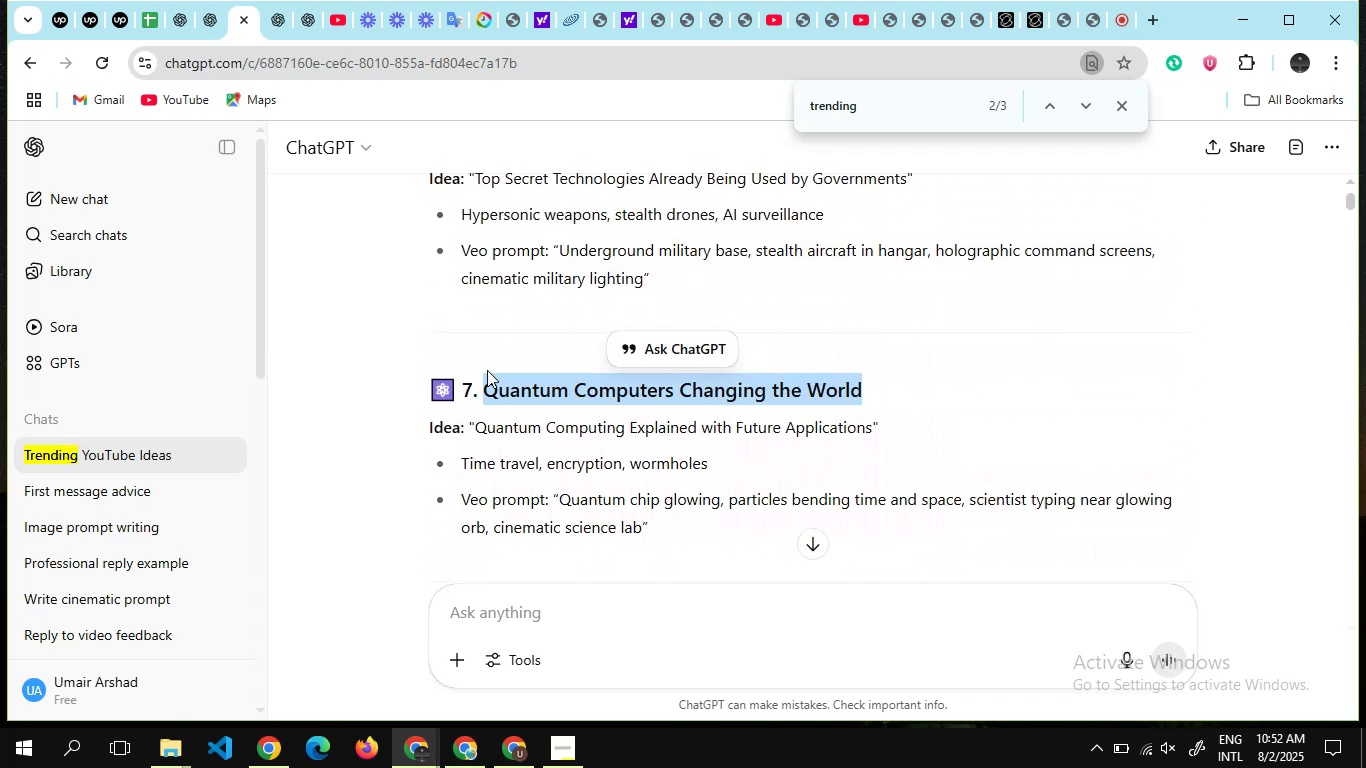 
key(Control+C)
 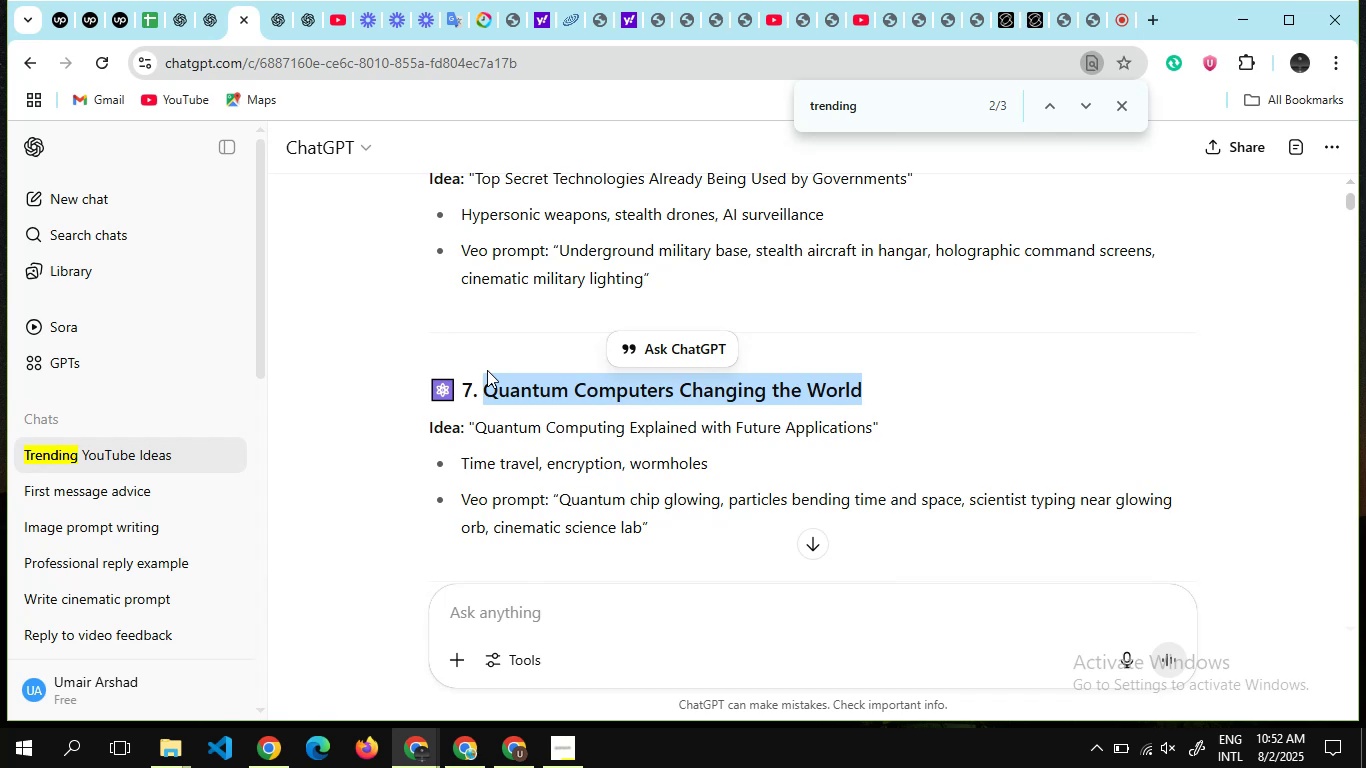 
key(Control+C)
 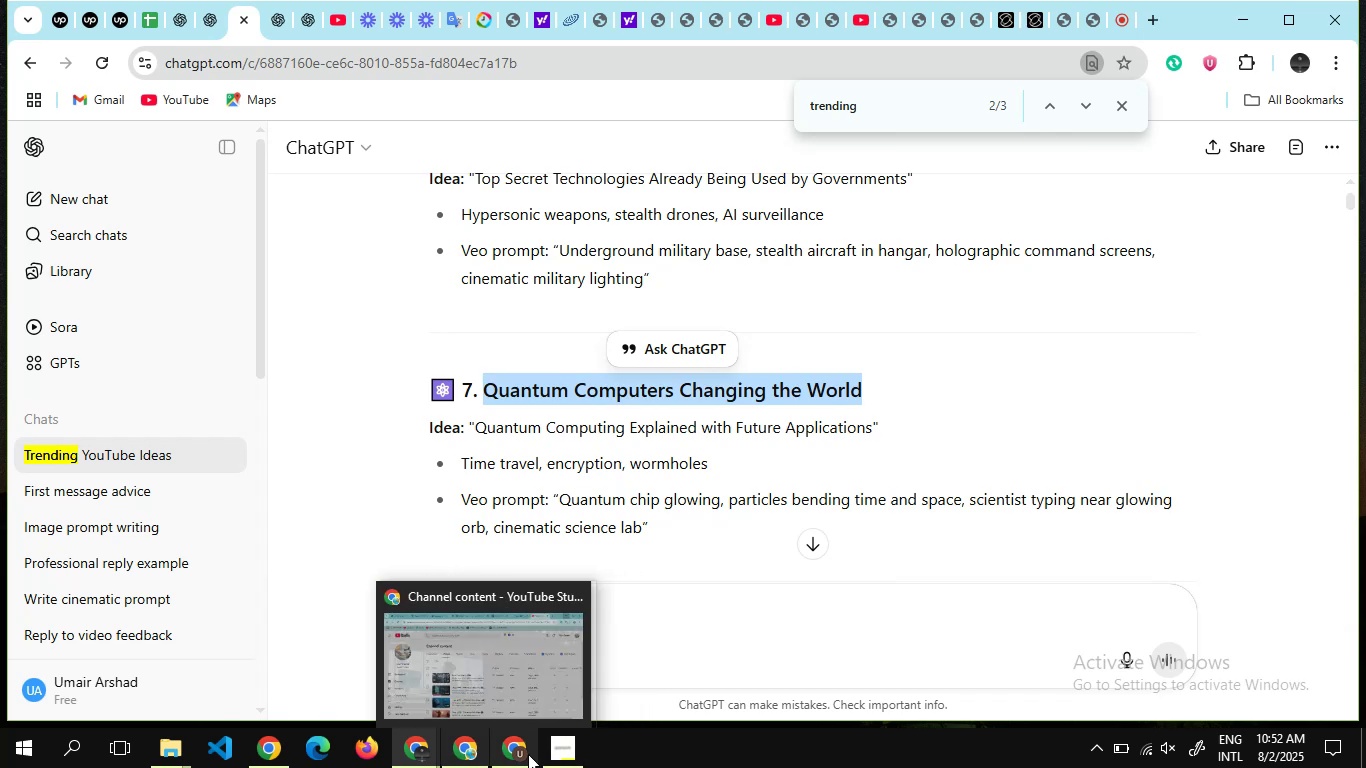 
left_click([556, 754])
 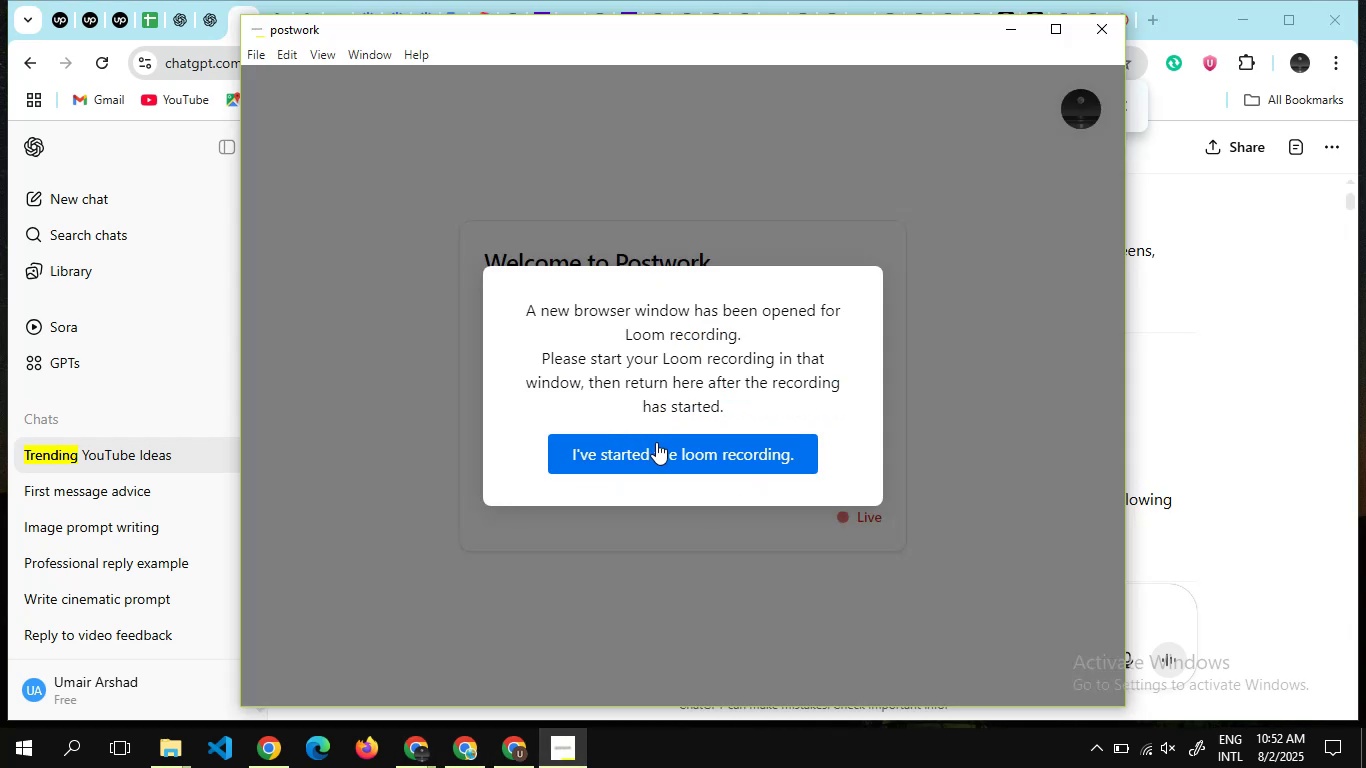 
left_click([656, 442])
 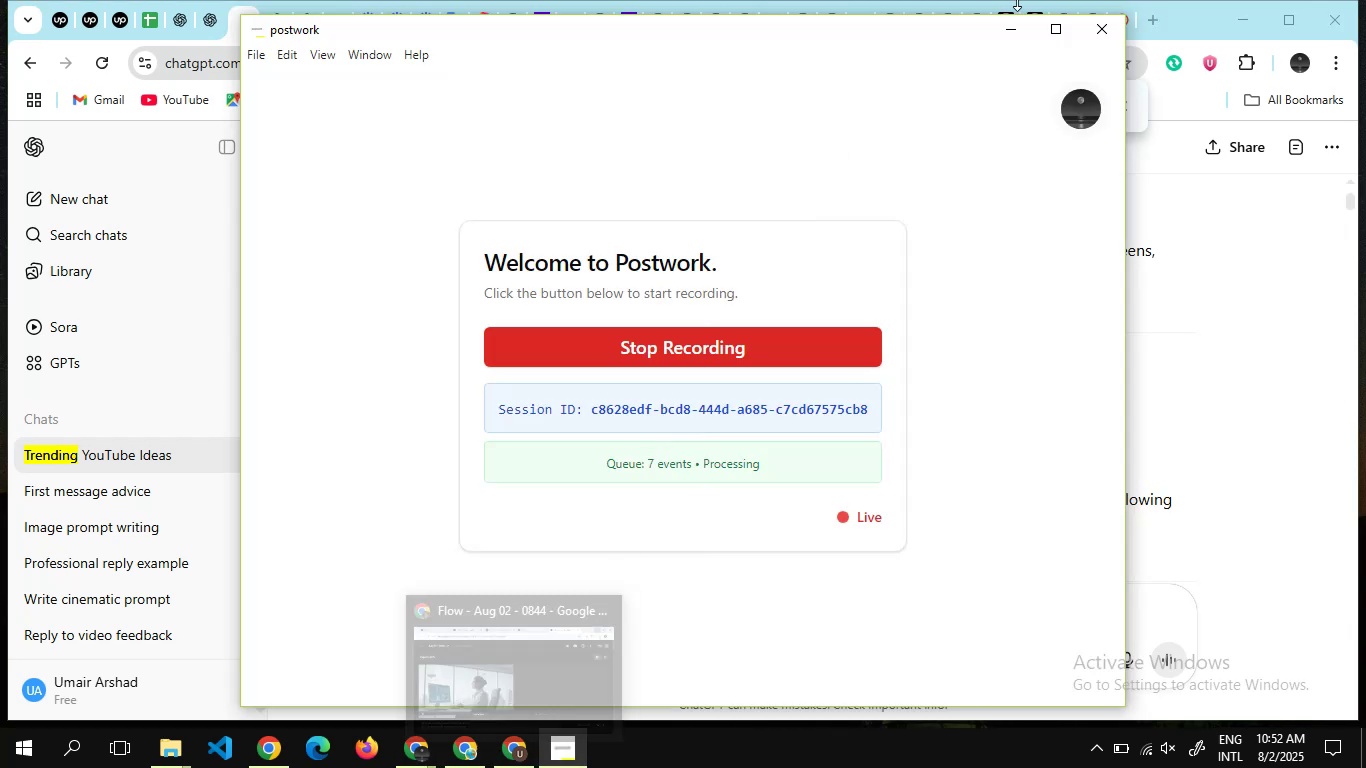 
left_click([1014, 38])
 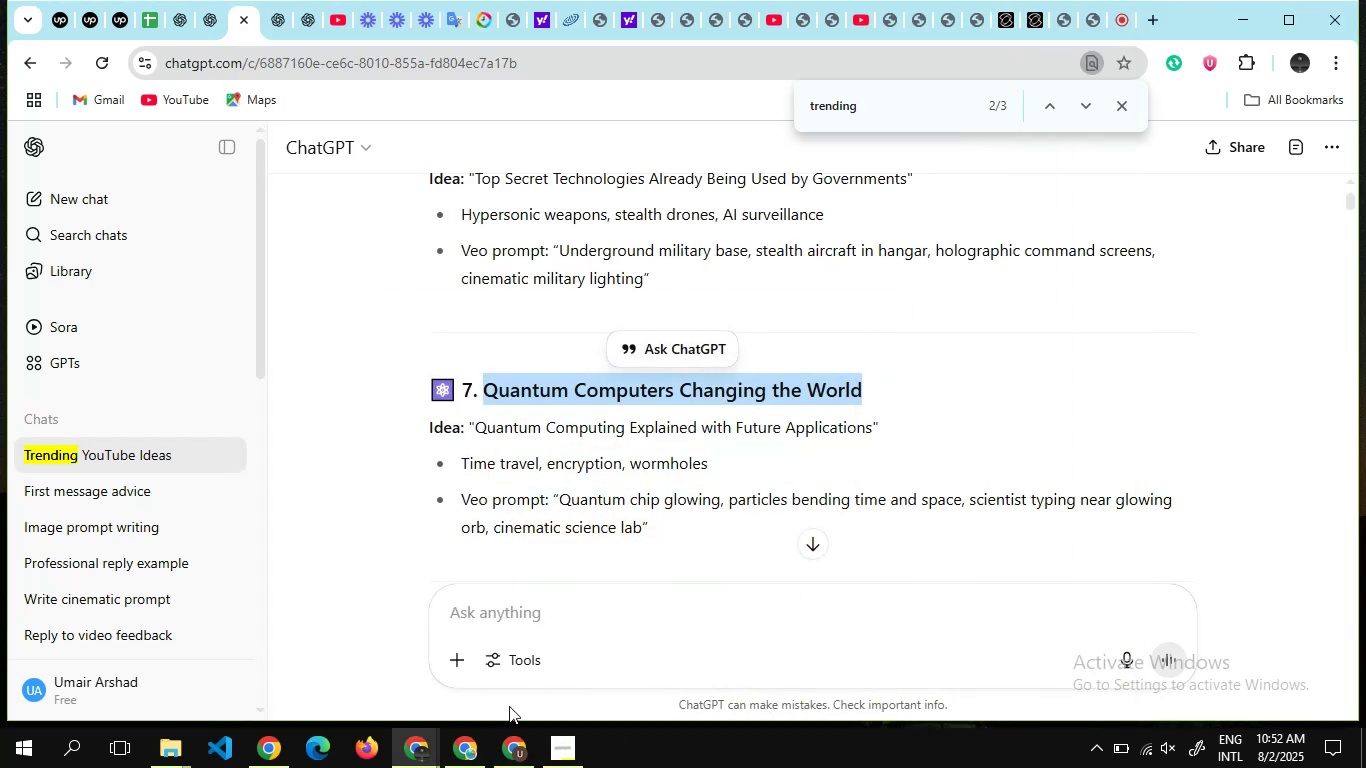 
mouse_move([489, 753])
 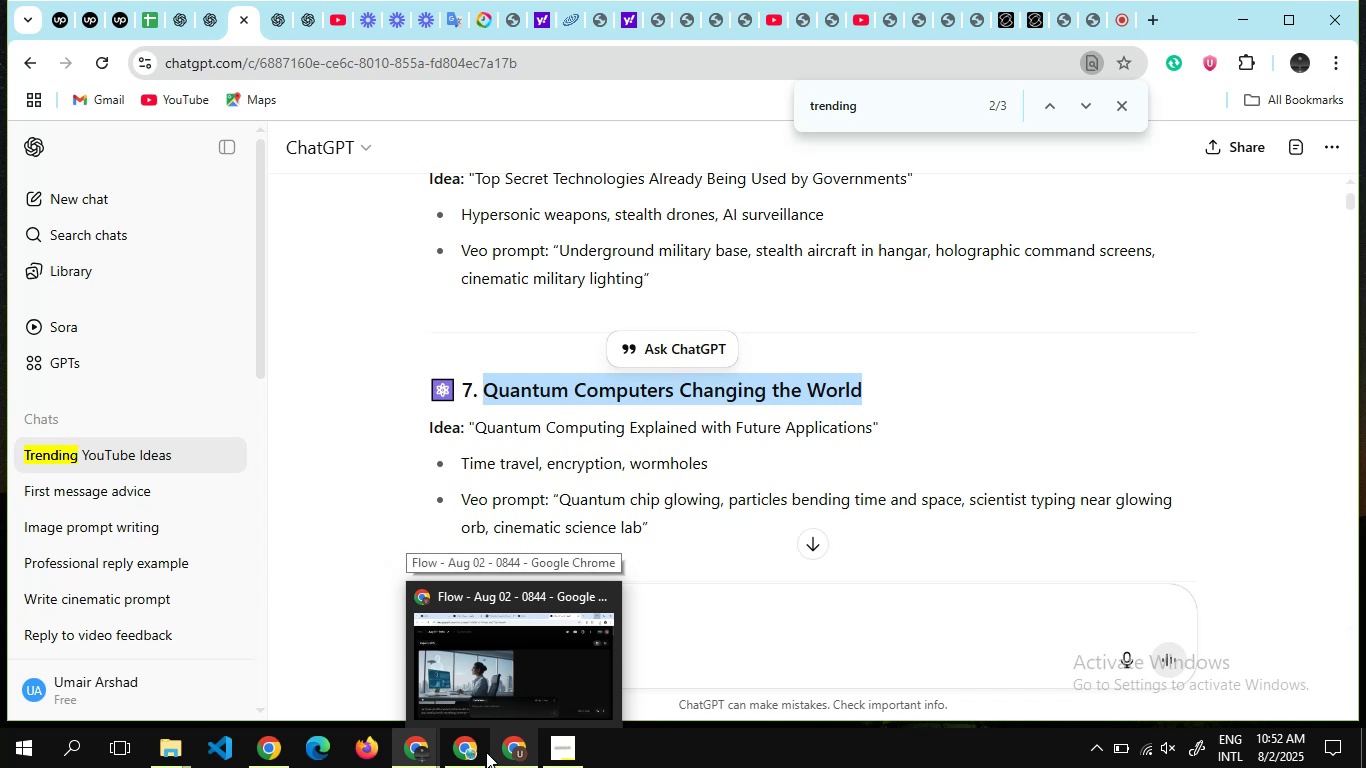 
mouse_move([447, 744])
 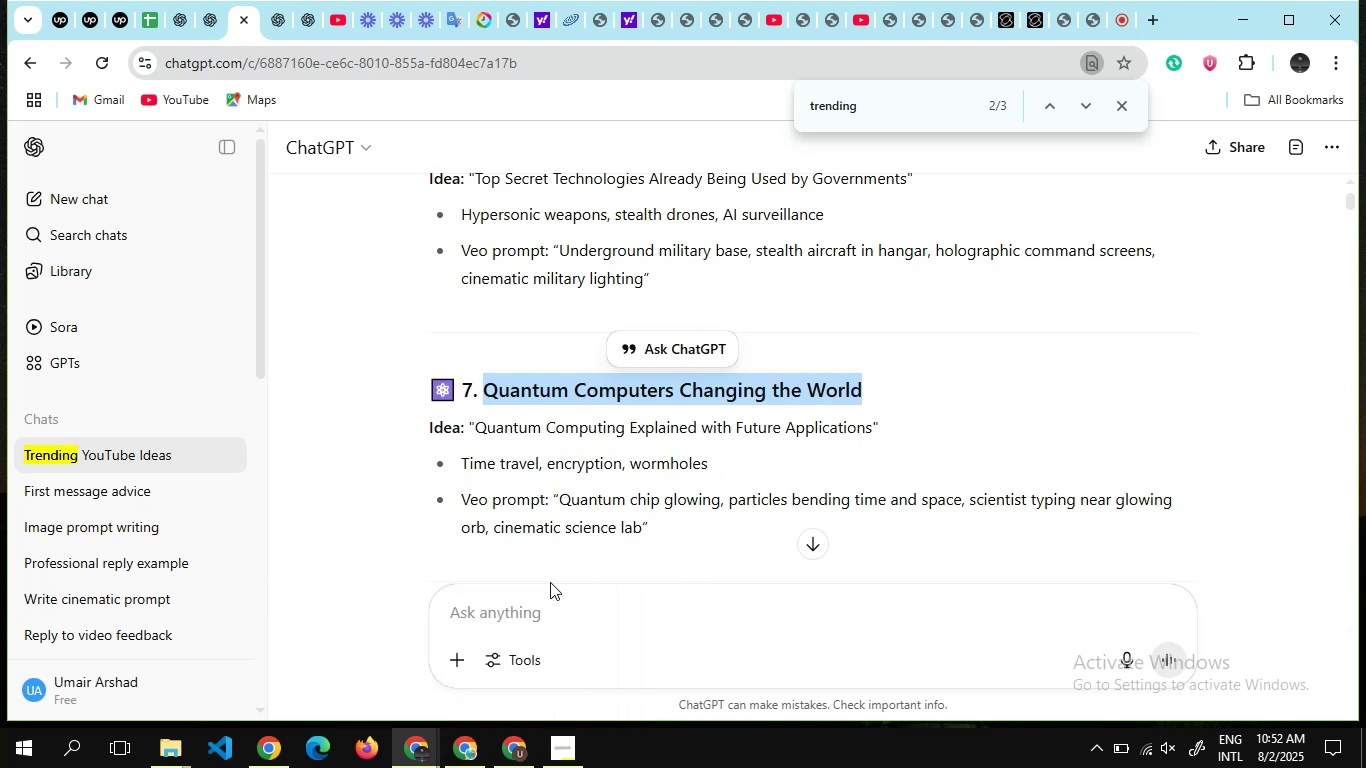 
left_click([535, 605])
 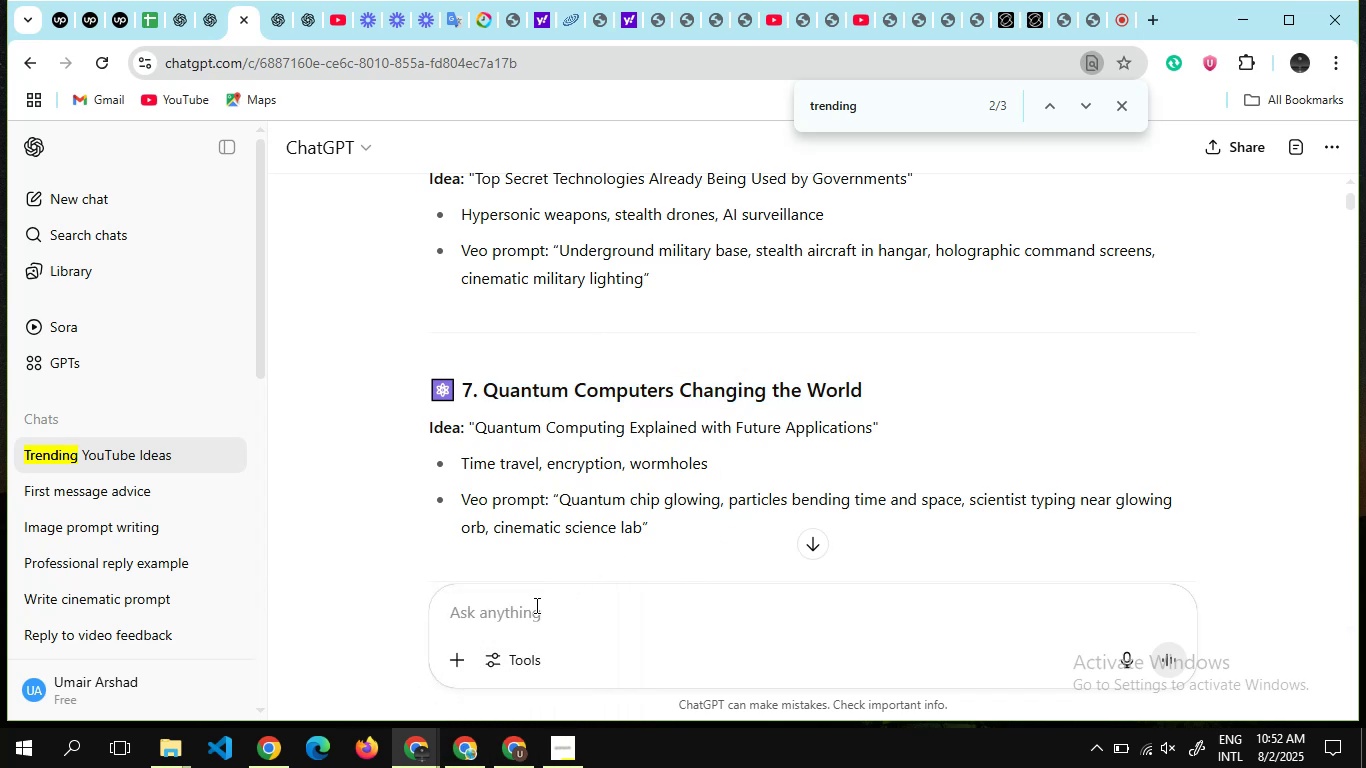 
type(create )
 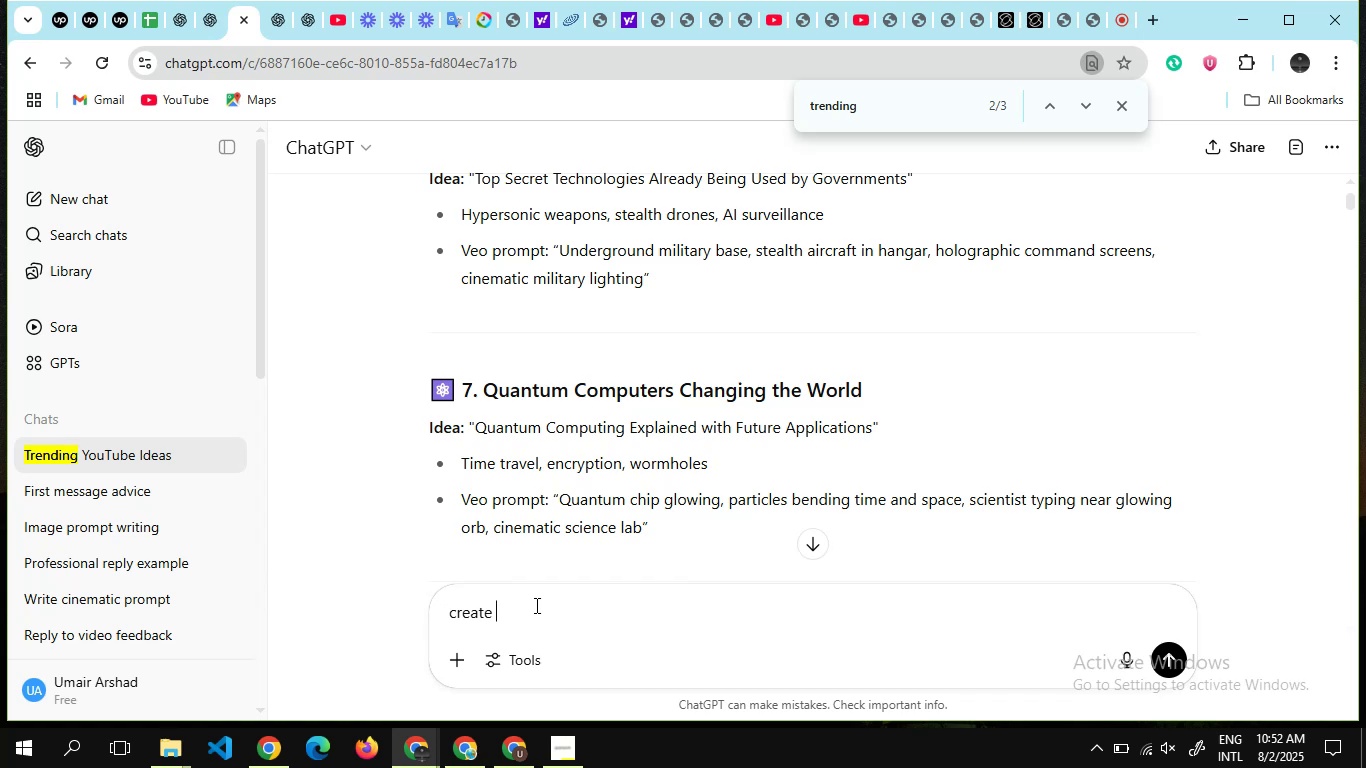 
type(4 eye catching detailed prompts of t "")
 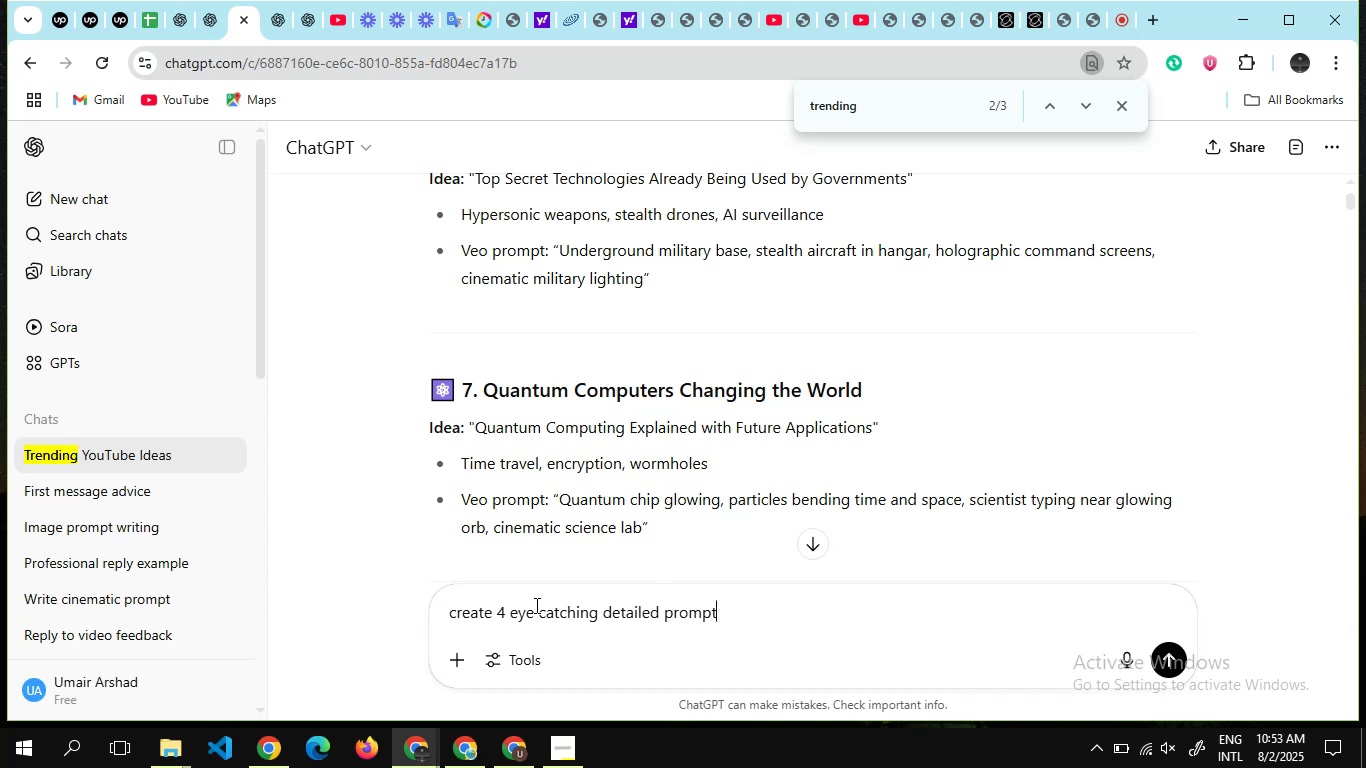 
key(ArrowLeft)
 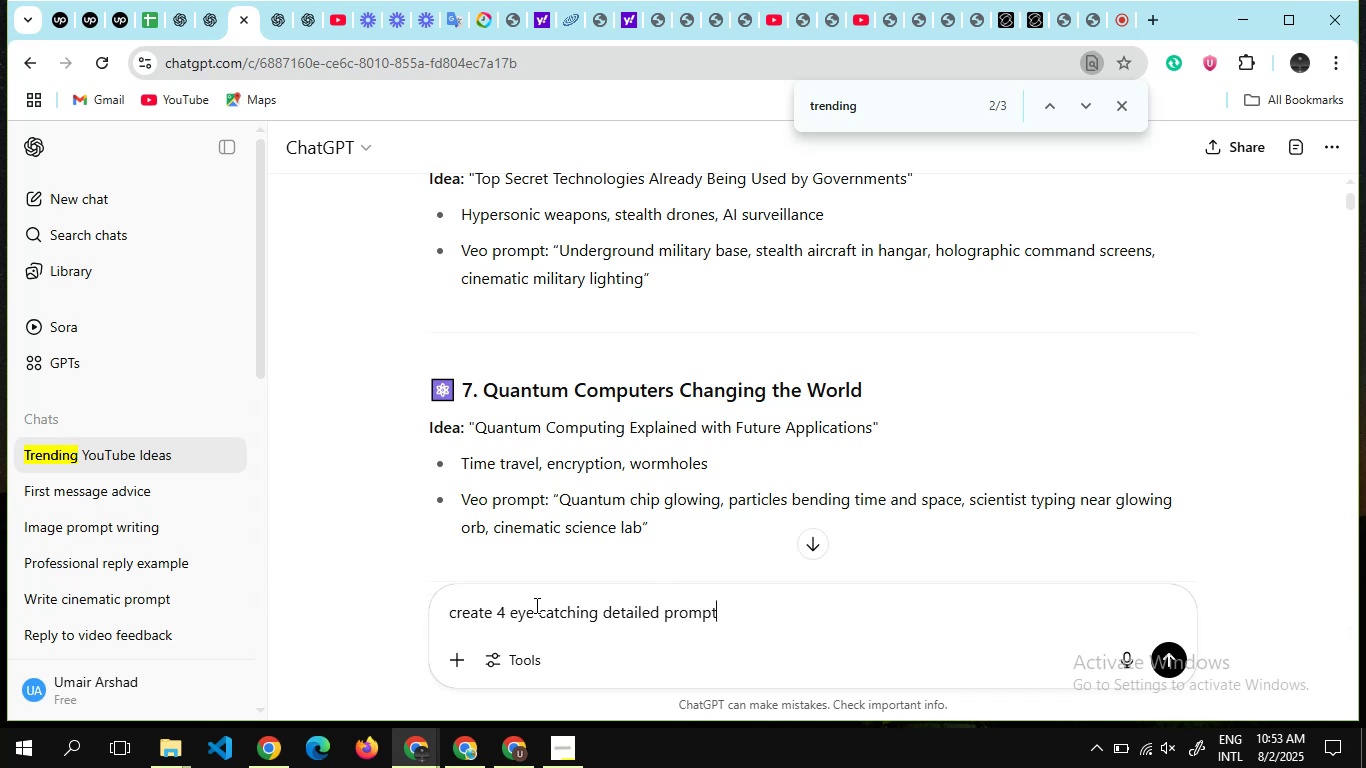 
key(Control+V)
 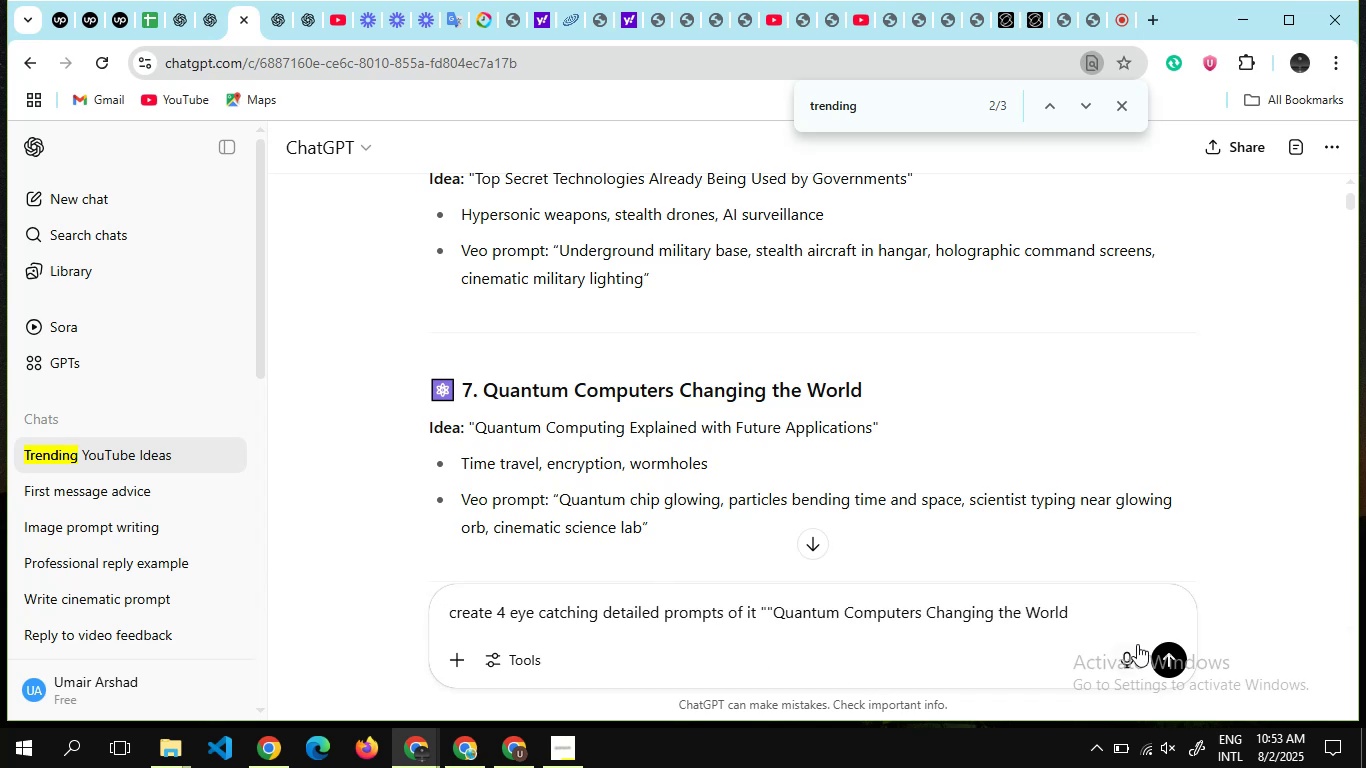 
left_click([1161, 644])
 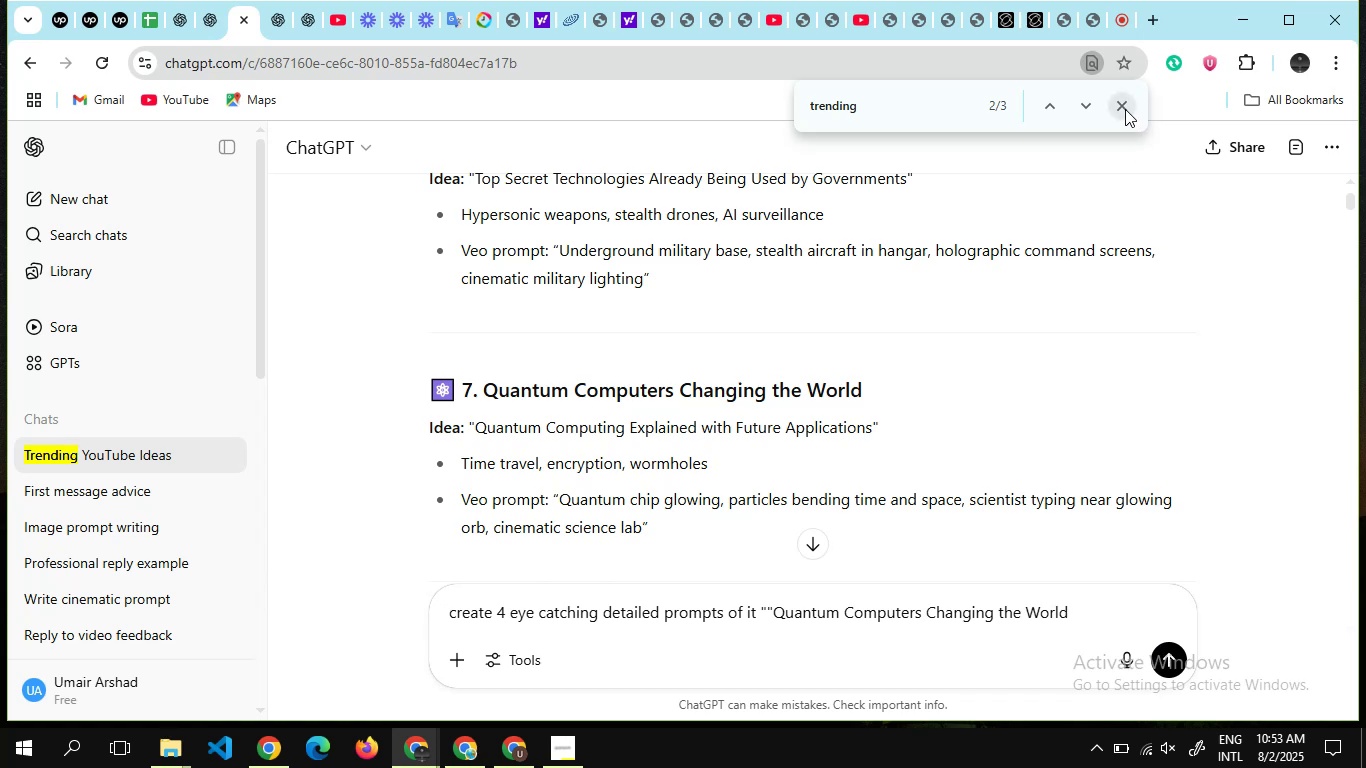 
left_click([1125, 109])
 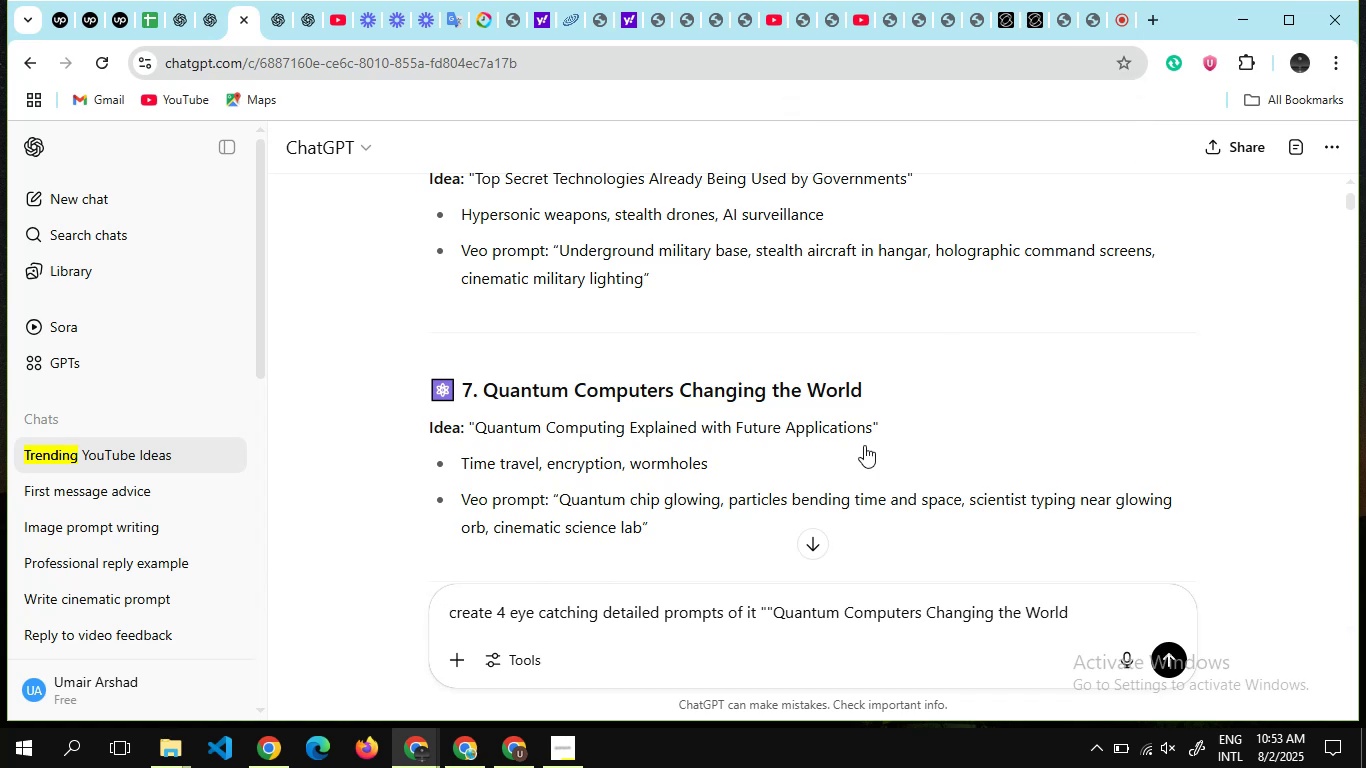 
scroll: coordinate [624, 367], scroll_direction: down, amount: 11.0
 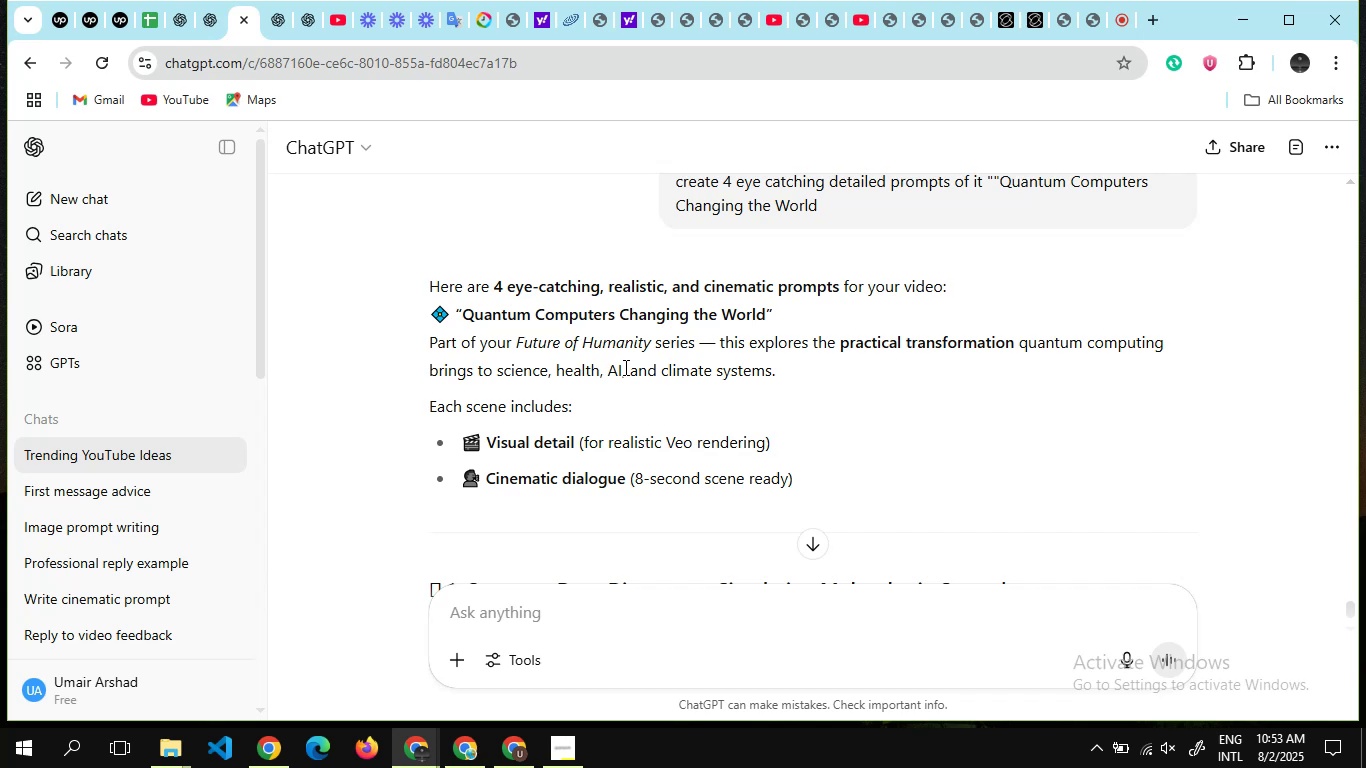 
wait(41.36)
 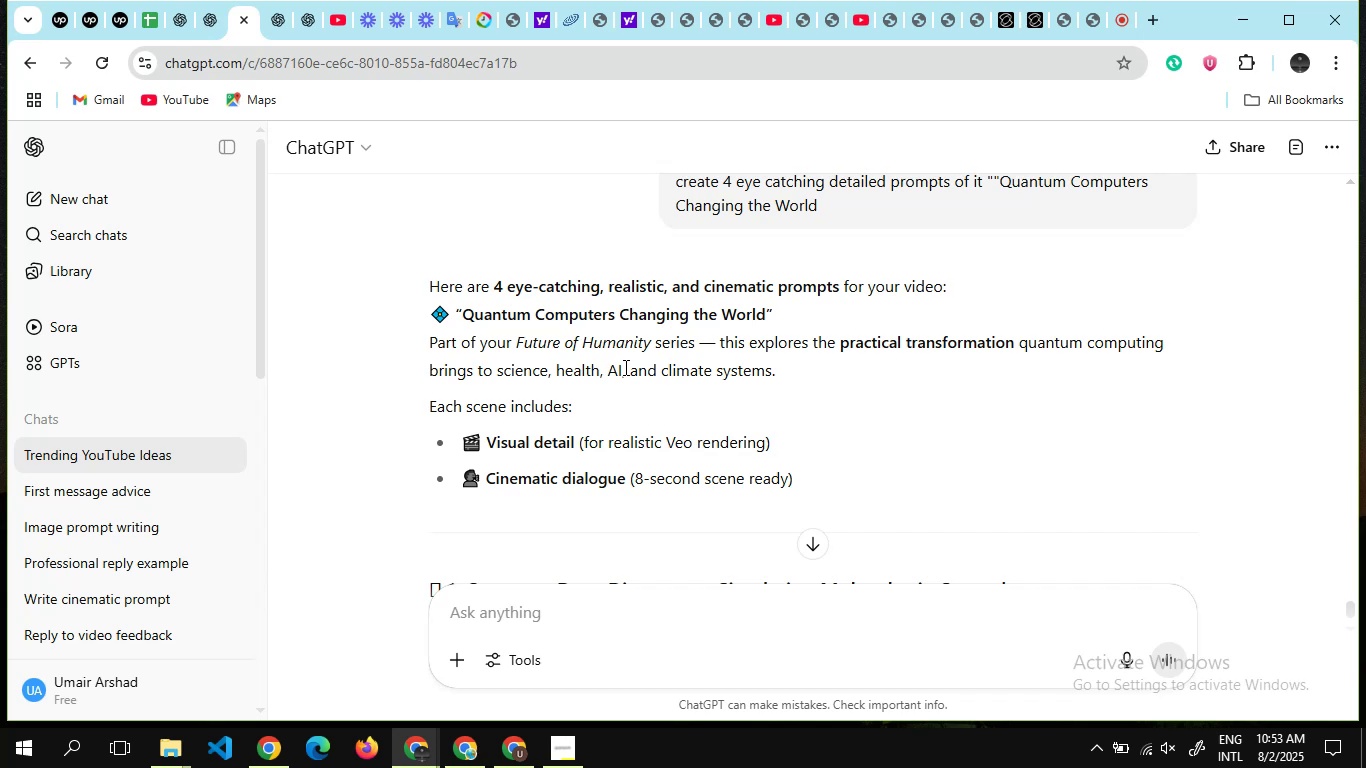 
scroll: coordinate [569, 361], scroll_direction: down, amount: 15.0
 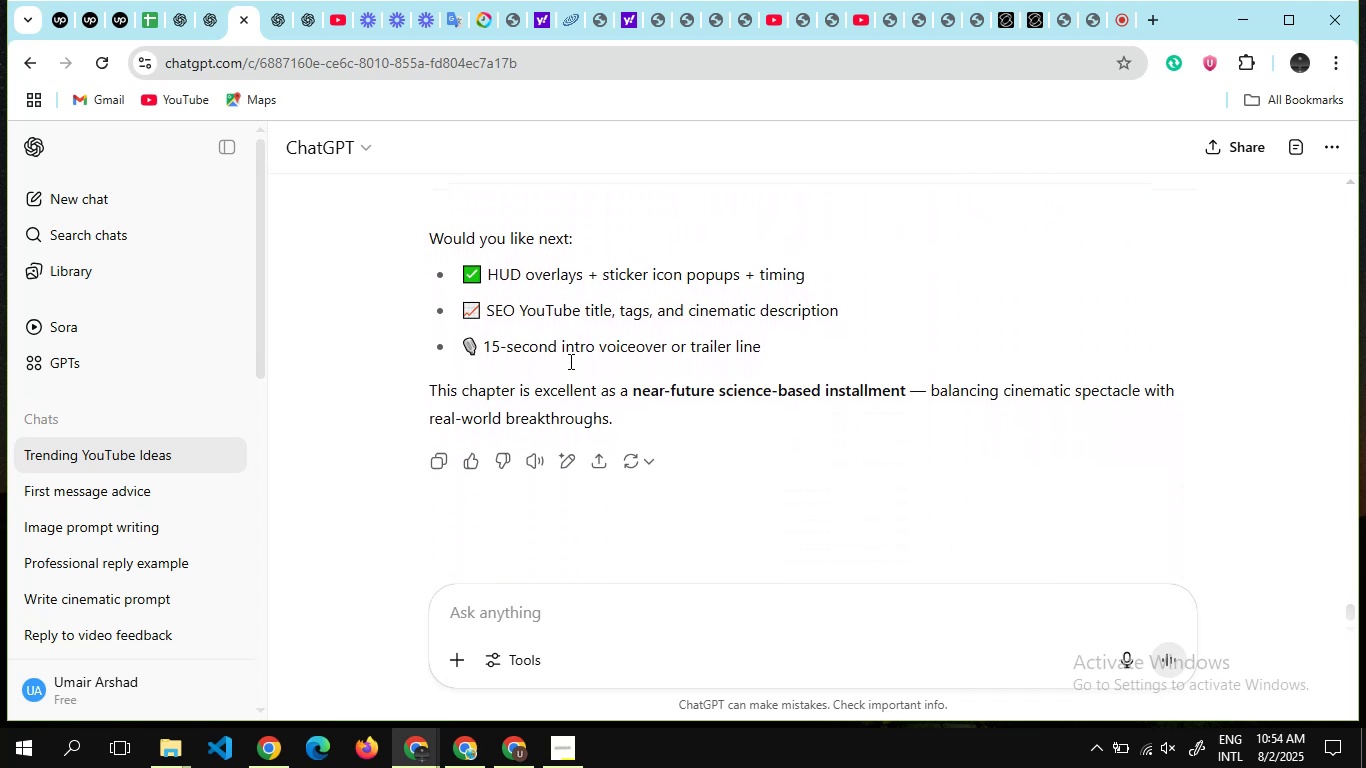 
key(Control+ControlLeft)
 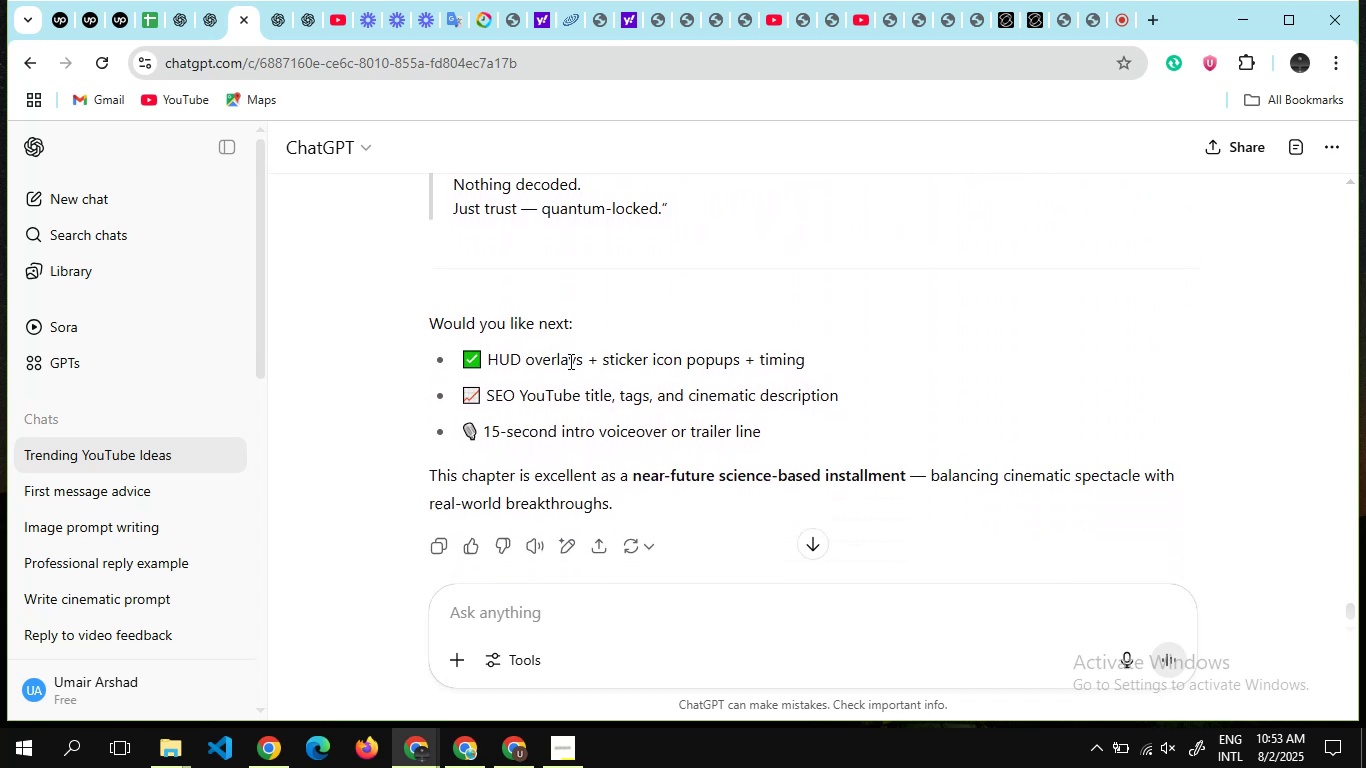 
key(Control+ControlLeft)
 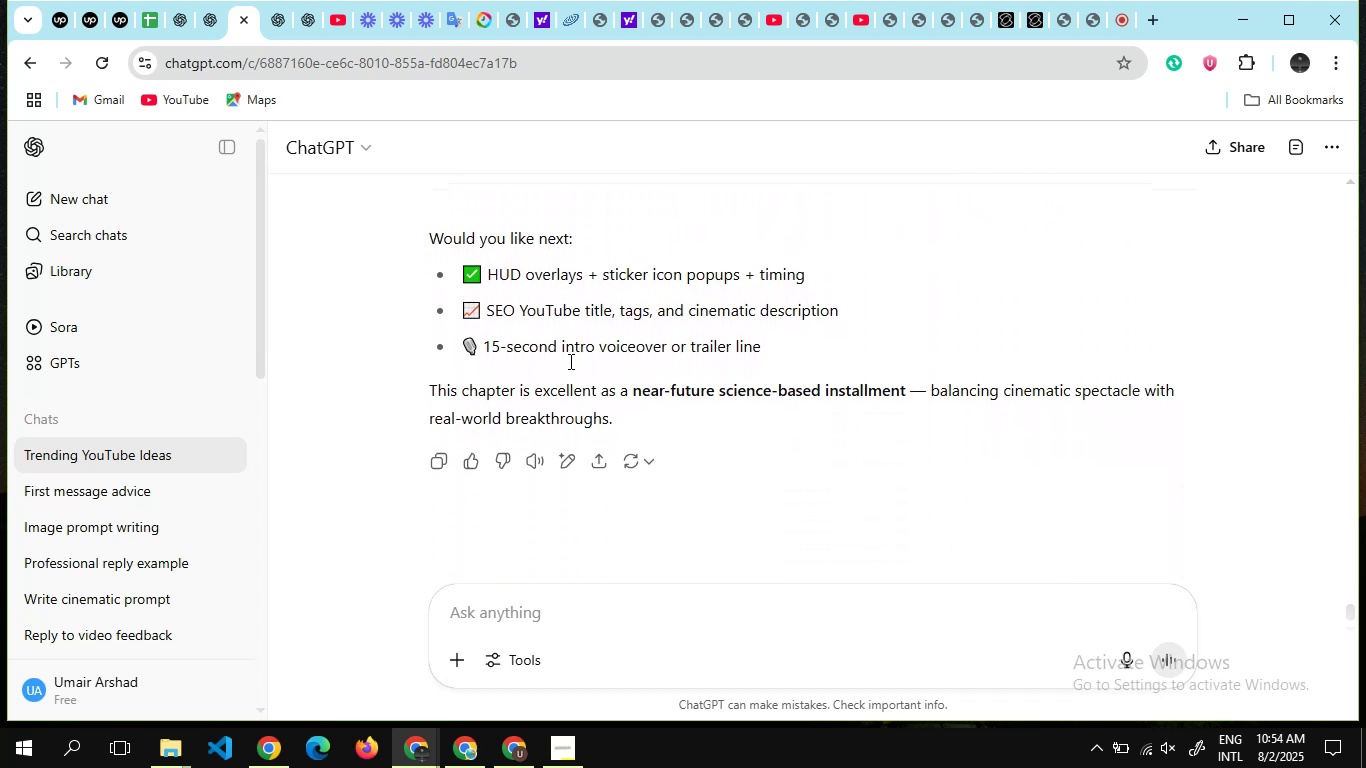 
scroll: coordinate [569, 361], scroll_direction: up, amount: 12.0
 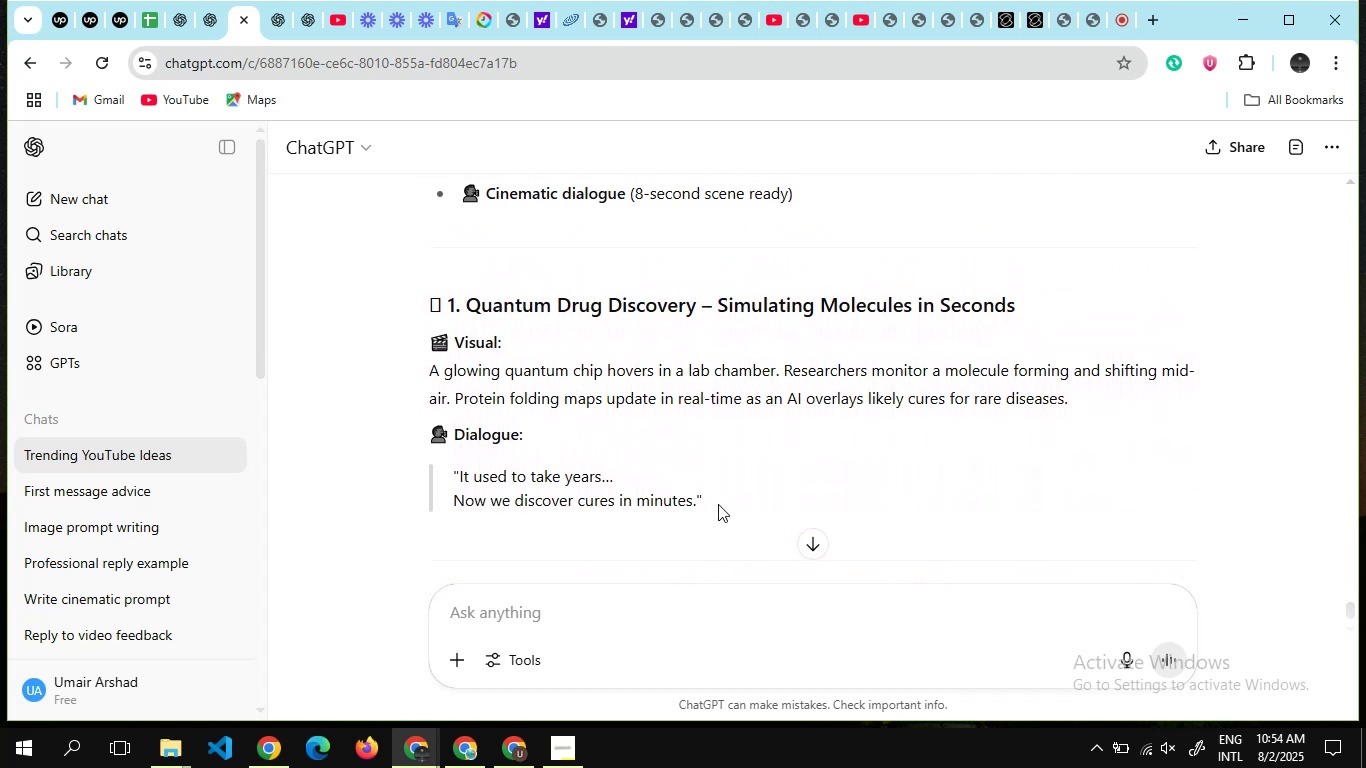 
left_click_drag(start_coordinate=[723, 504], to_coordinate=[396, 333])
 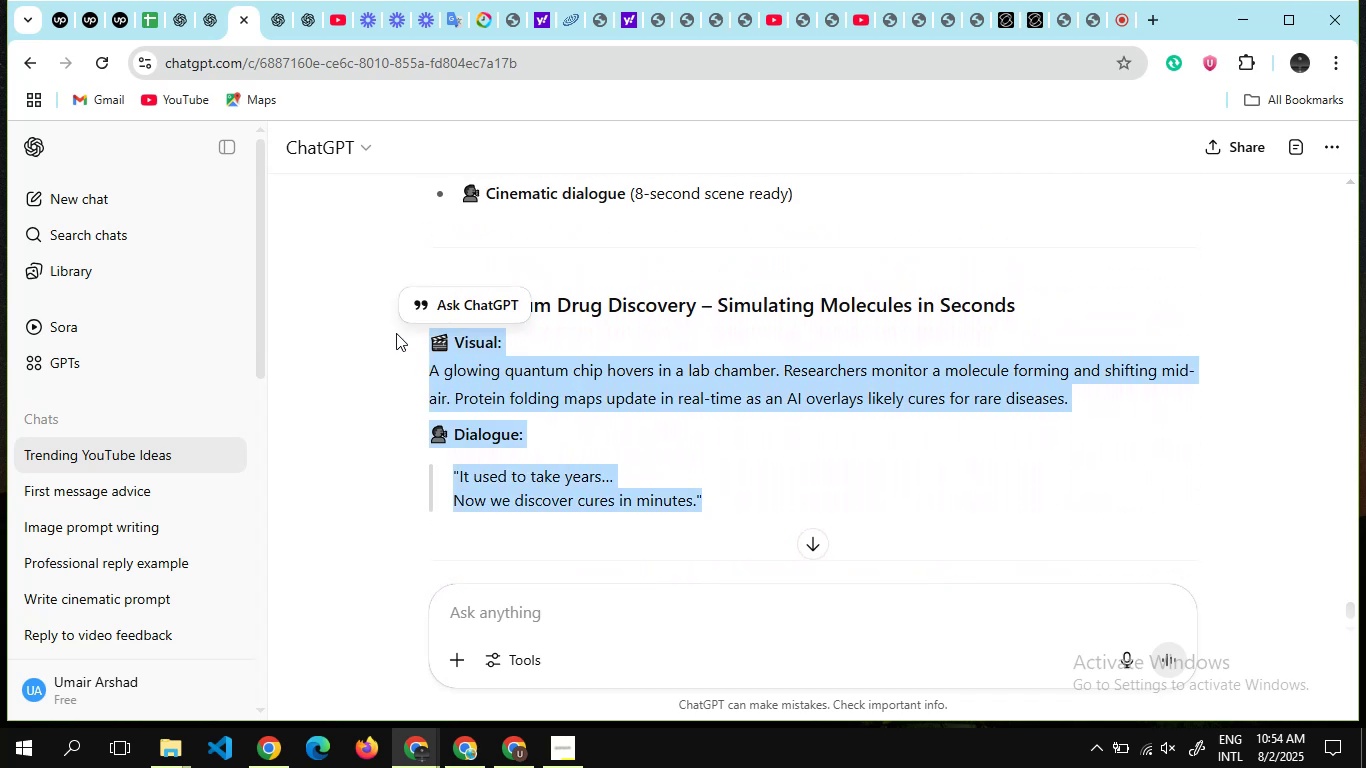 
hold_key(key=ControlLeft, duration=1.08)
 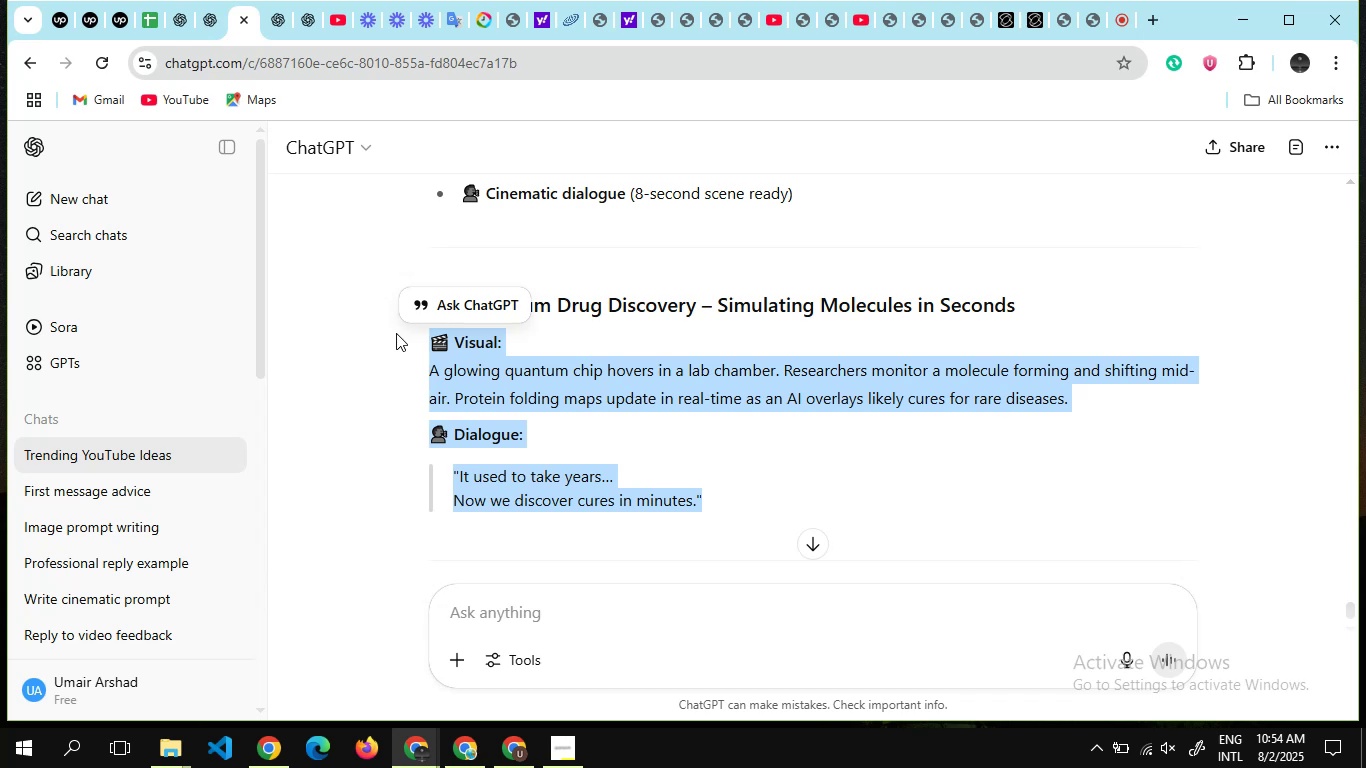 
hold_key(key=C, duration=0.62)
 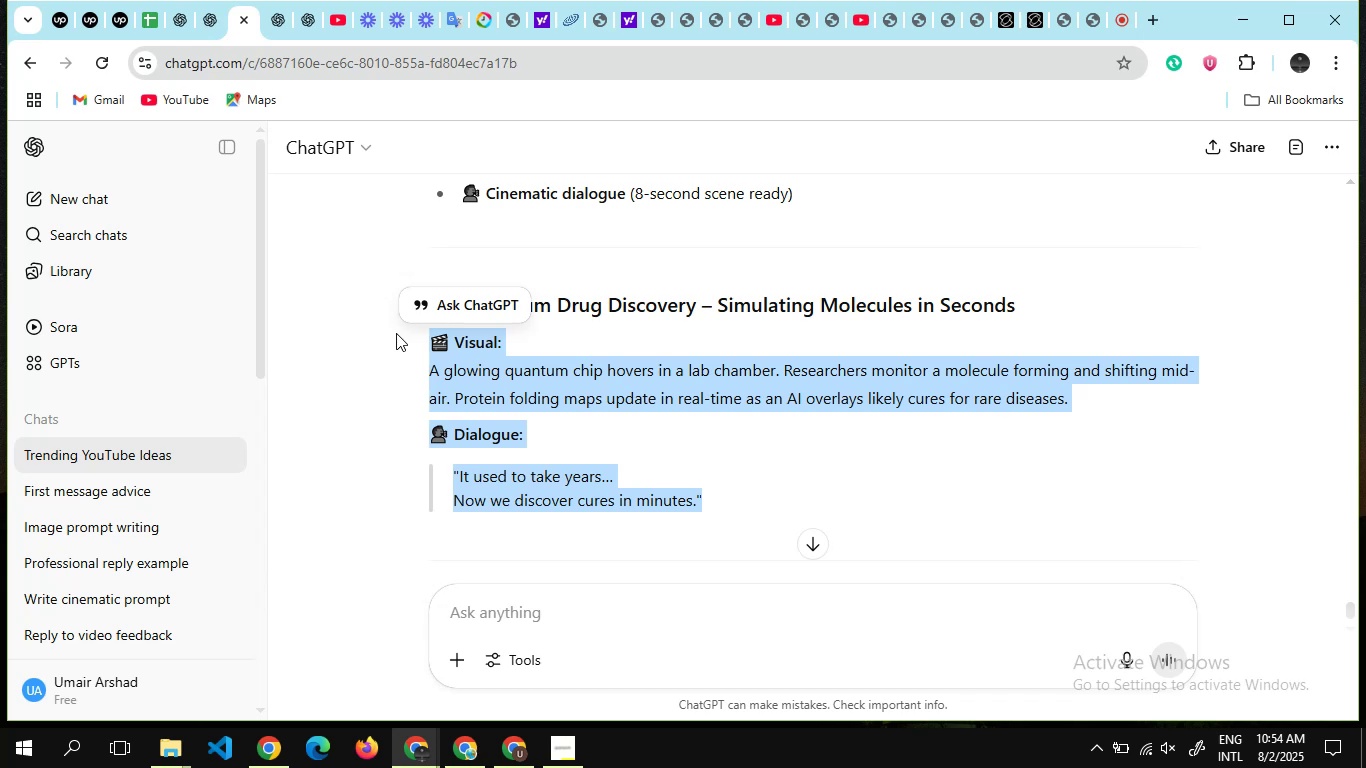 
wait(30.79)
 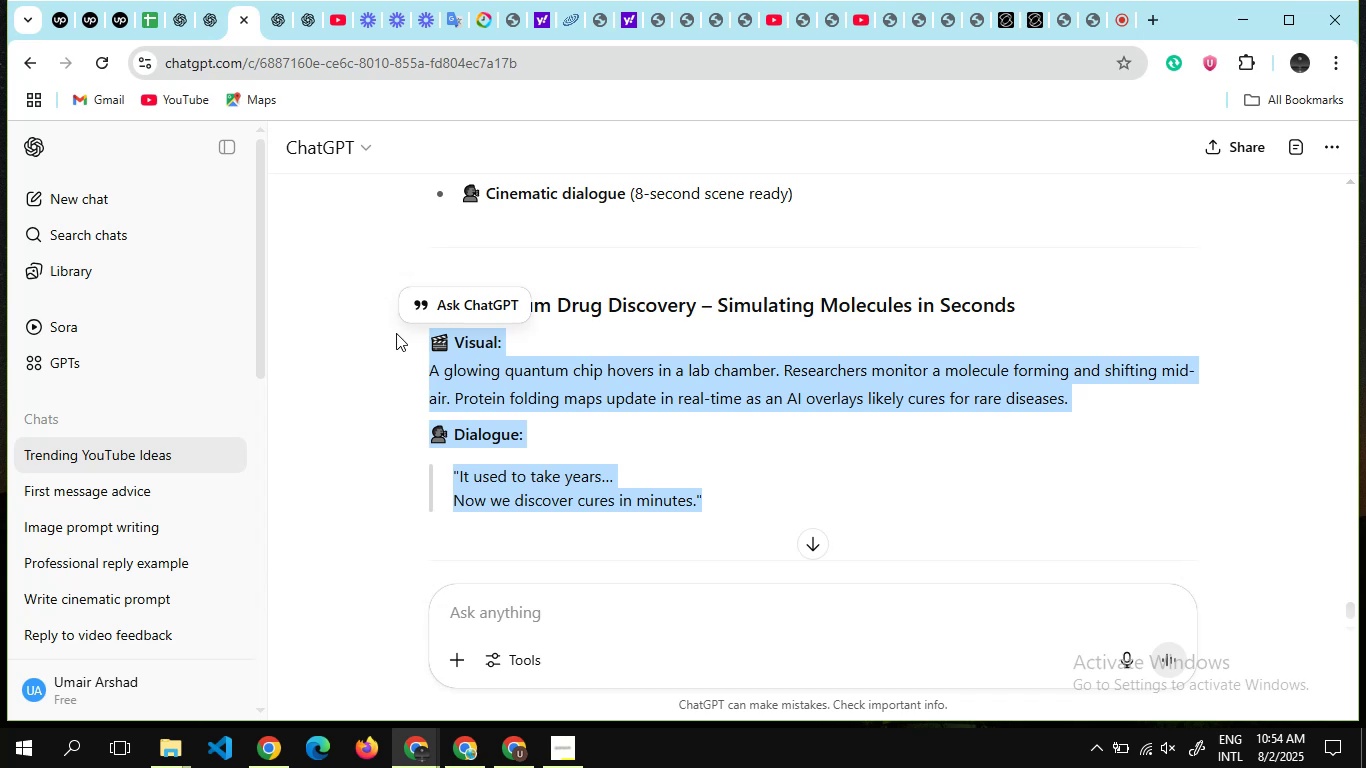 
key(Control+C)
 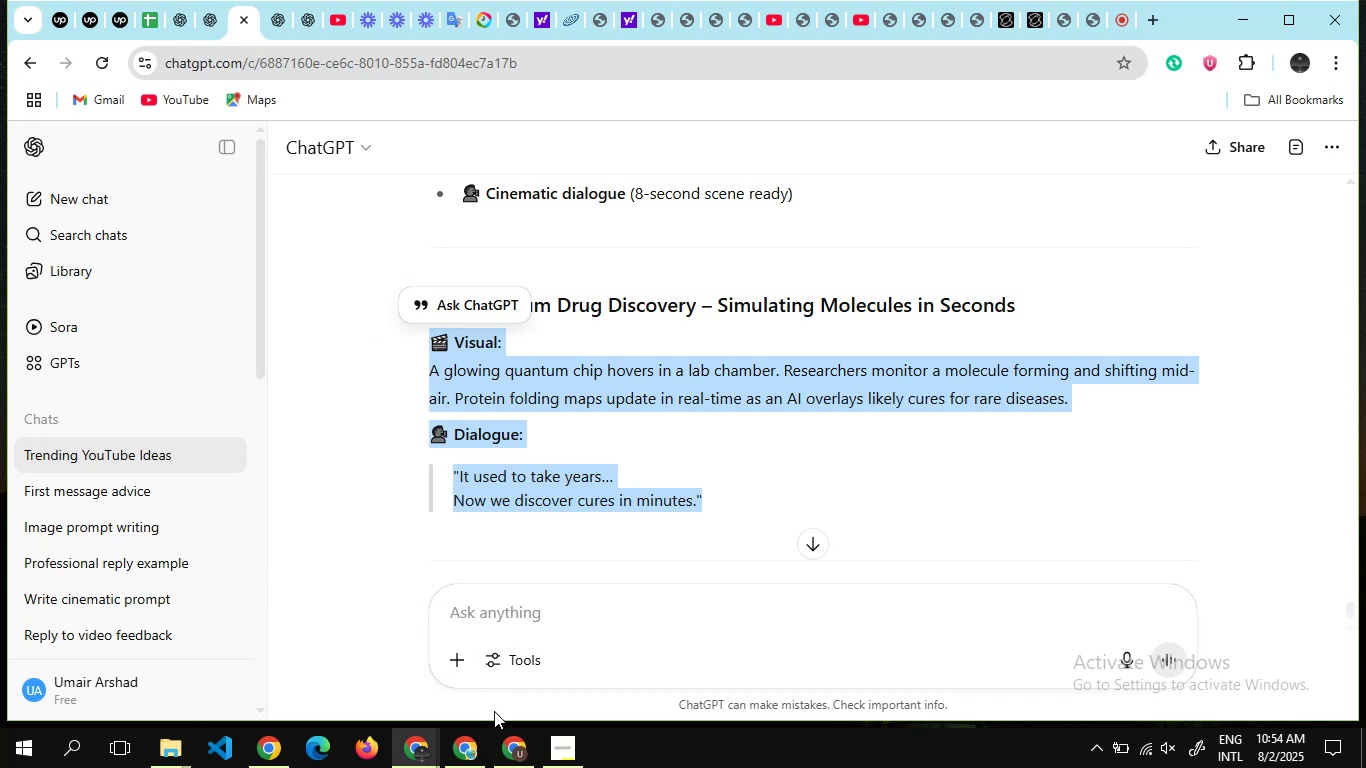 
left_click([506, 746])
 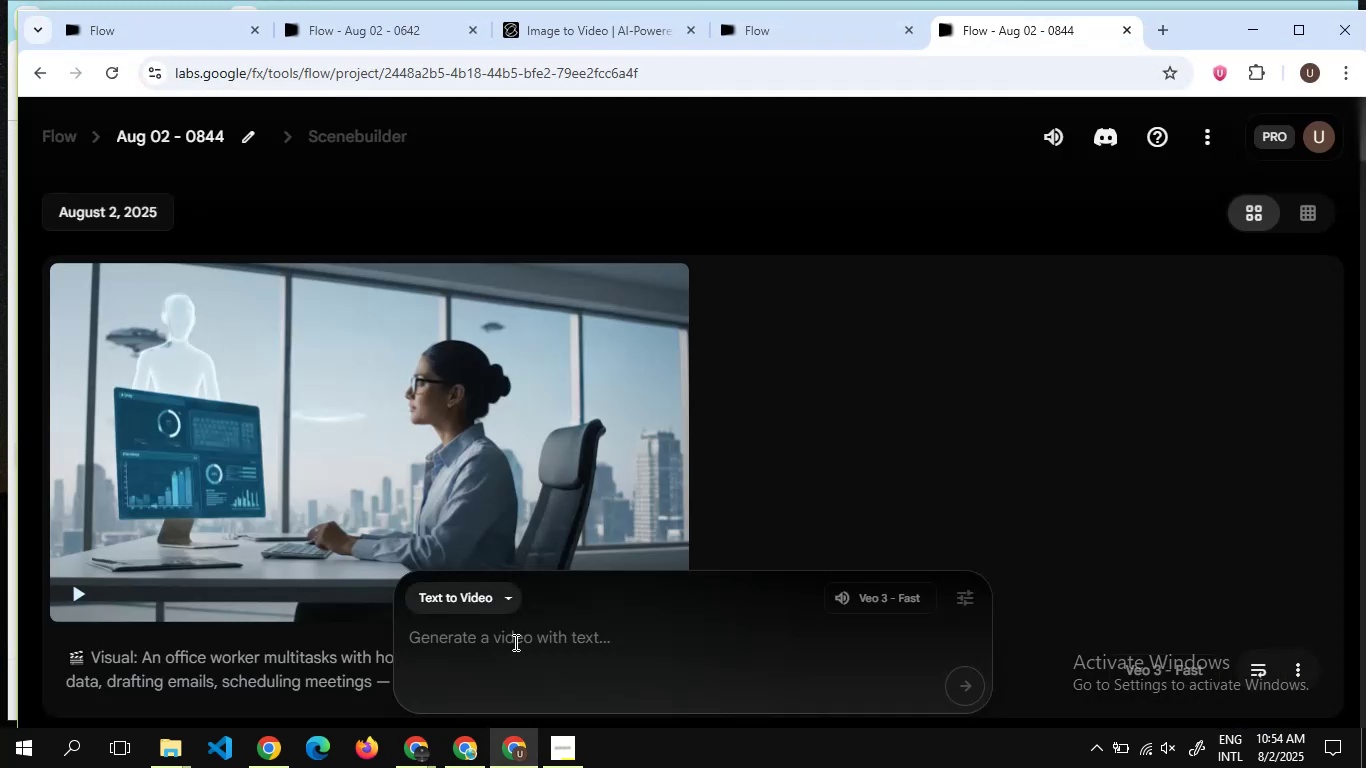 
left_click([514, 645])
 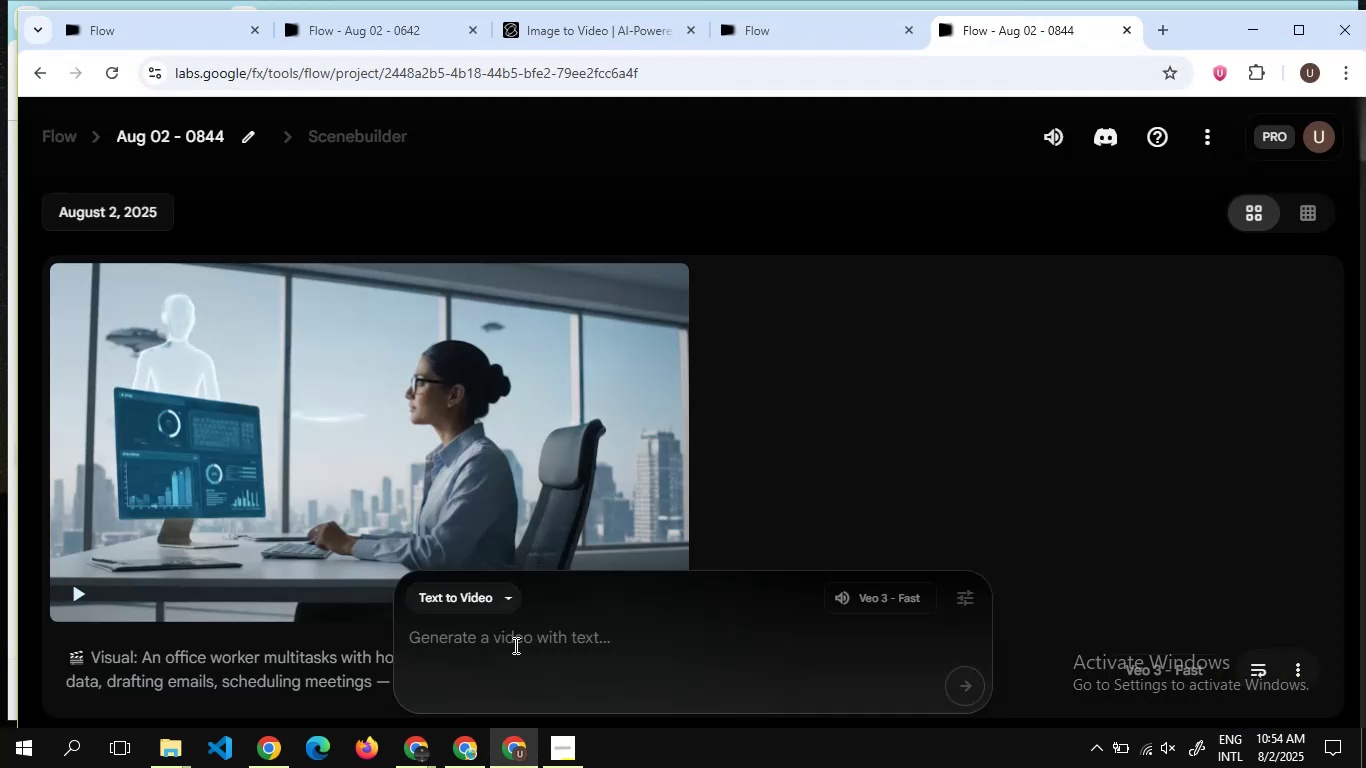 
hold_key(key=ControlLeft, duration=0.4)
 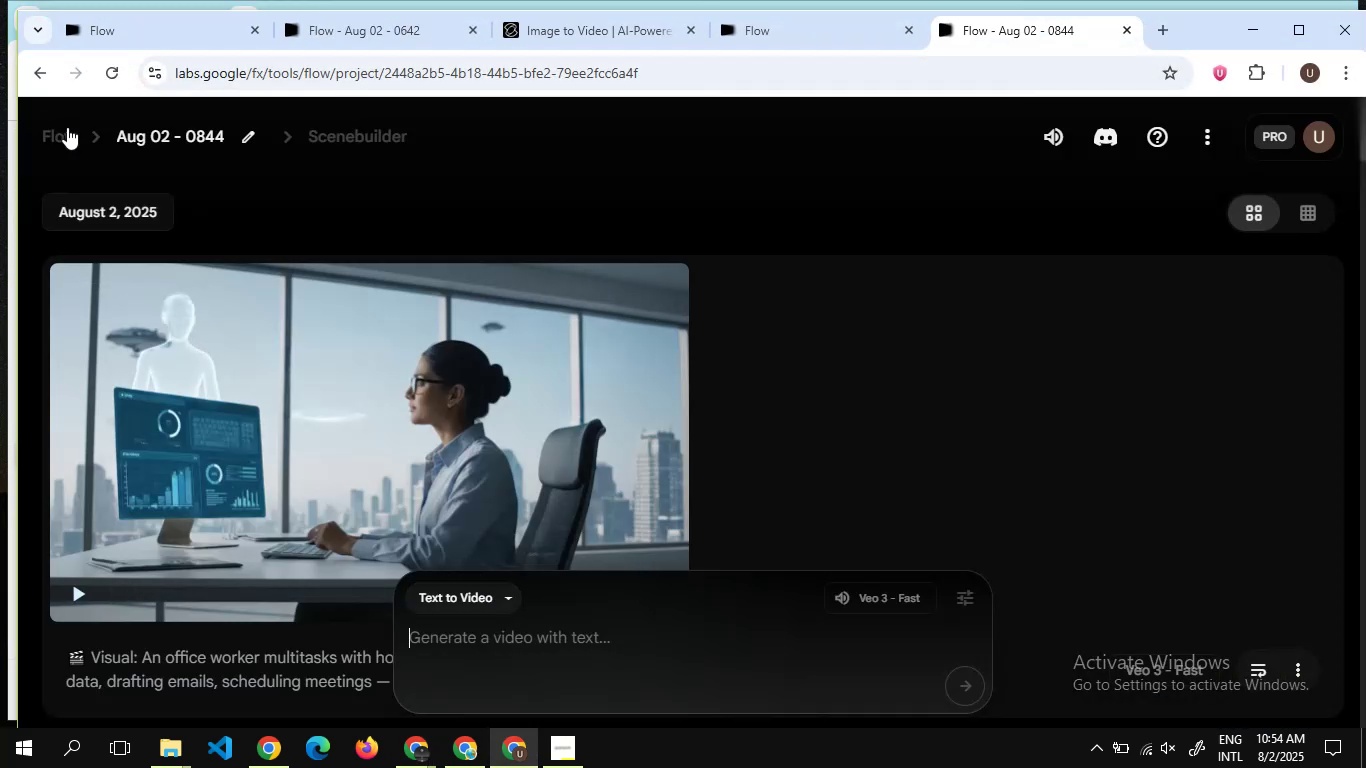 
left_click([68, 132])
 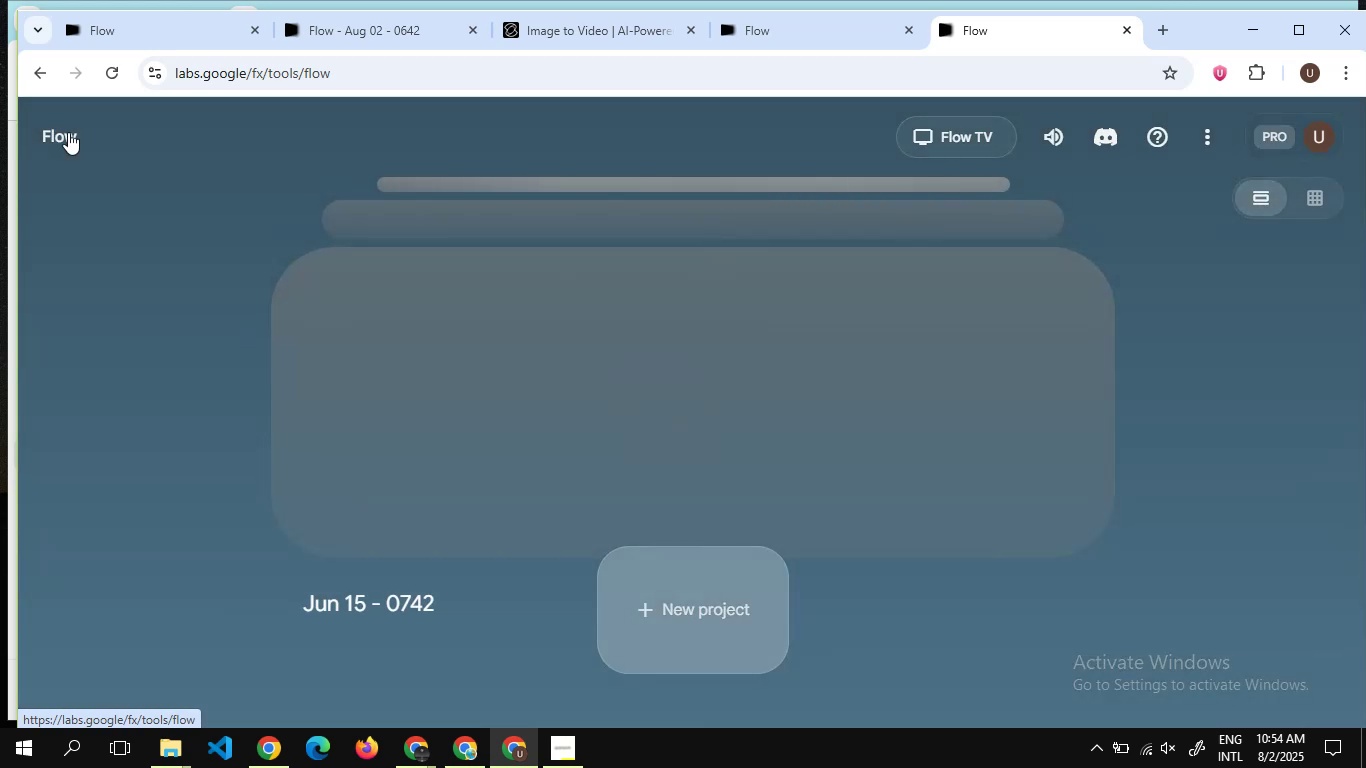 
wait(14.73)
 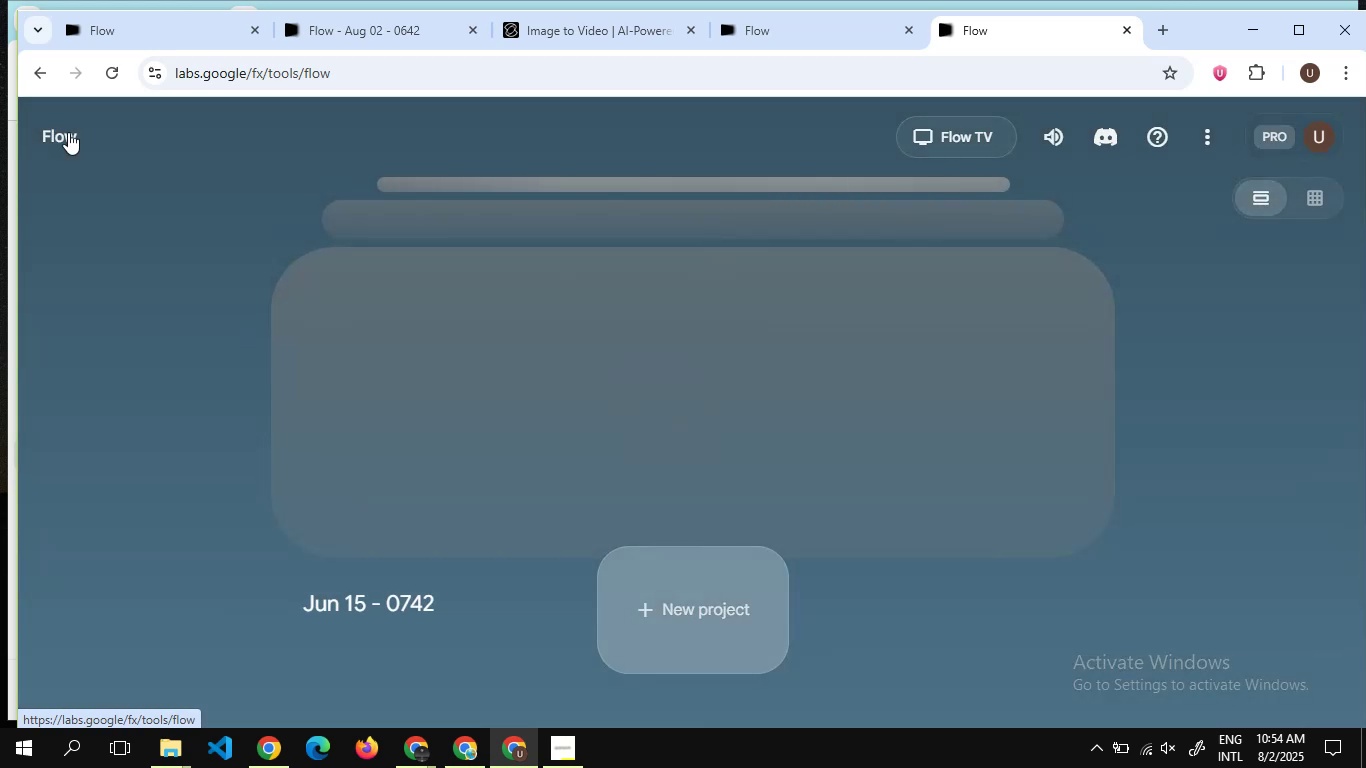 
left_click([719, 580])
 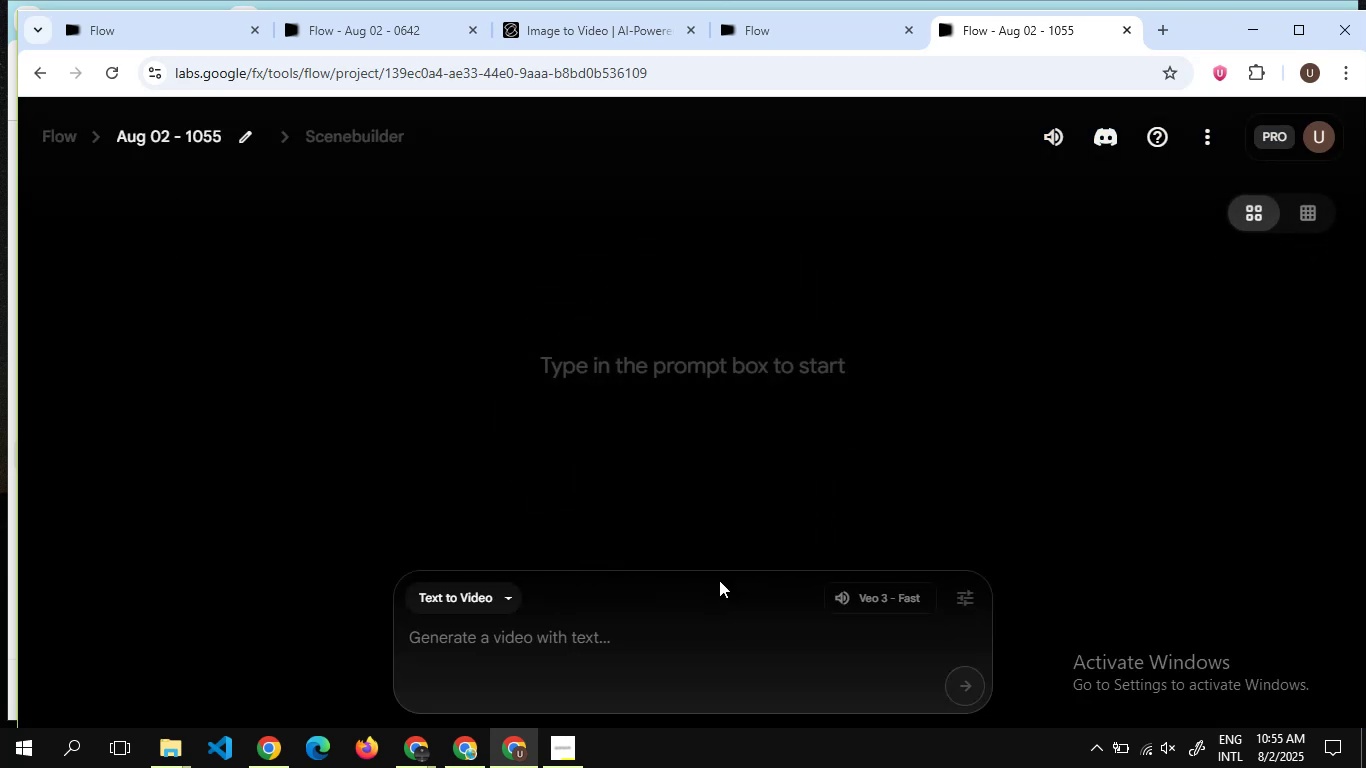 
wait(10.76)
 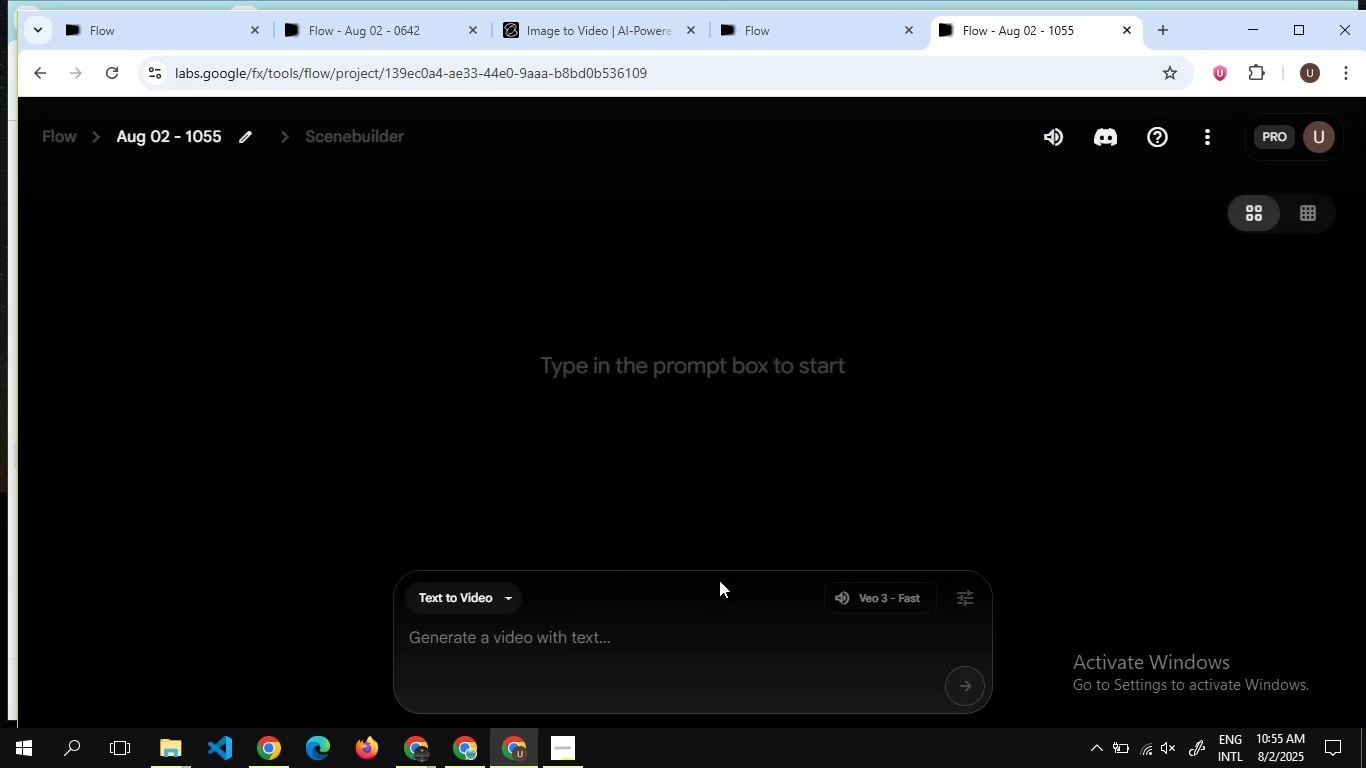 
left_click([542, 662])
 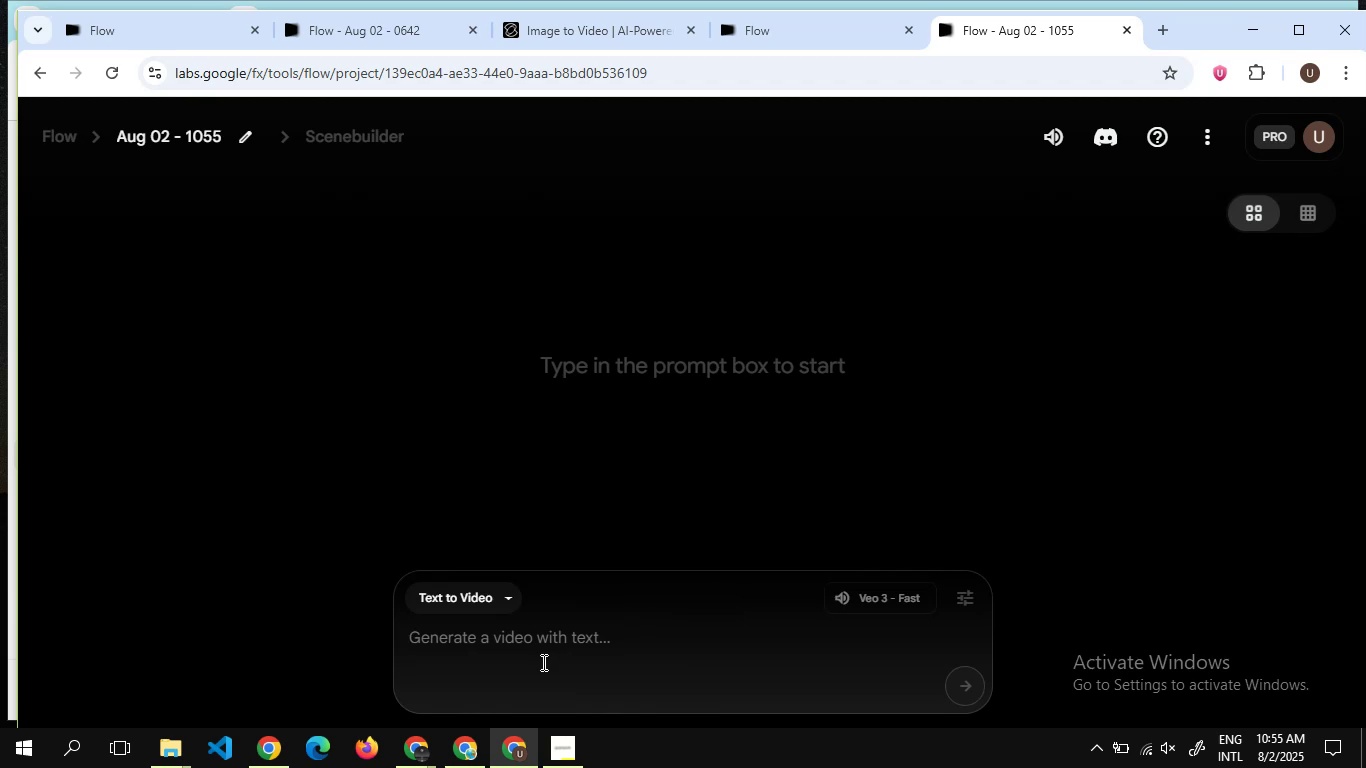 
key(Control+V)
 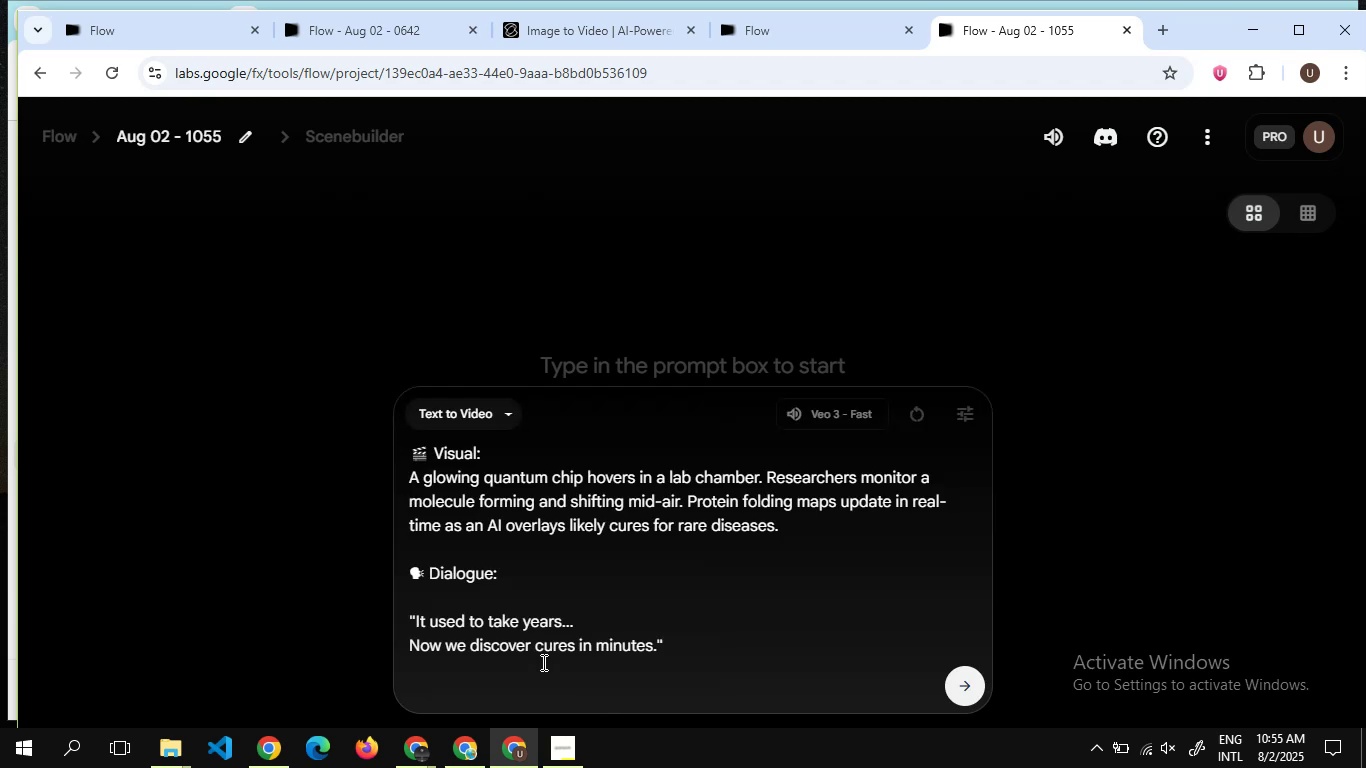 
key(Enter)
 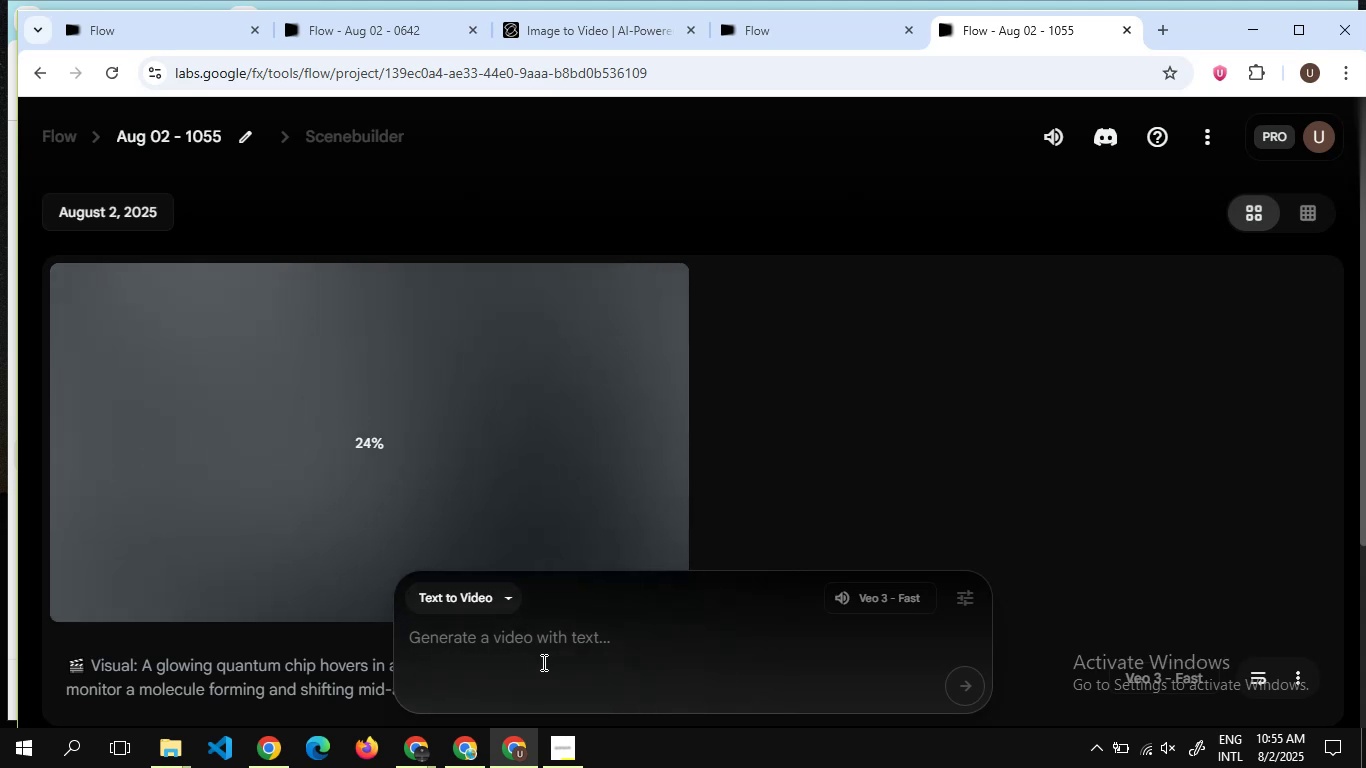 
wait(30.55)
 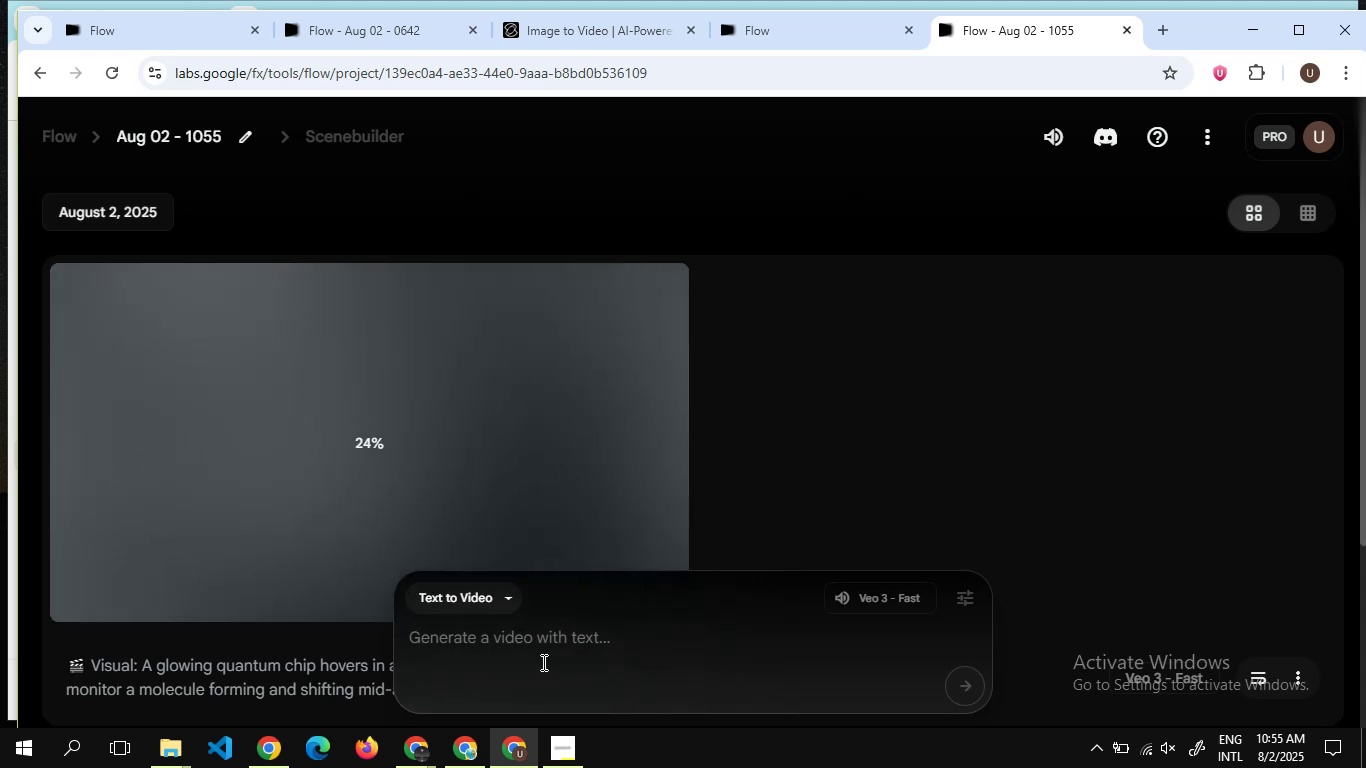 
scroll: coordinate [619, 527], scroll_direction: down, amount: 5.0
 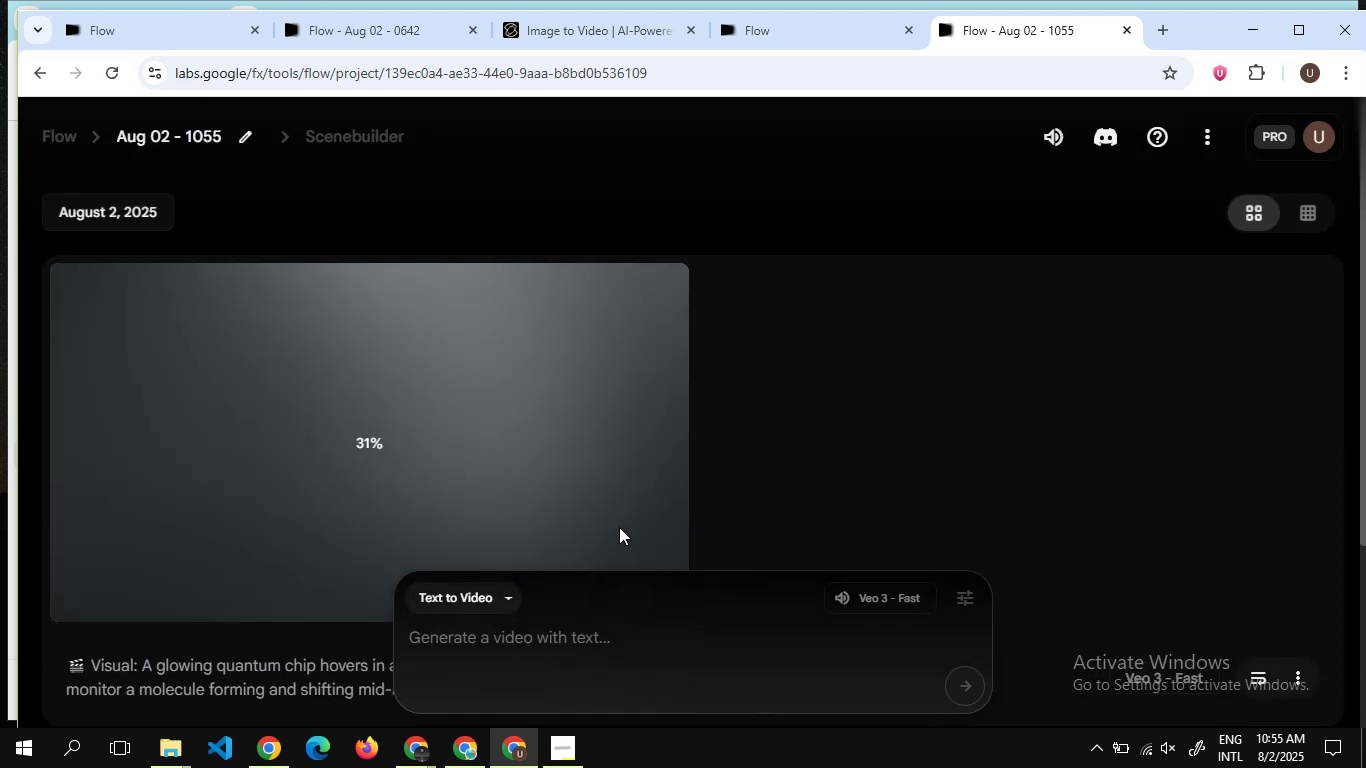 
scroll: coordinate [619, 527], scroll_direction: none, amount: 0.0
 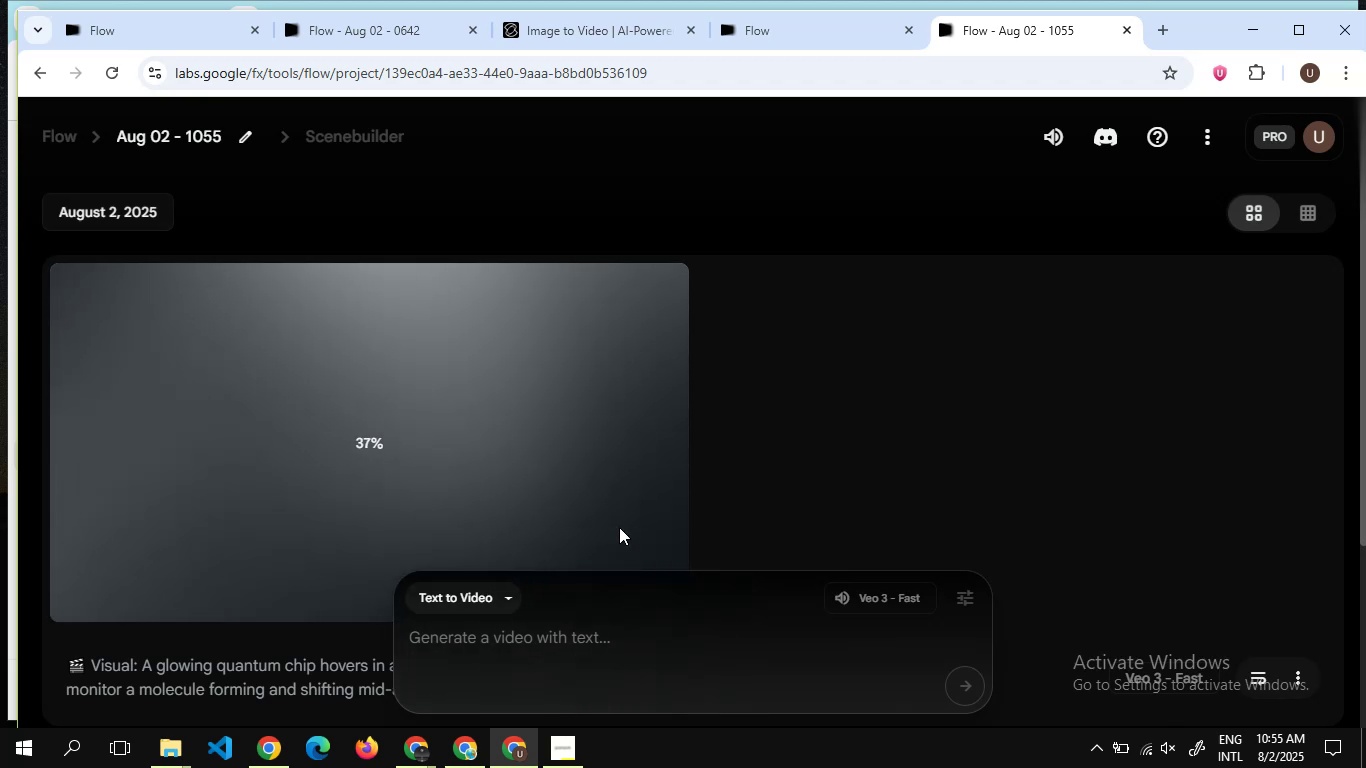 
wait(6.41)
 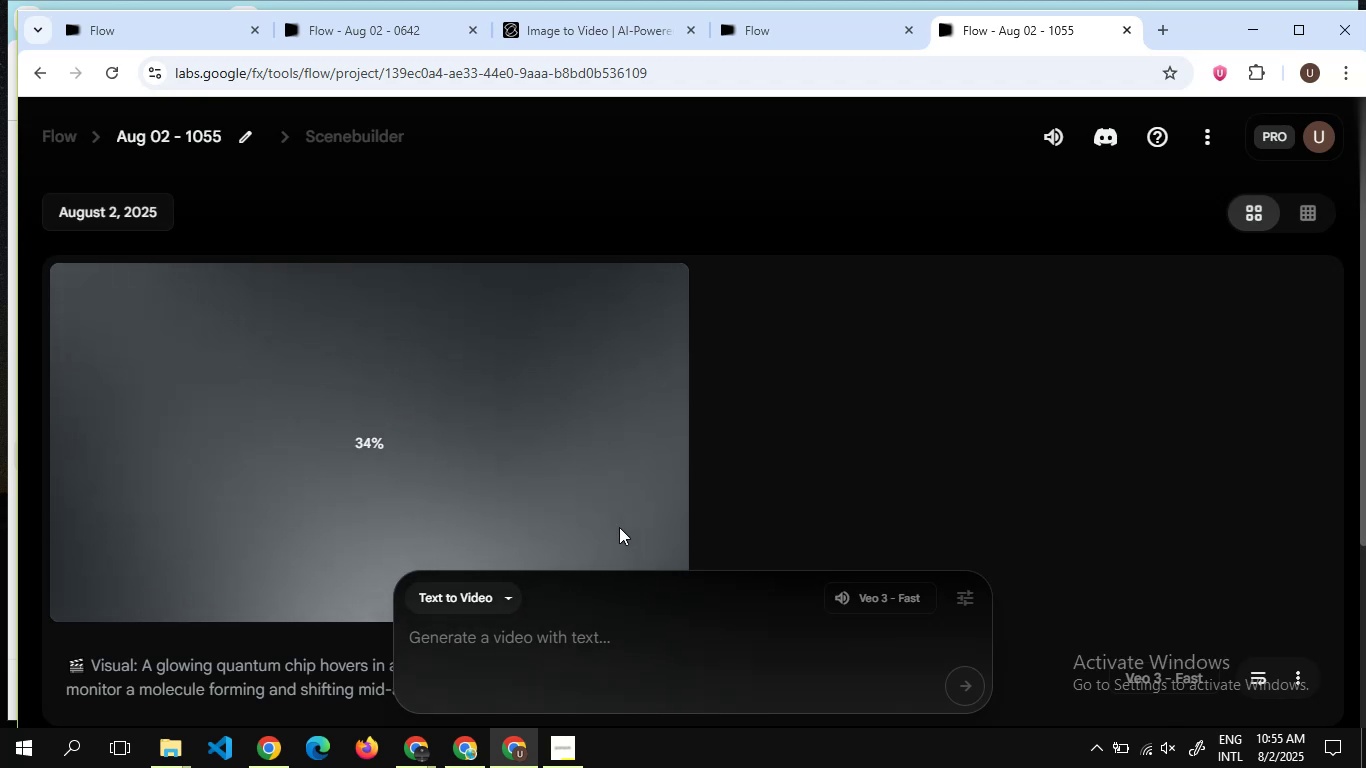 
scroll: coordinate [564, 476], scroll_direction: down, amount: 5.0
 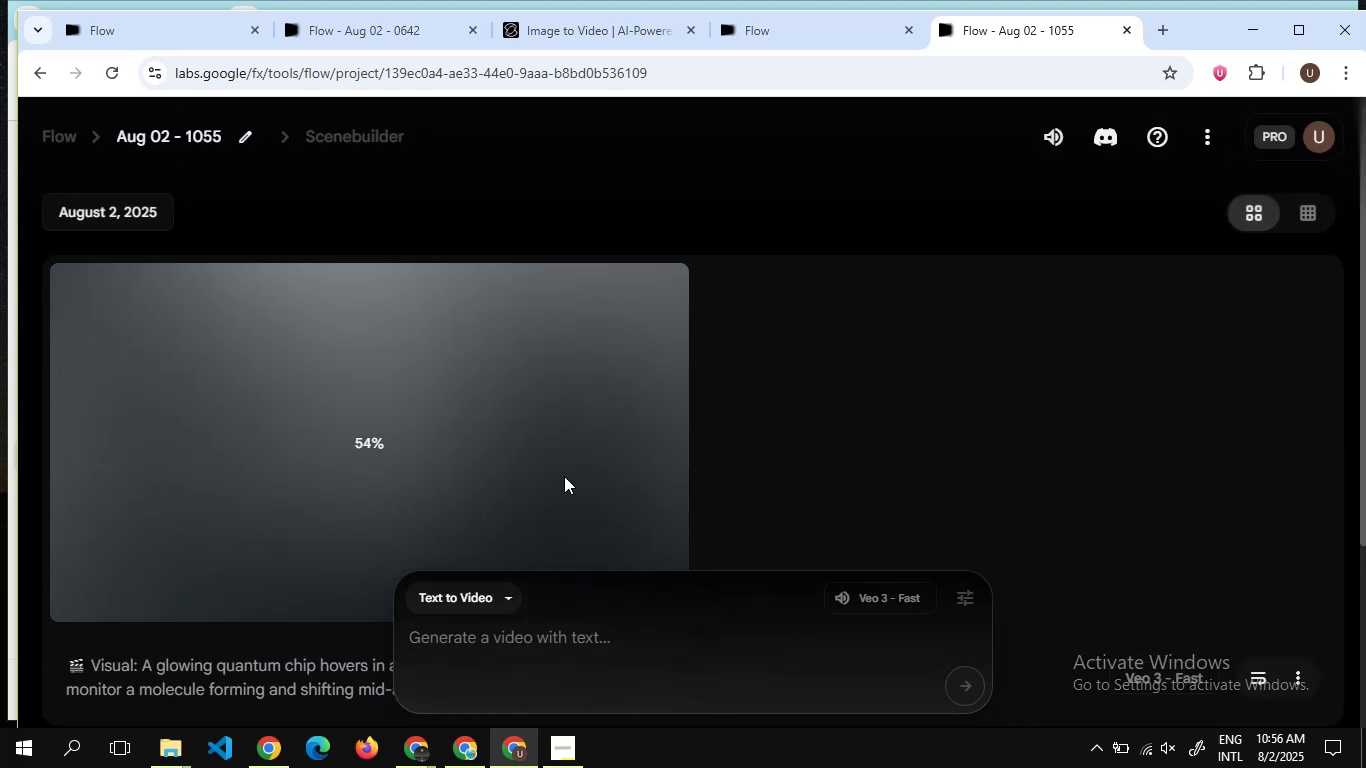 
scroll: coordinate [564, 476], scroll_direction: none, amount: 0.0
 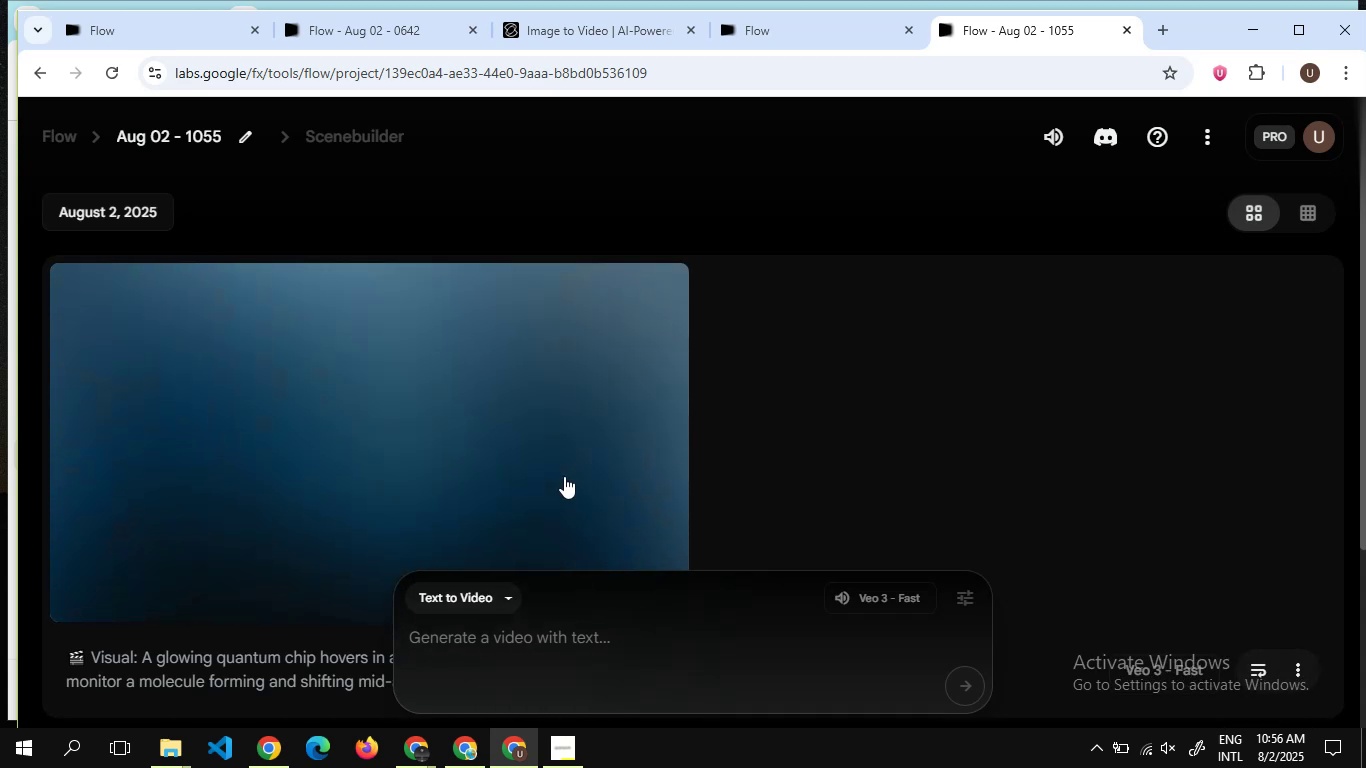 
wait(16.29)
 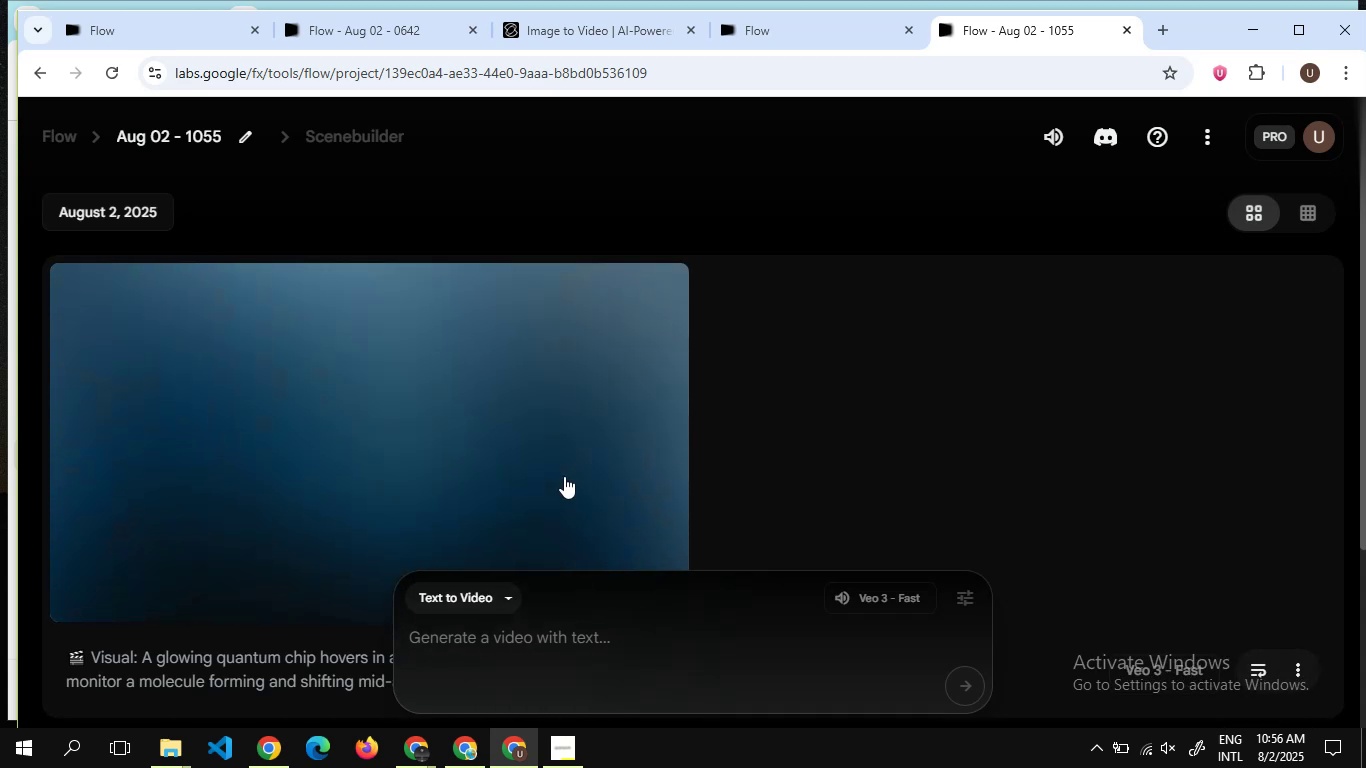 
scroll: coordinate [501, 424], scroll_direction: down, amount: 5.0
 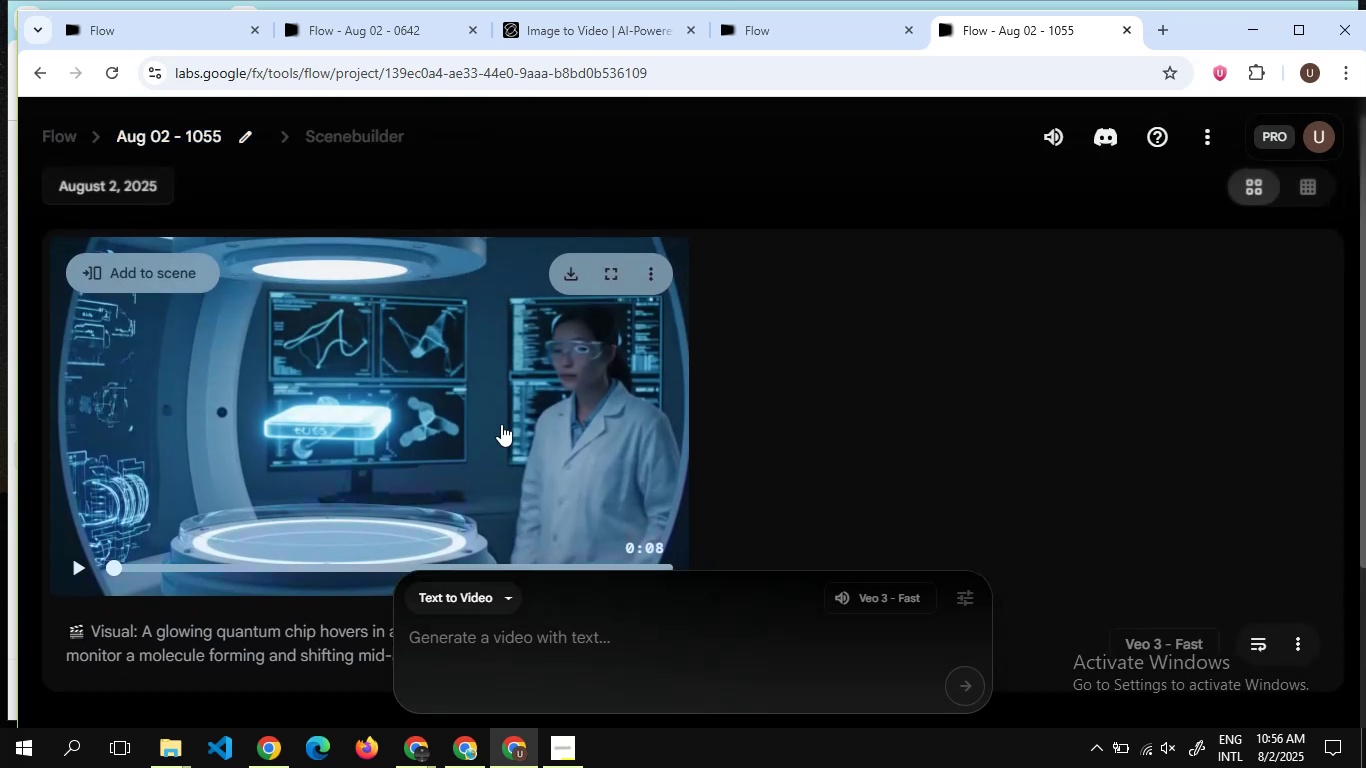 
scroll: coordinate [501, 424], scroll_direction: none, amount: 0.0
 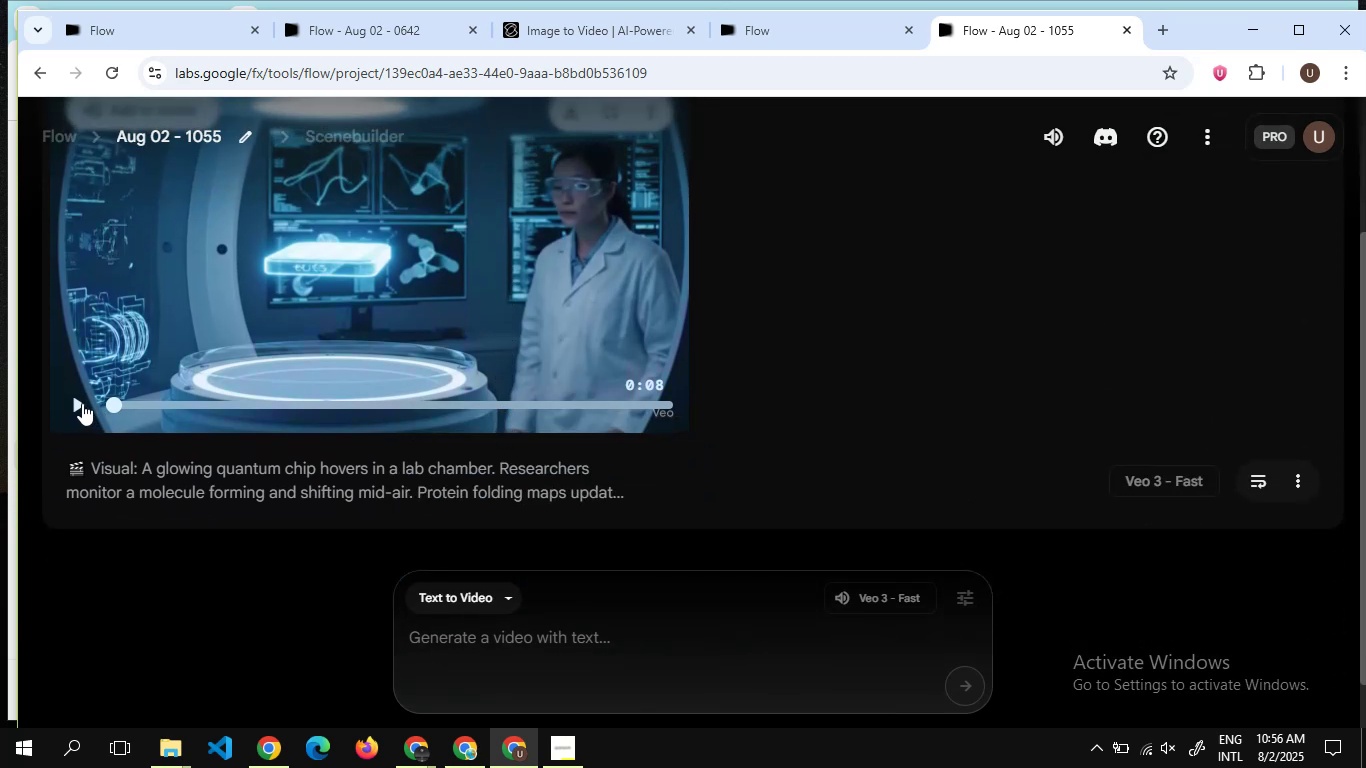 
left_click([81, 403])
 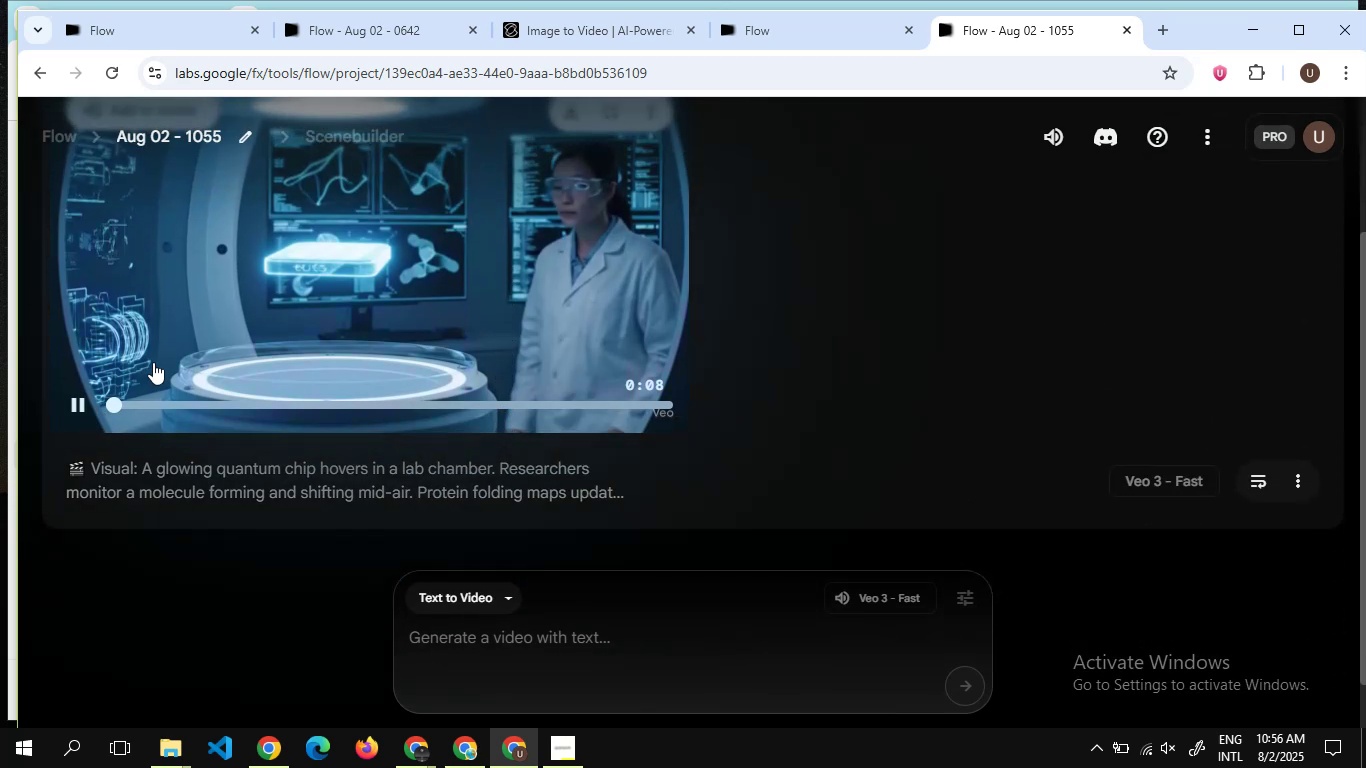 
scroll: coordinate [153, 362], scroll_direction: none, amount: 0.0
 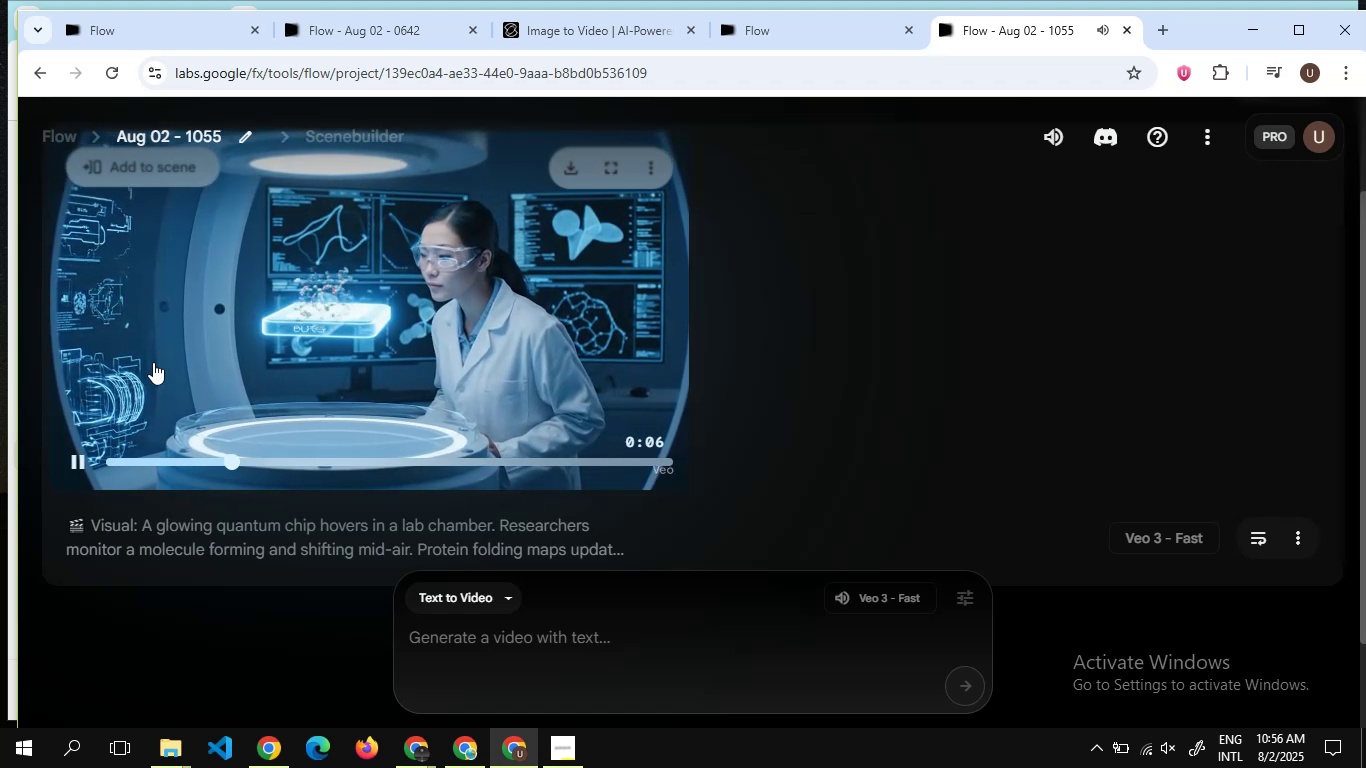 
wait(15.58)
 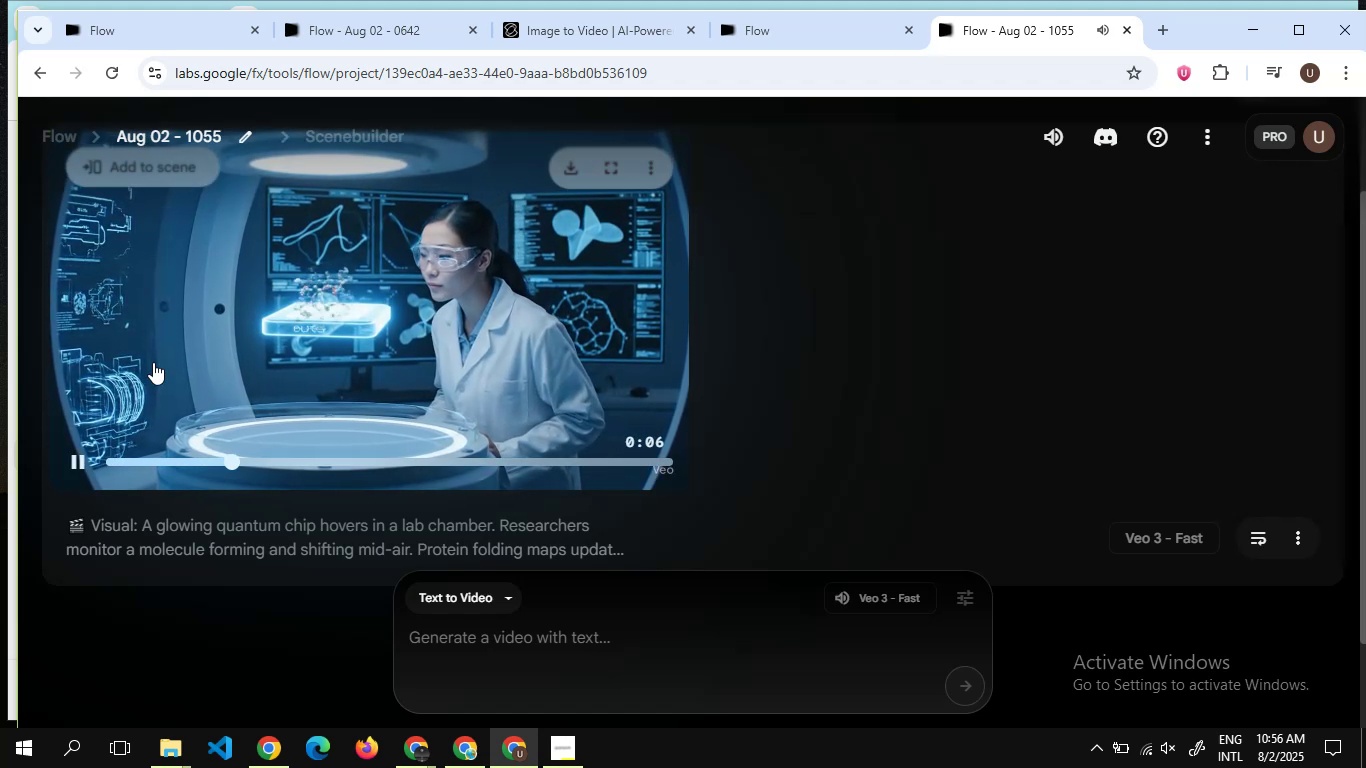 
scroll: coordinate [271, 321], scroll_direction: none, amount: 0.0
 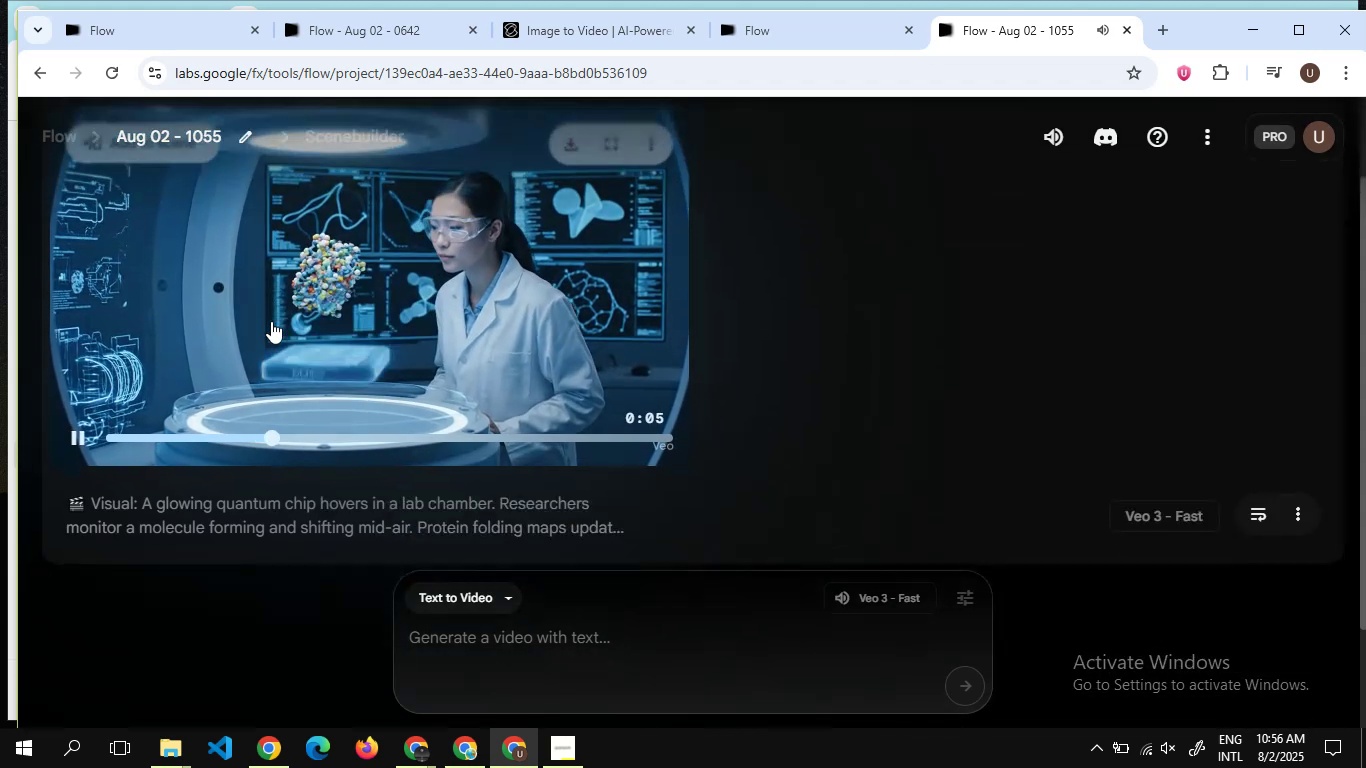 
scroll: coordinate [271, 321], scroll_direction: down, amount: 1.0
 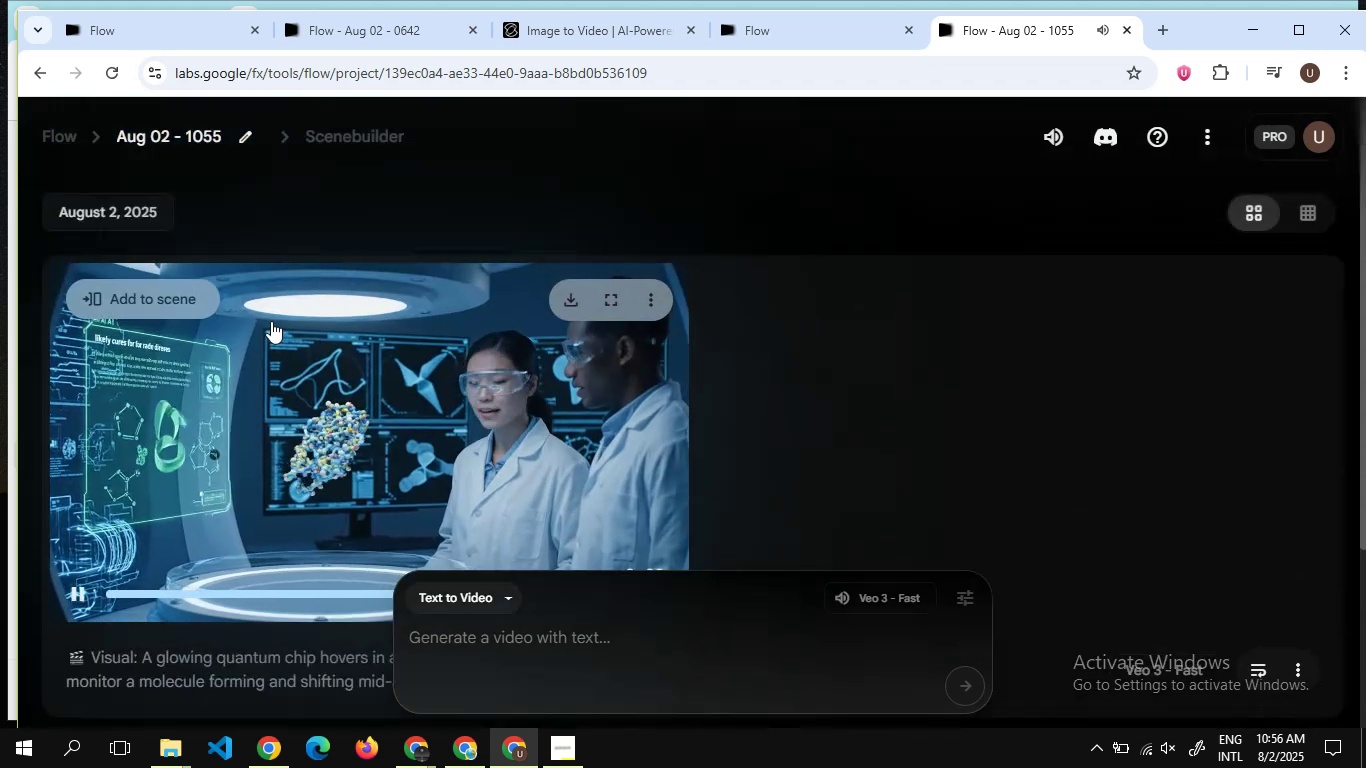 
scroll: coordinate [271, 321], scroll_direction: up, amount: 2.0
 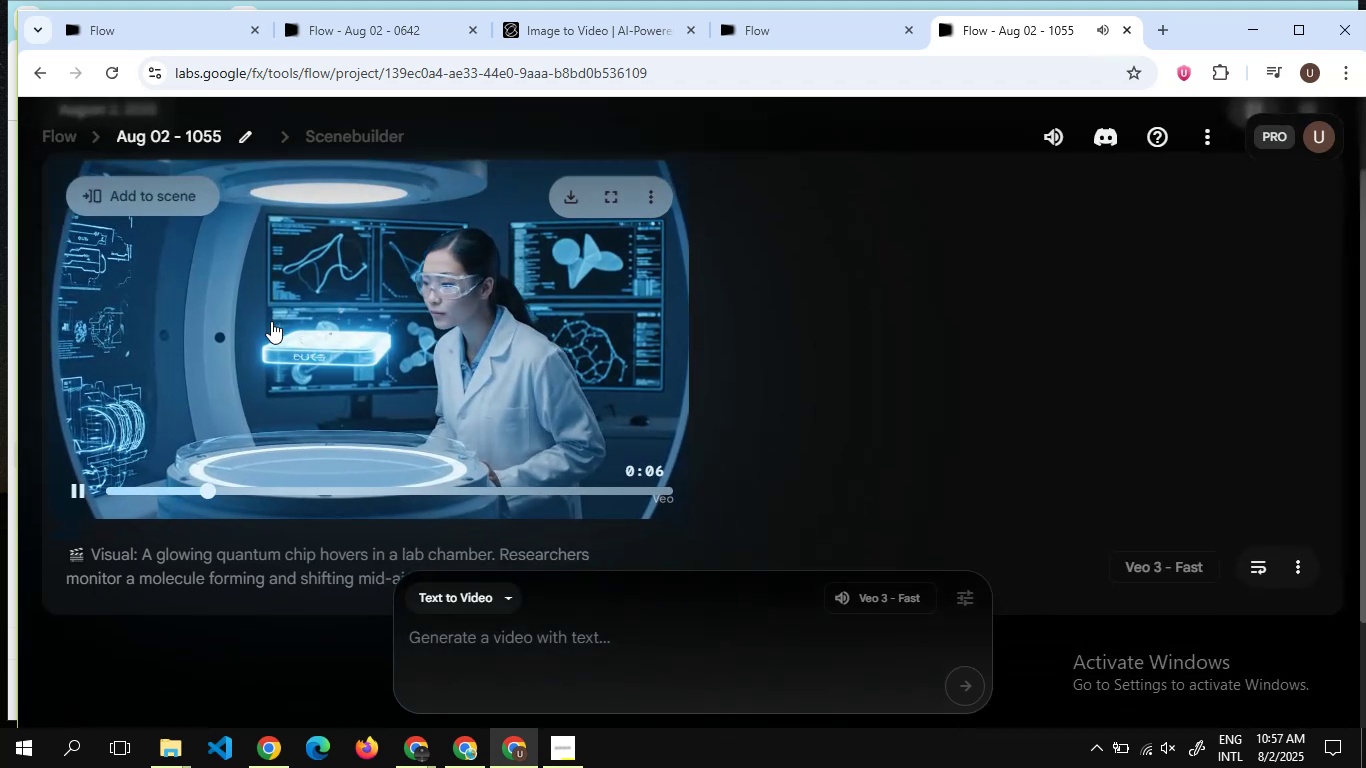 
scroll: coordinate [271, 321], scroll_direction: down, amount: 3.0
 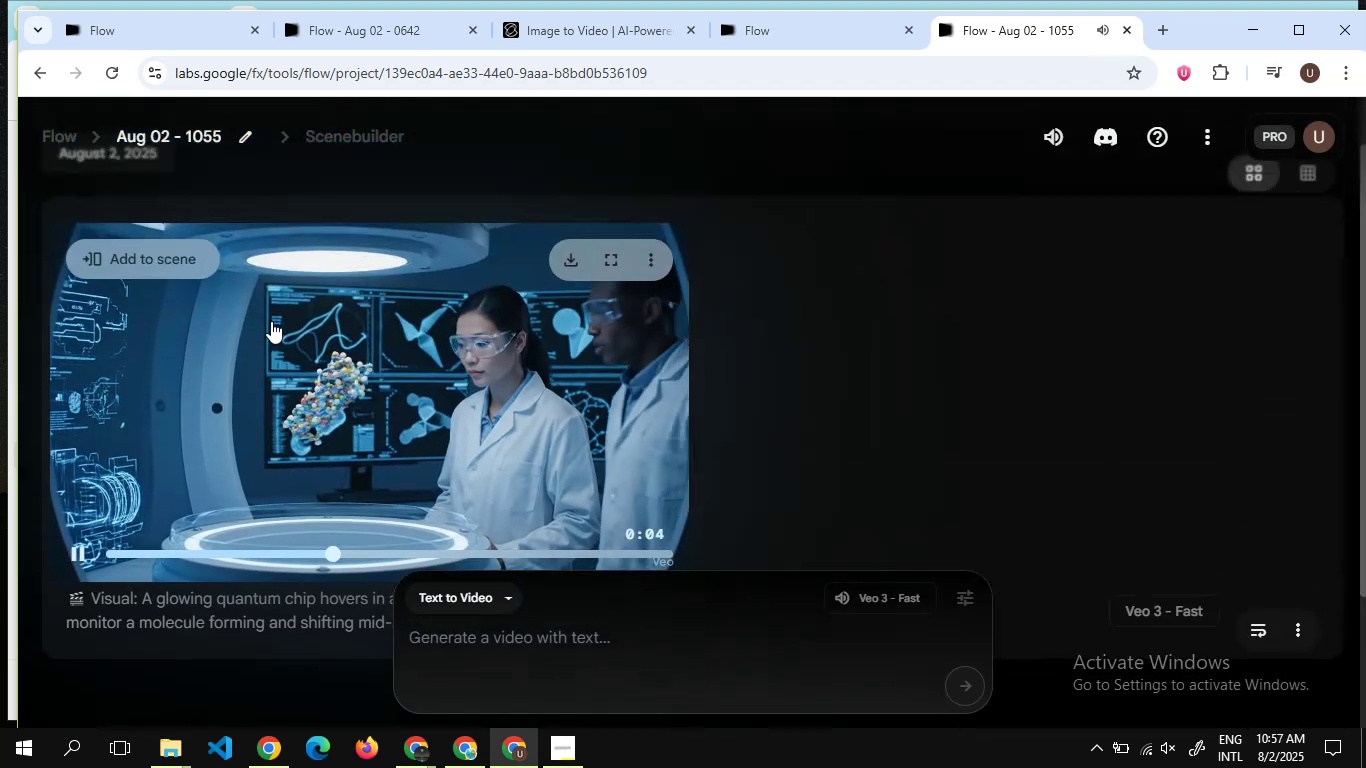 
scroll: coordinate [271, 321], scroll_direction: up, amount: 1.0
 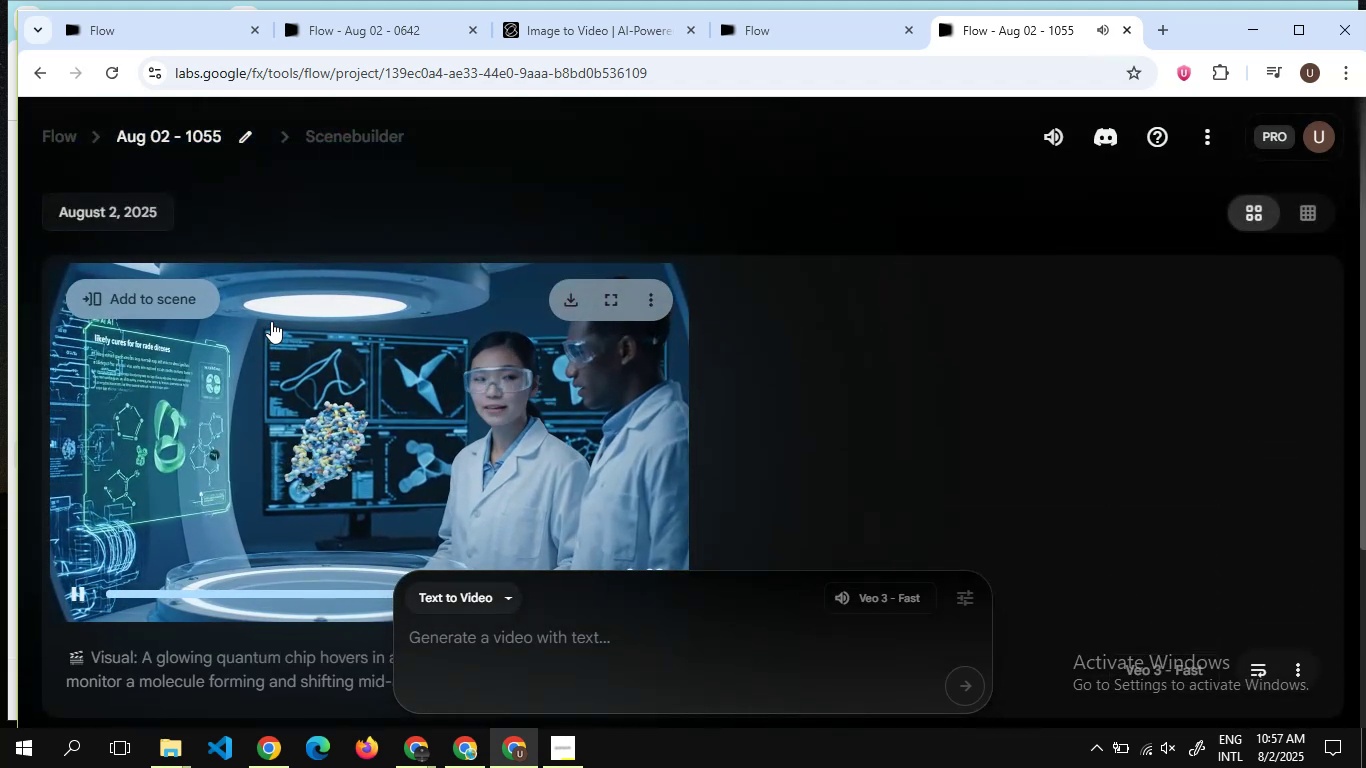 
scroll: coordinate [271, 321], scroll_direction: none, amount: 0.0
 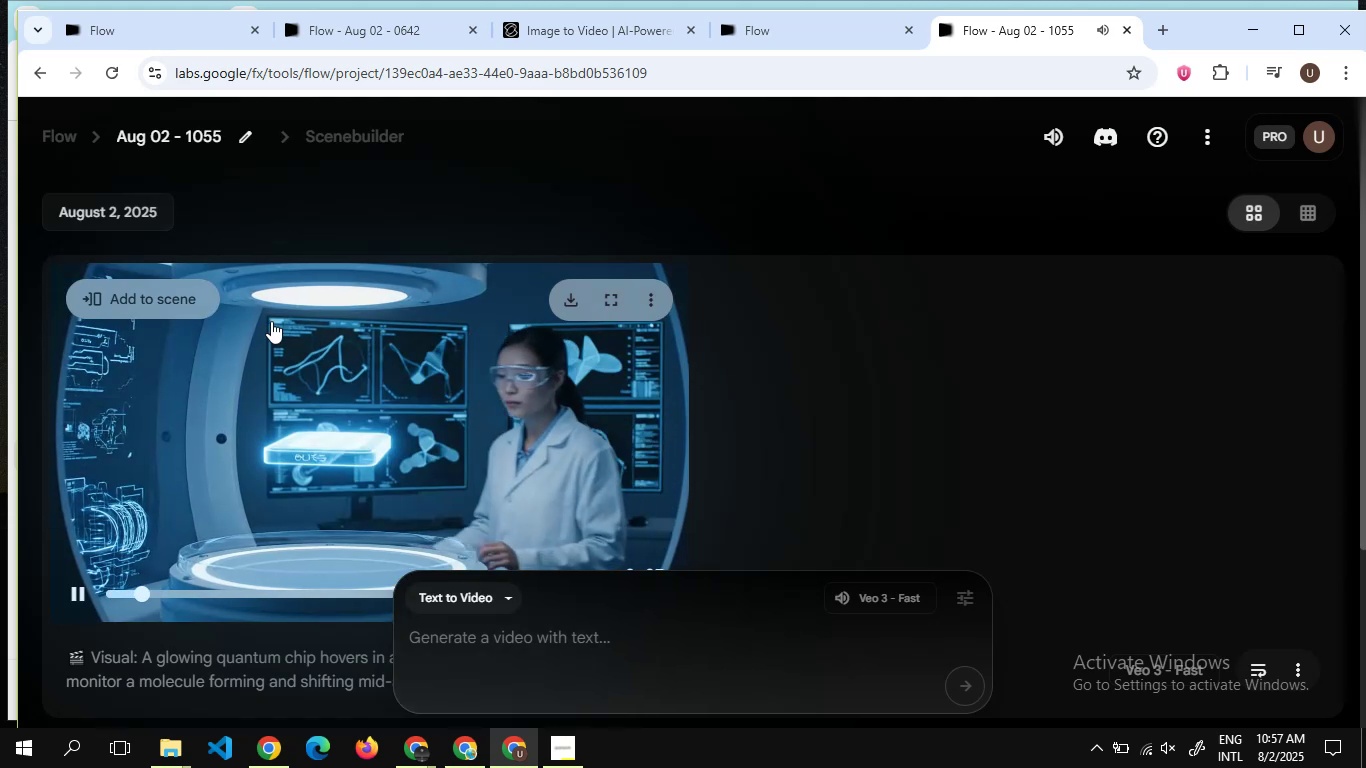 
wait(8.45)
 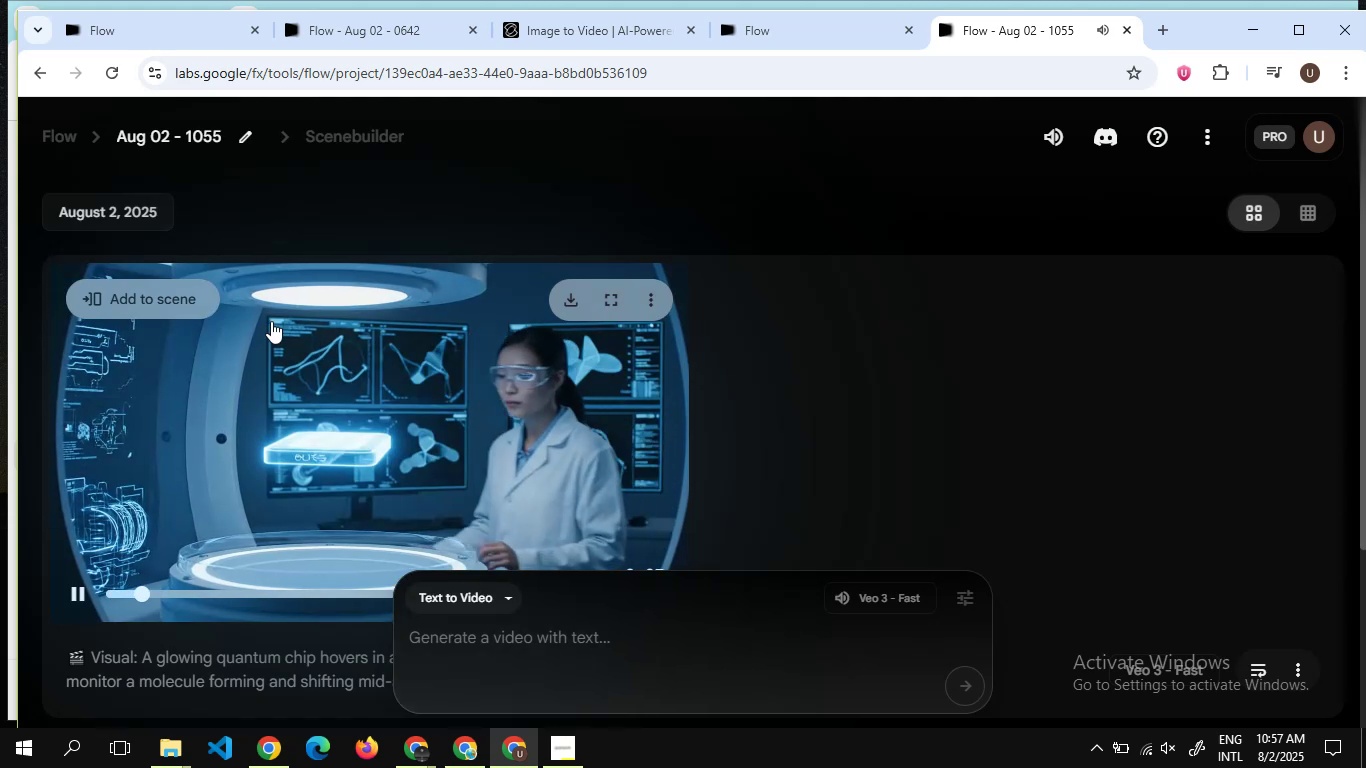 
scroll: coordinate [271, 321], scroll_direction: none, amount: 0.0
 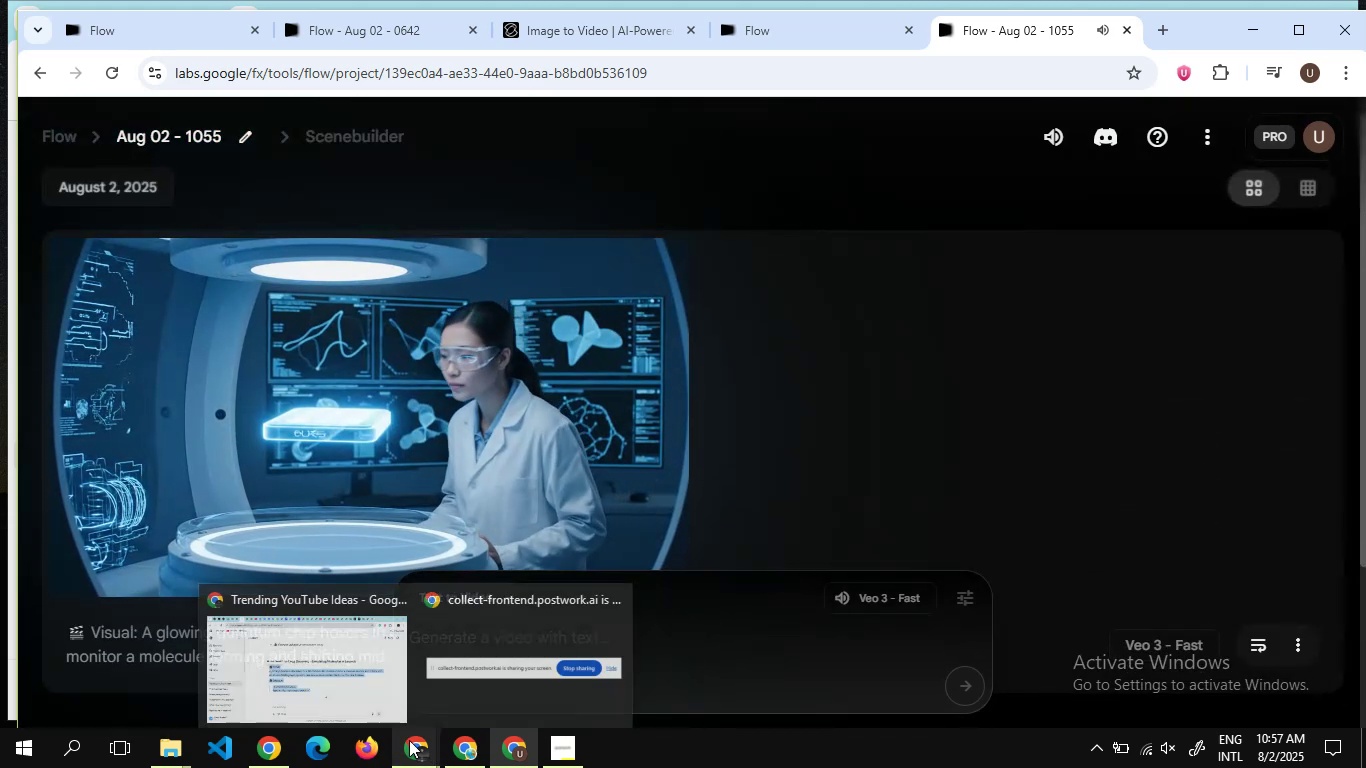 
left_click([335, 673])
 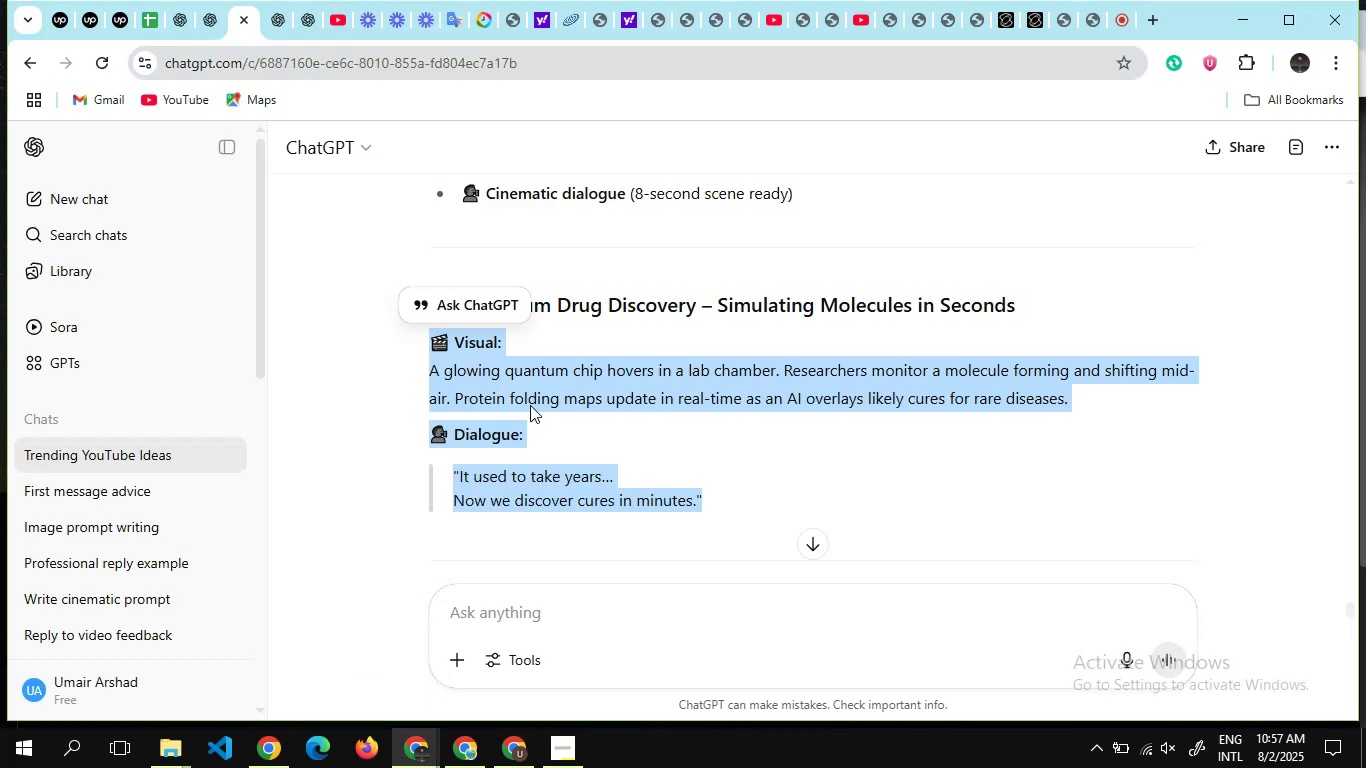 
scroll: coordinate [530, 405], scroll_direction: none, amount: 0.0
 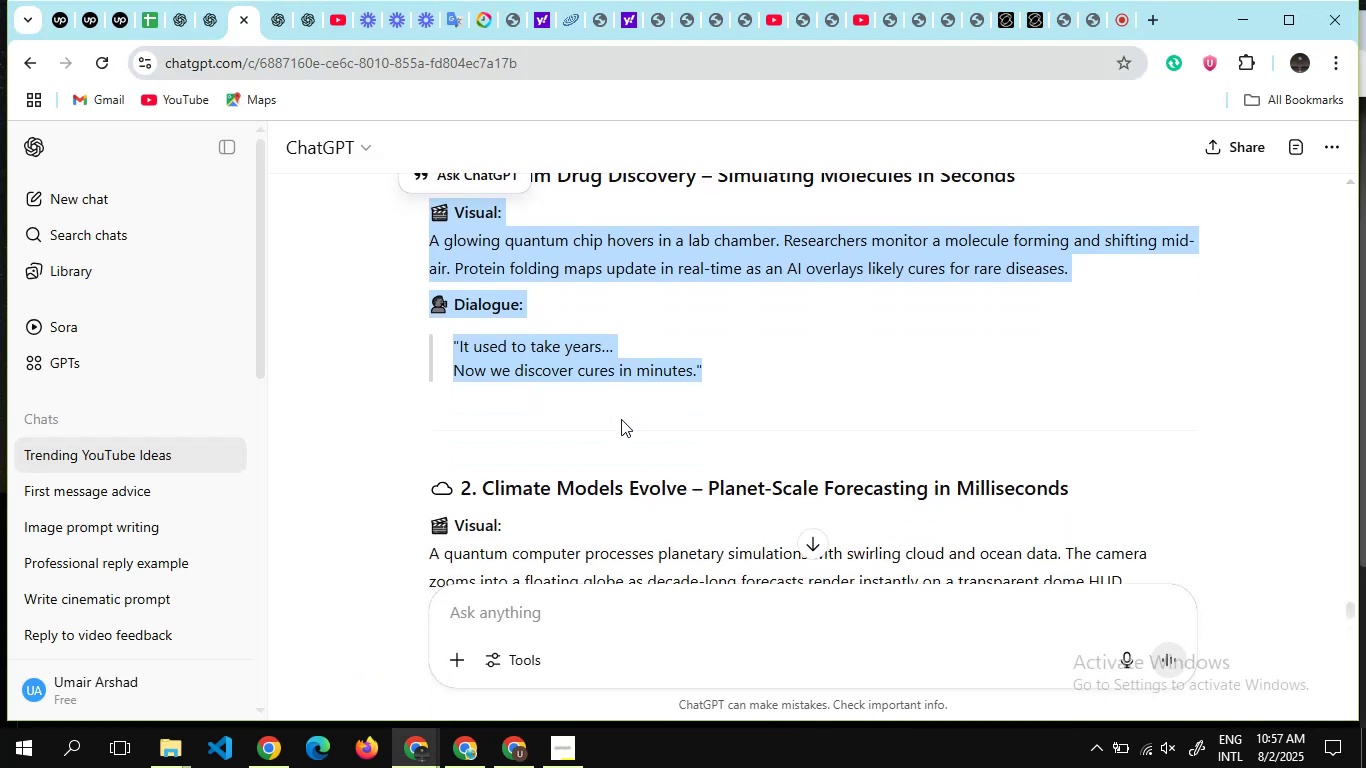 
scroll: coordinate [621, 419], scroll_direction: down, amount: 2.0
 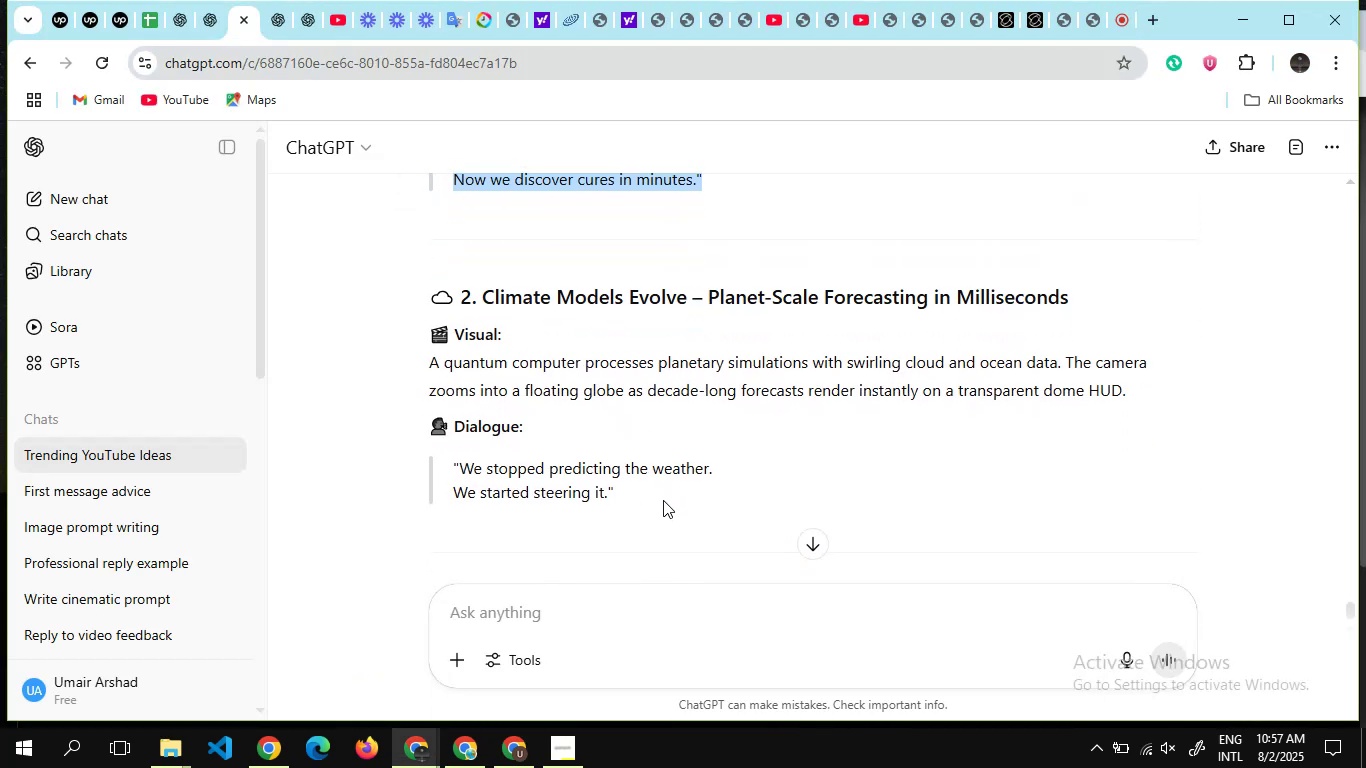 
left_click_drag(start_coordinate=[662, 500], to_coordinate=[423, 333])
 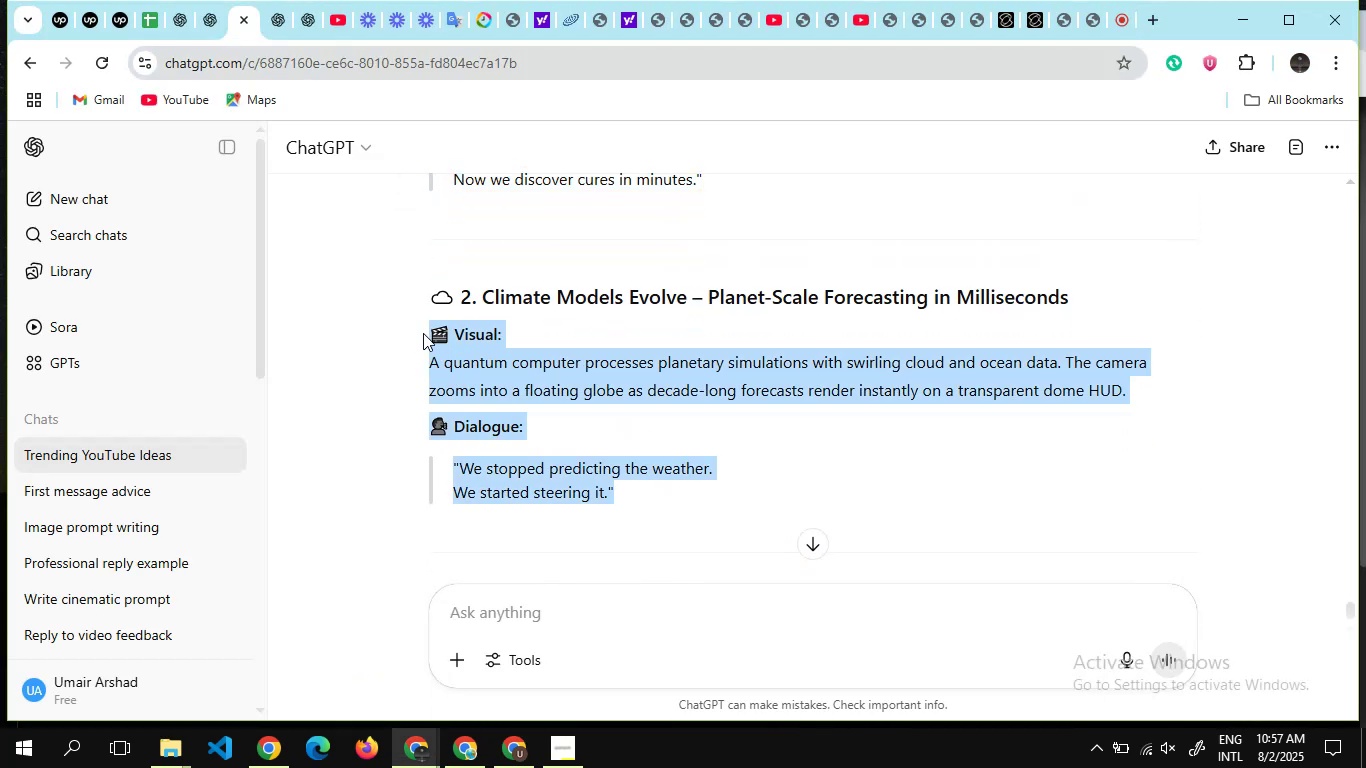 
key(Control+C)
 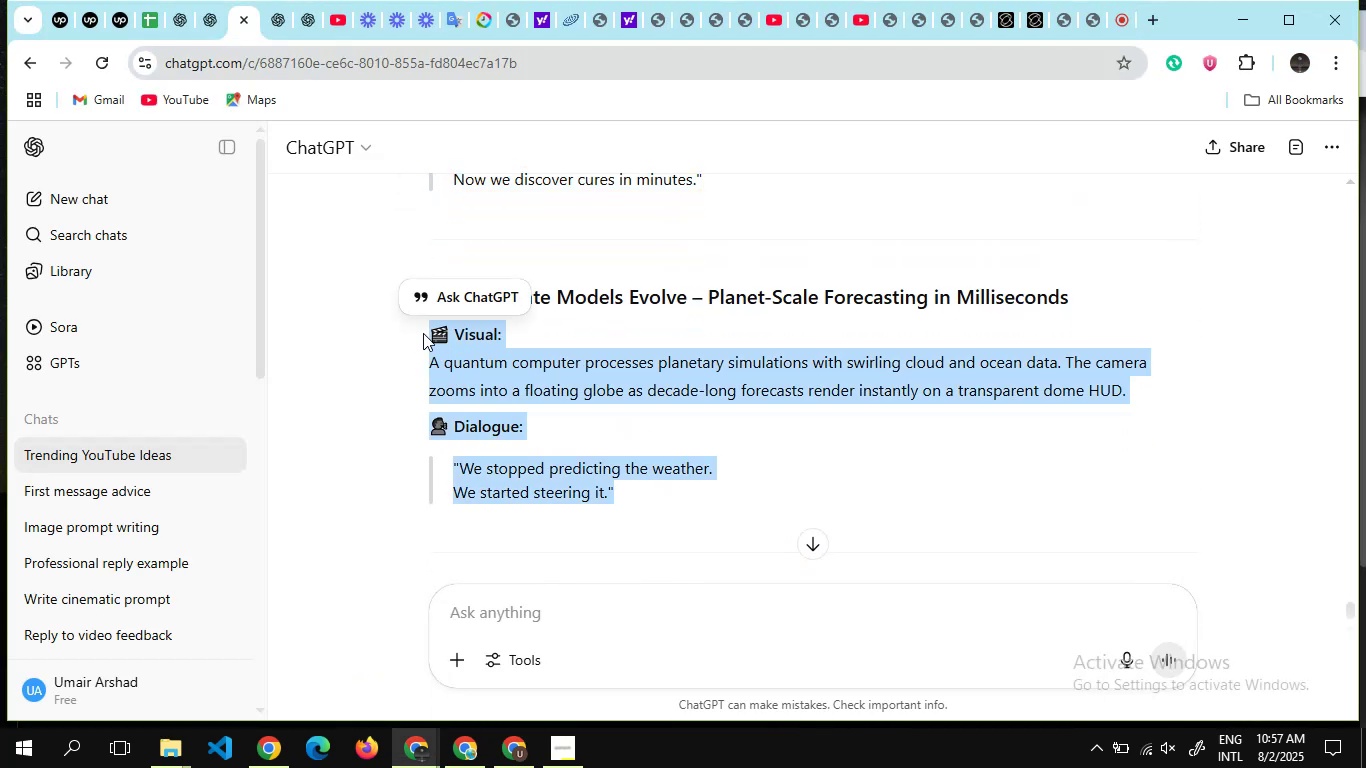 
key(Alt+Tab)
 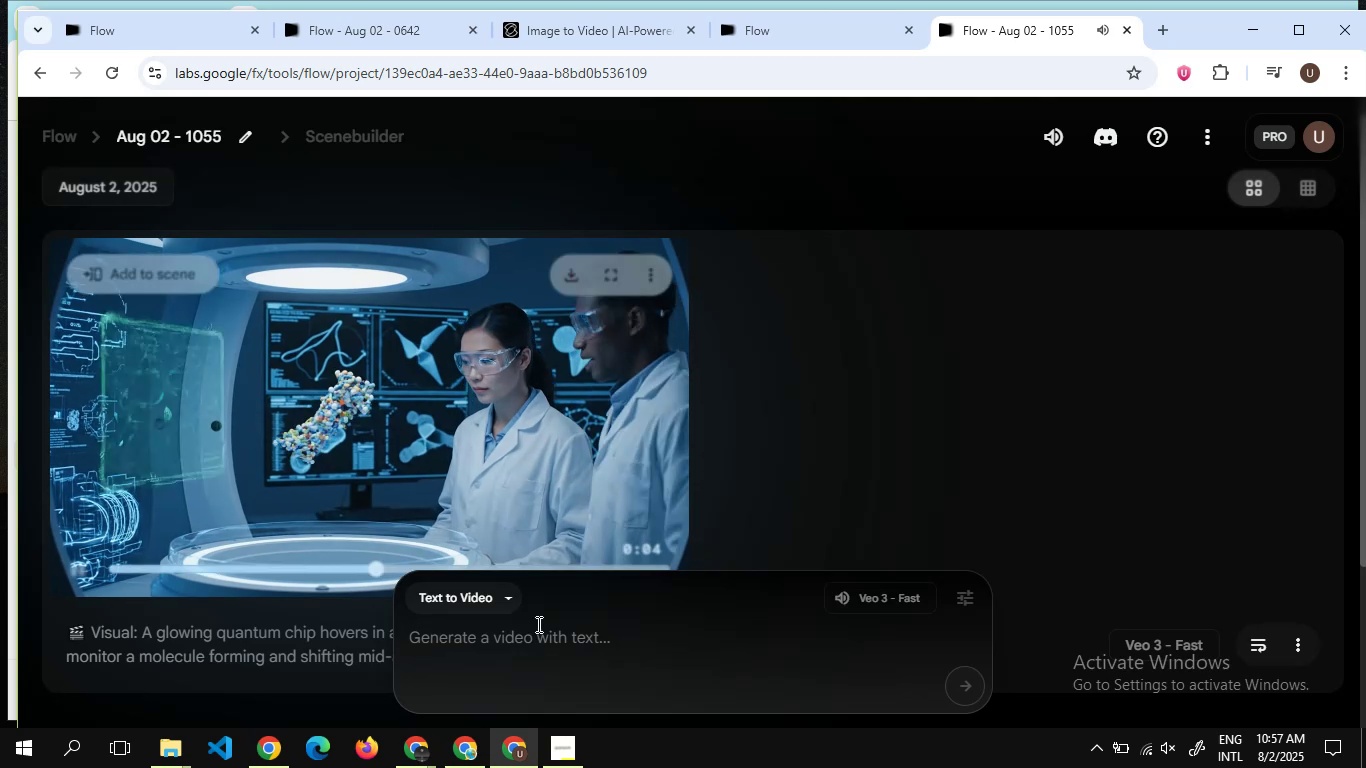 
left_click([527, 629])
 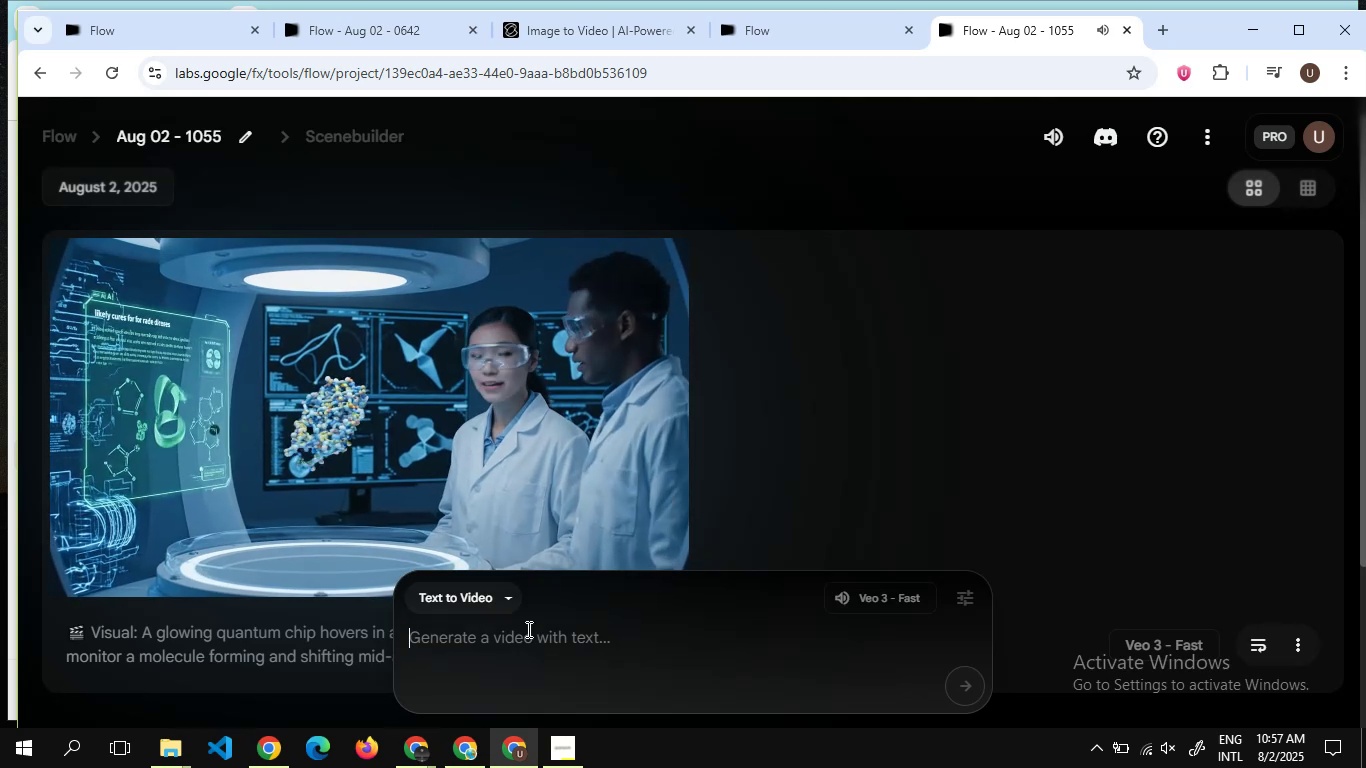 
hold_key(key=ControlLeft, duration=0.55)
 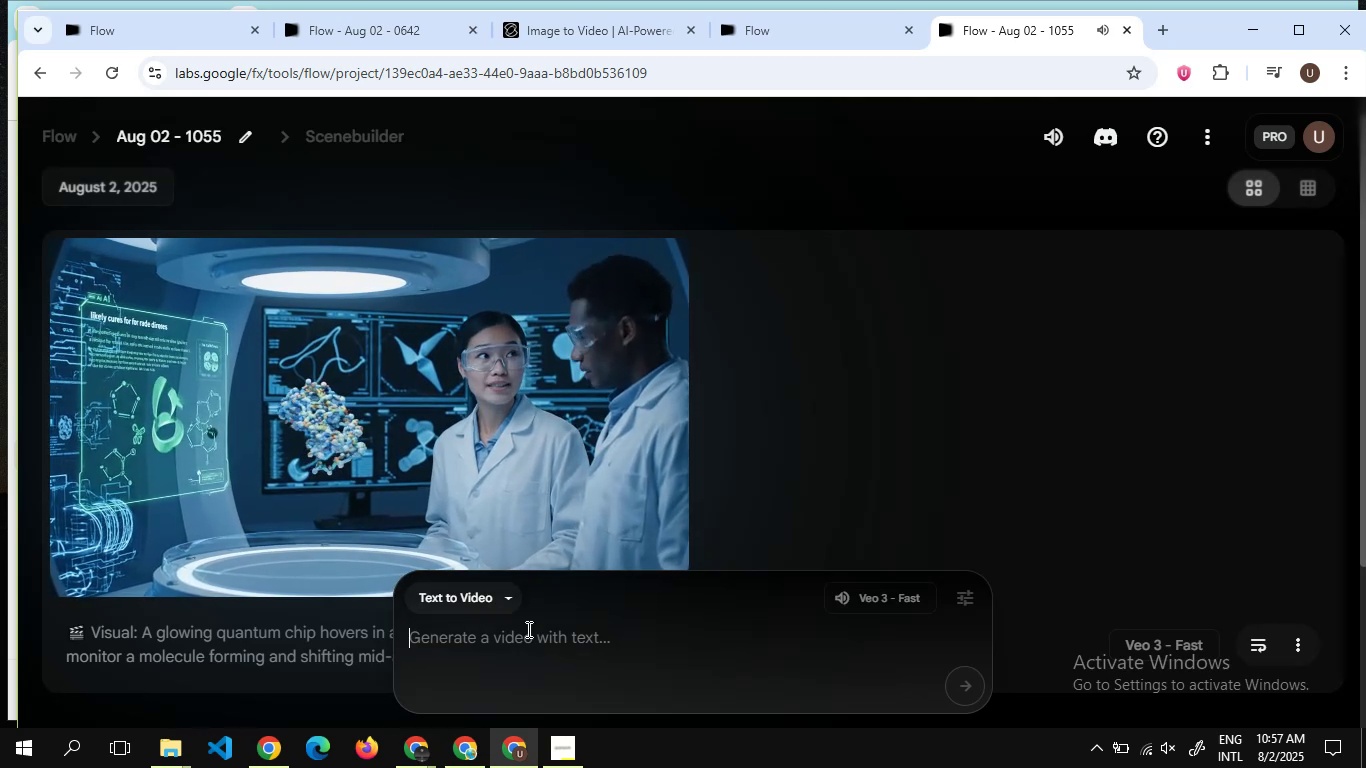 
key(Control+V)
 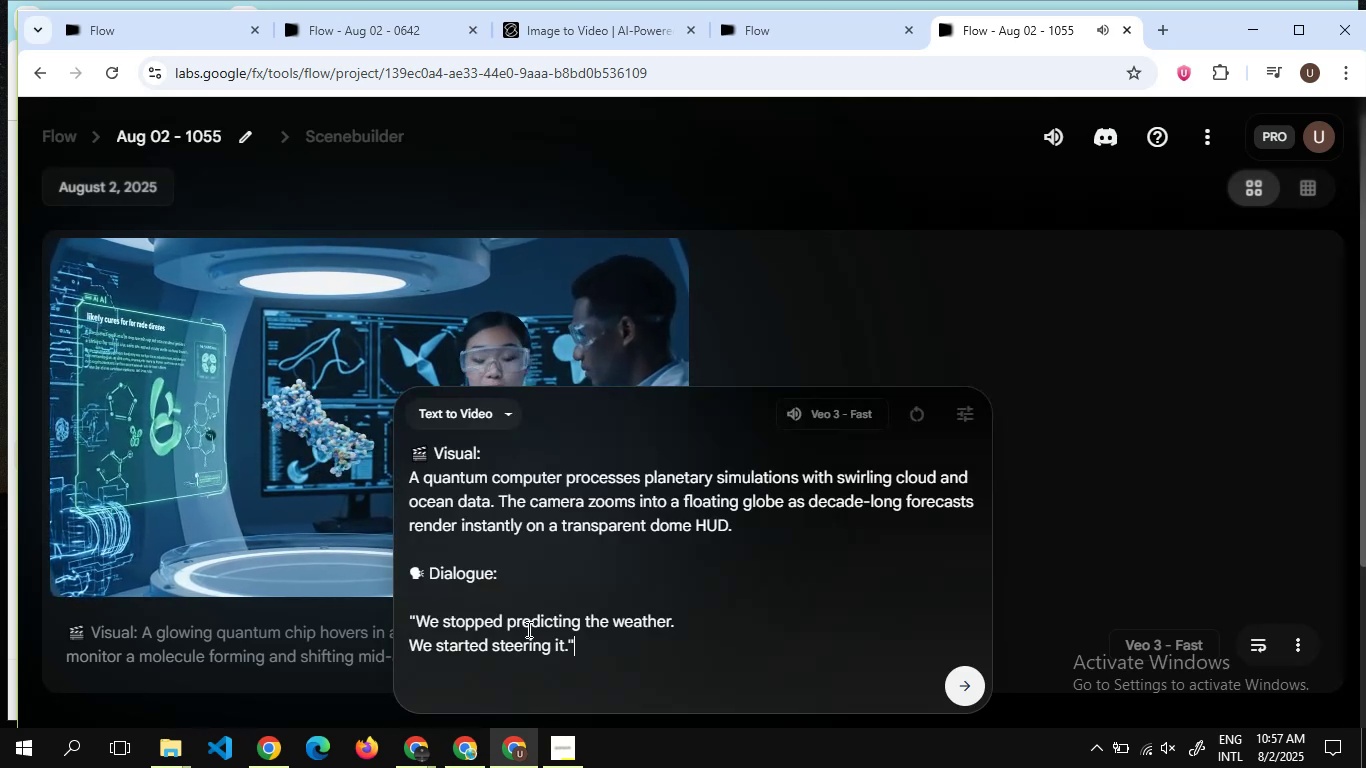 
key(Enter)
 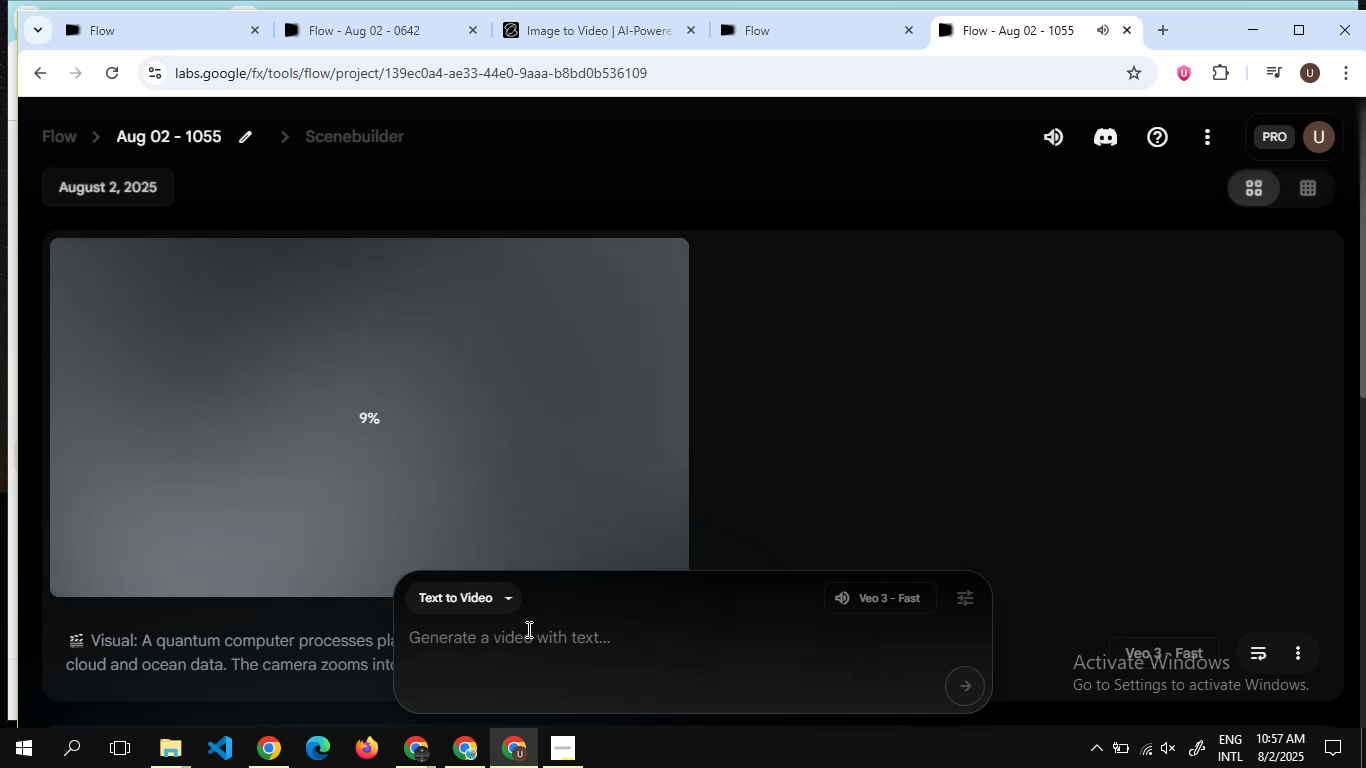 
wait(15.12)
 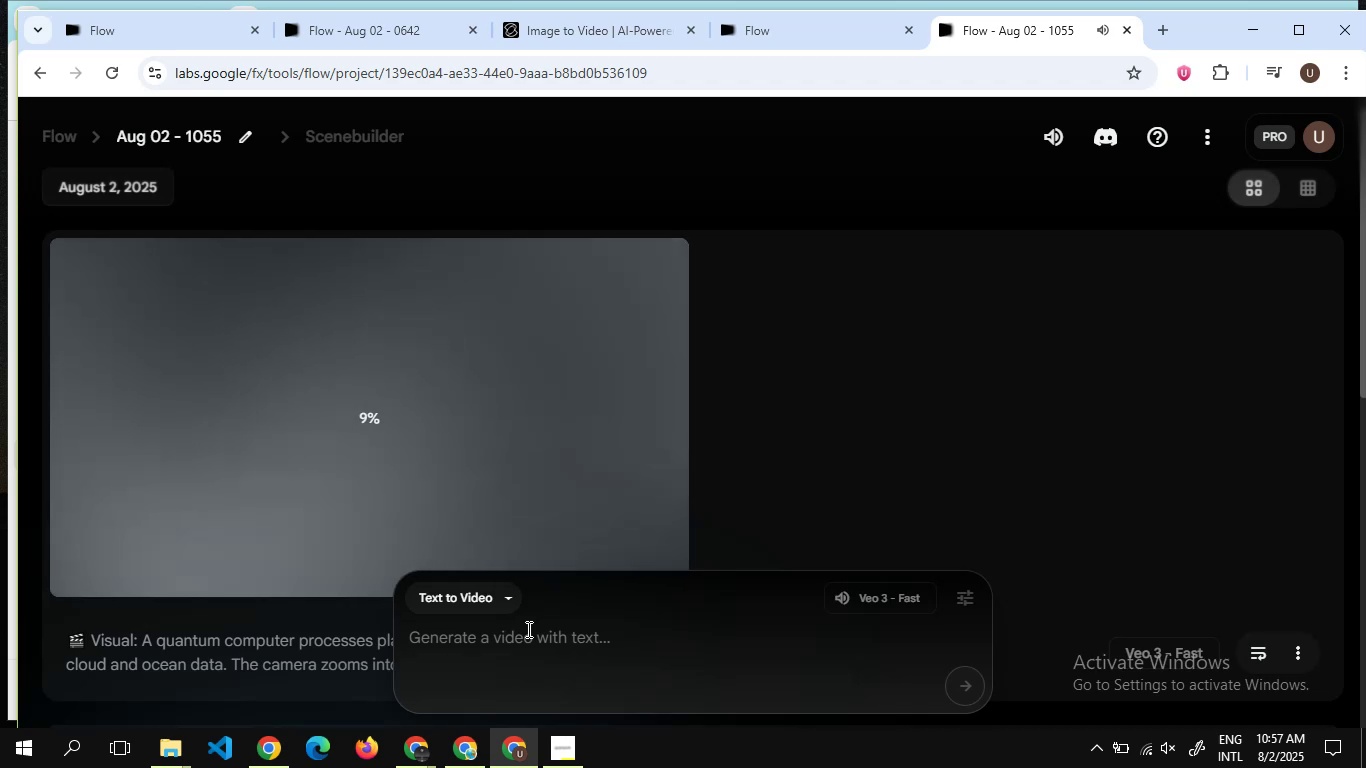 
scroll: coordinate [508, 522], scroll_direction: down, amount: 9.0
 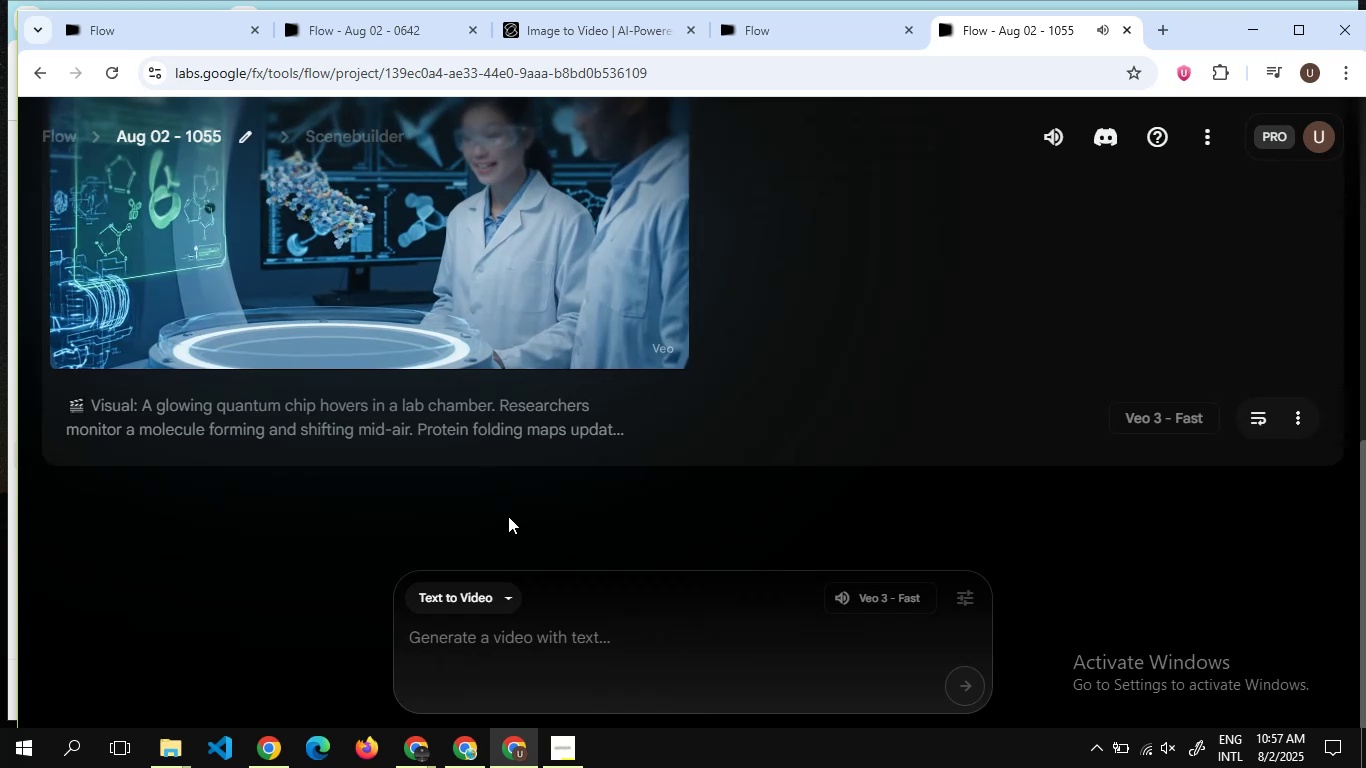 
scroll: coordinate [517, 435], scroll_direction: up, amount: 1.0
 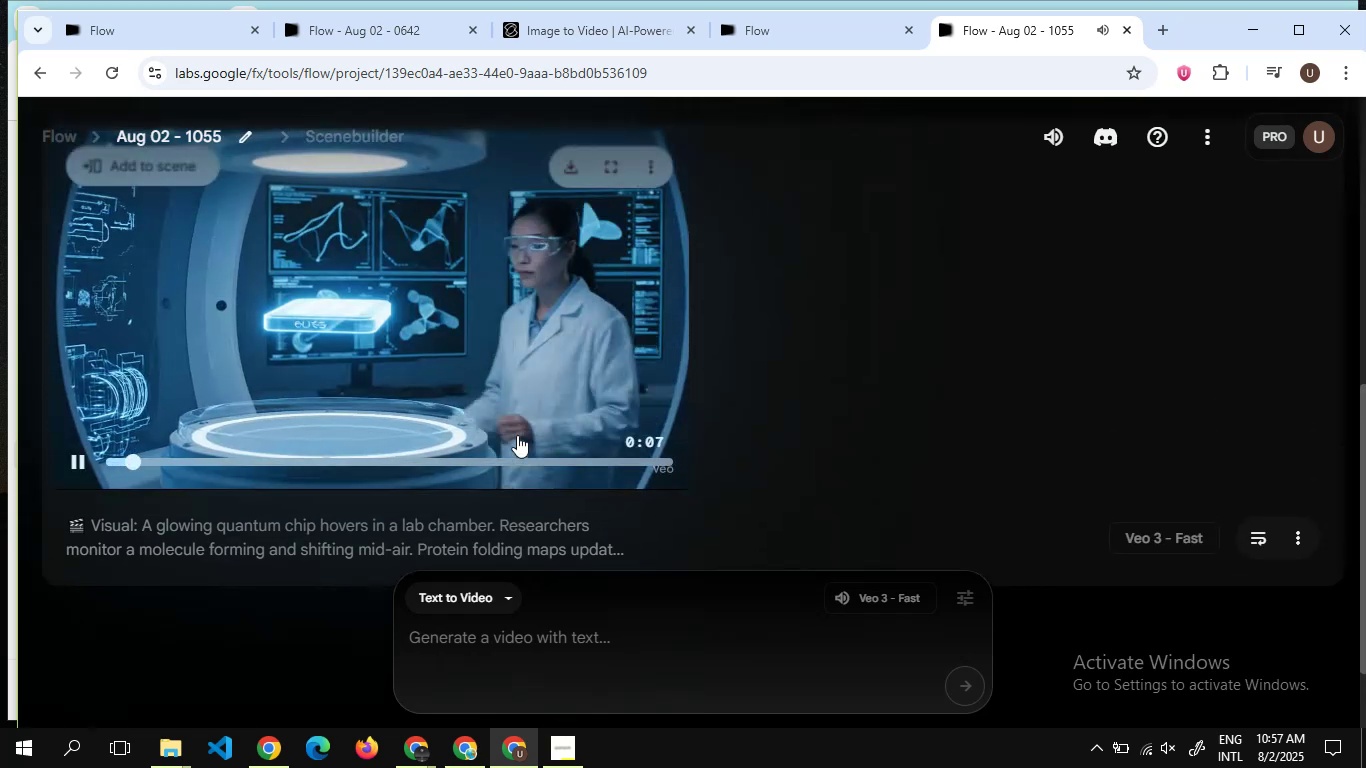 
scroll: coordinate [493, 266], scroll_direction: none, amount: 0.0
 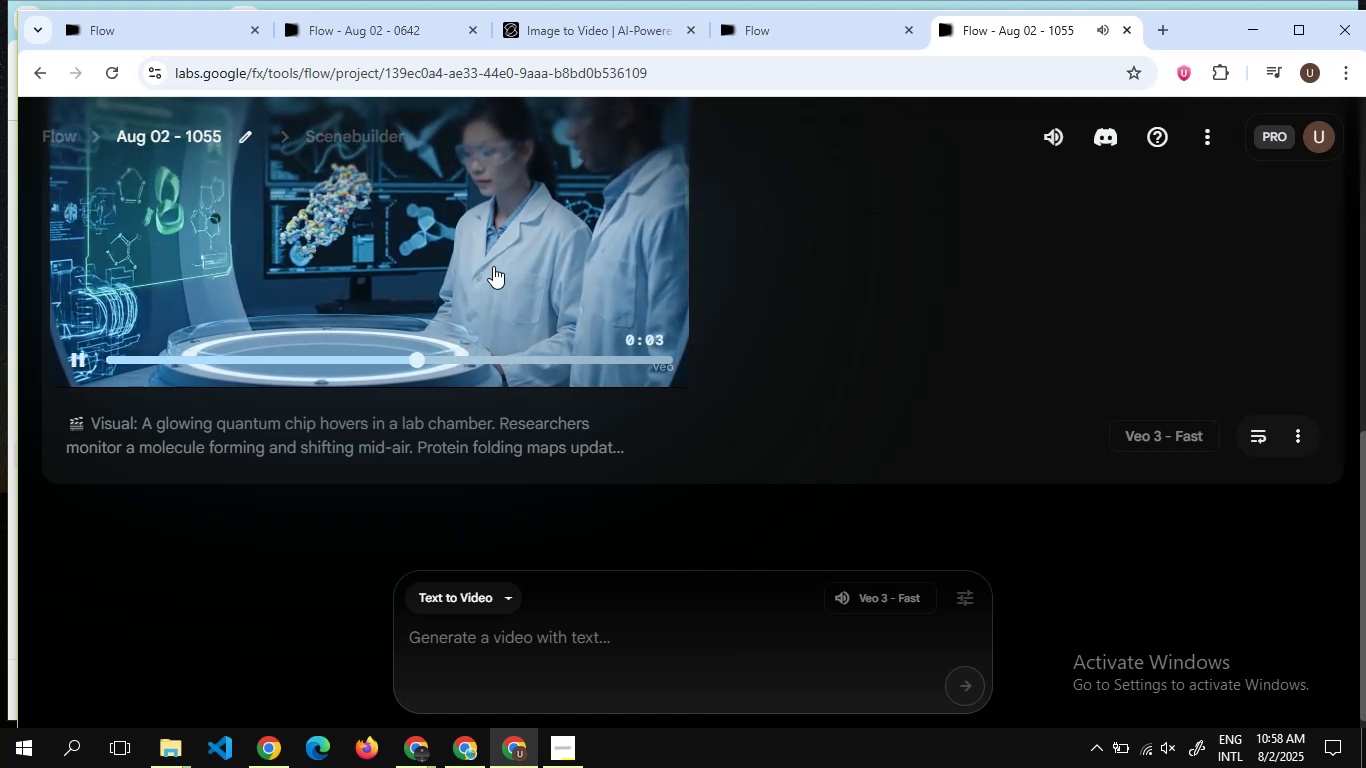 
wait(28.25)
 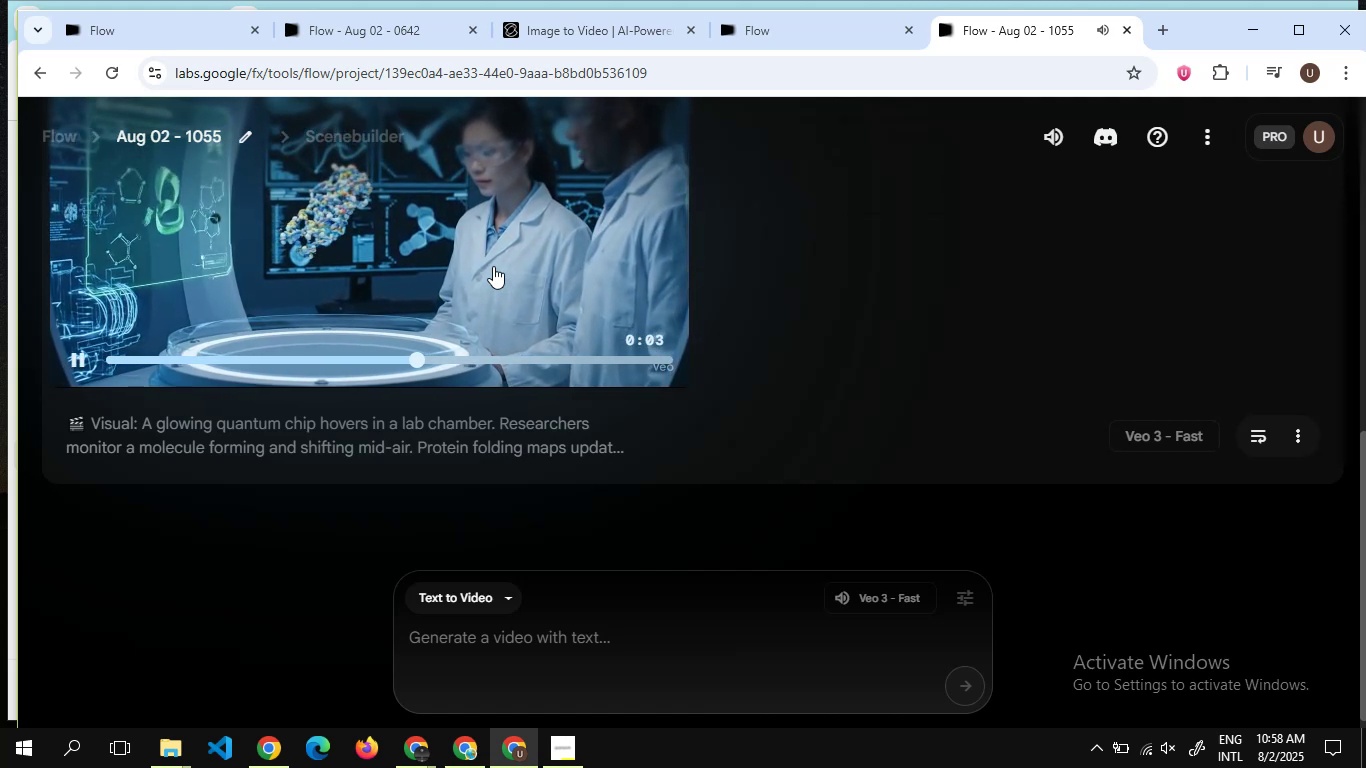 
scroll: coordinate [492, 249], scroll_direction: up, amount: 4.0
 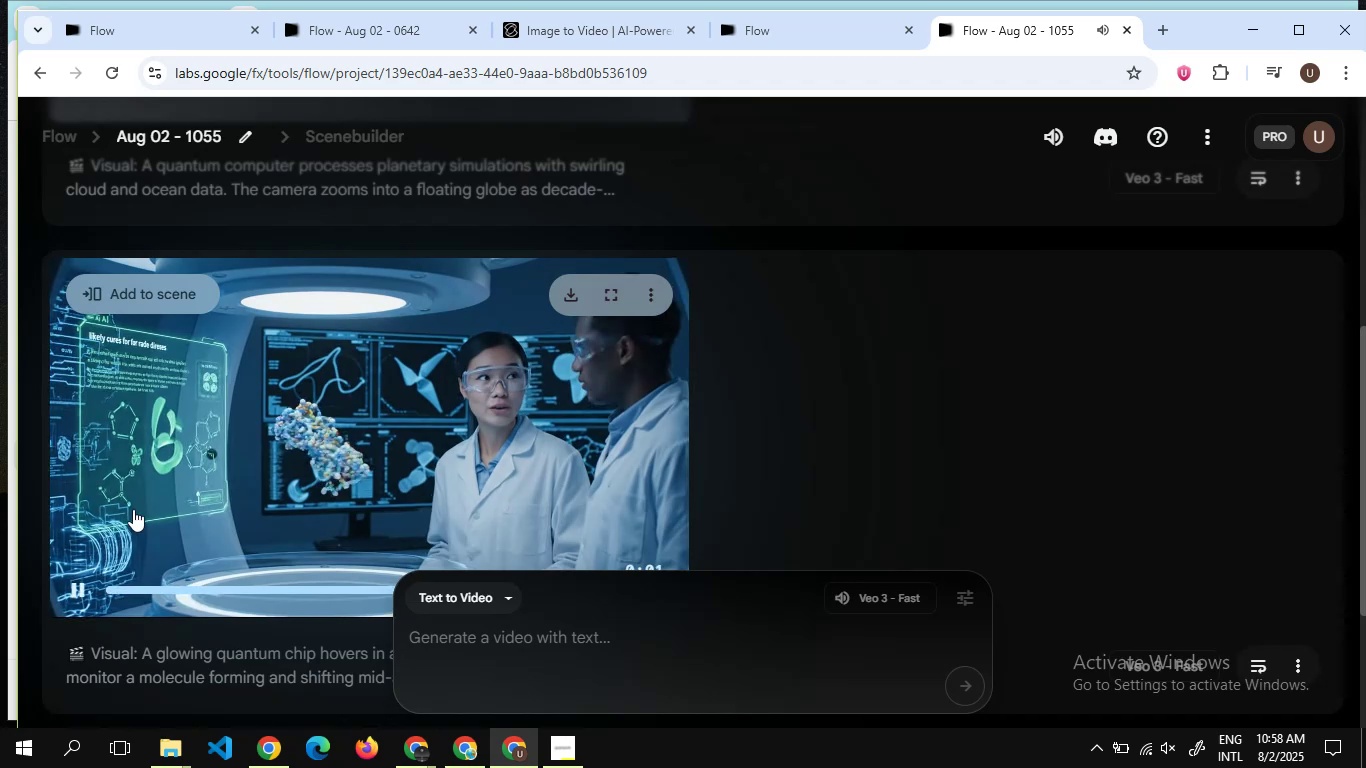 
left_click([262, 463])
 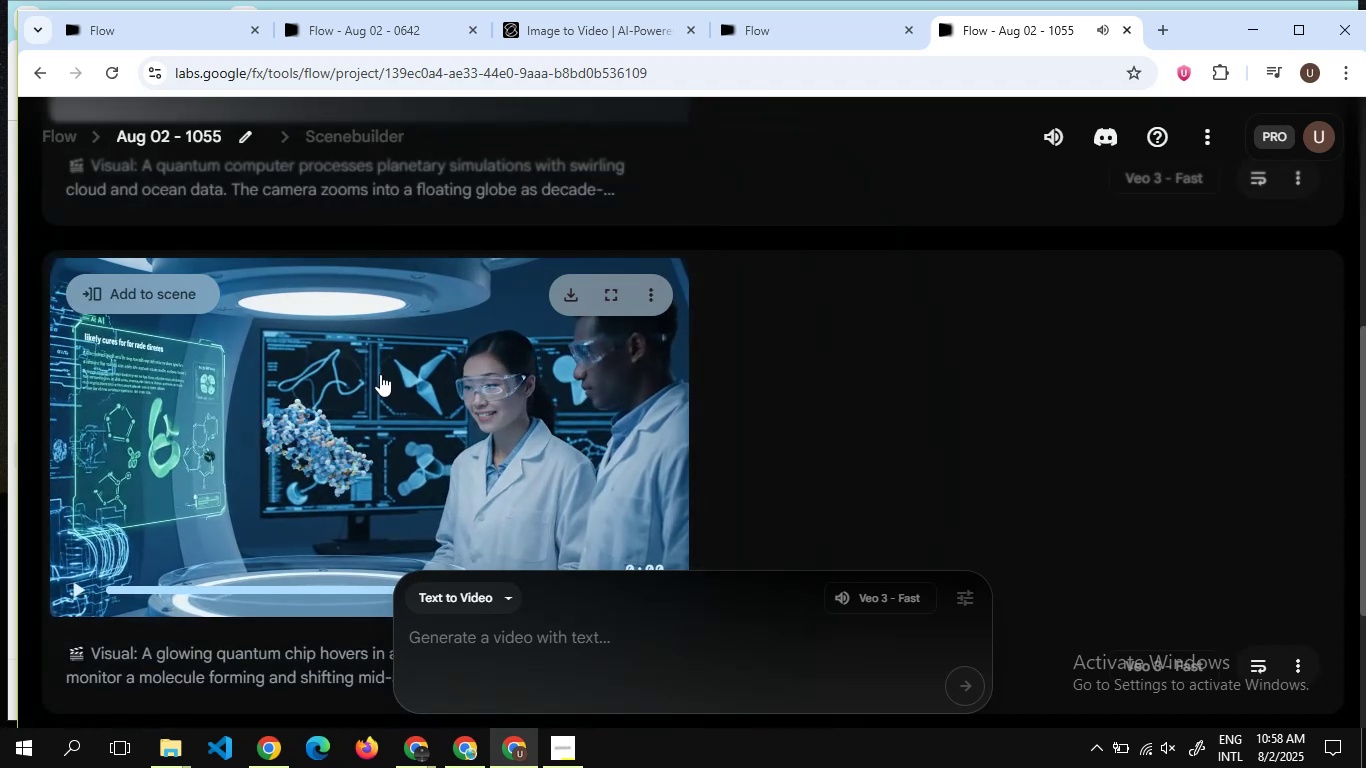 
scroll: coordinate [380, 374], scroll_direction: up, amount: 5.0
 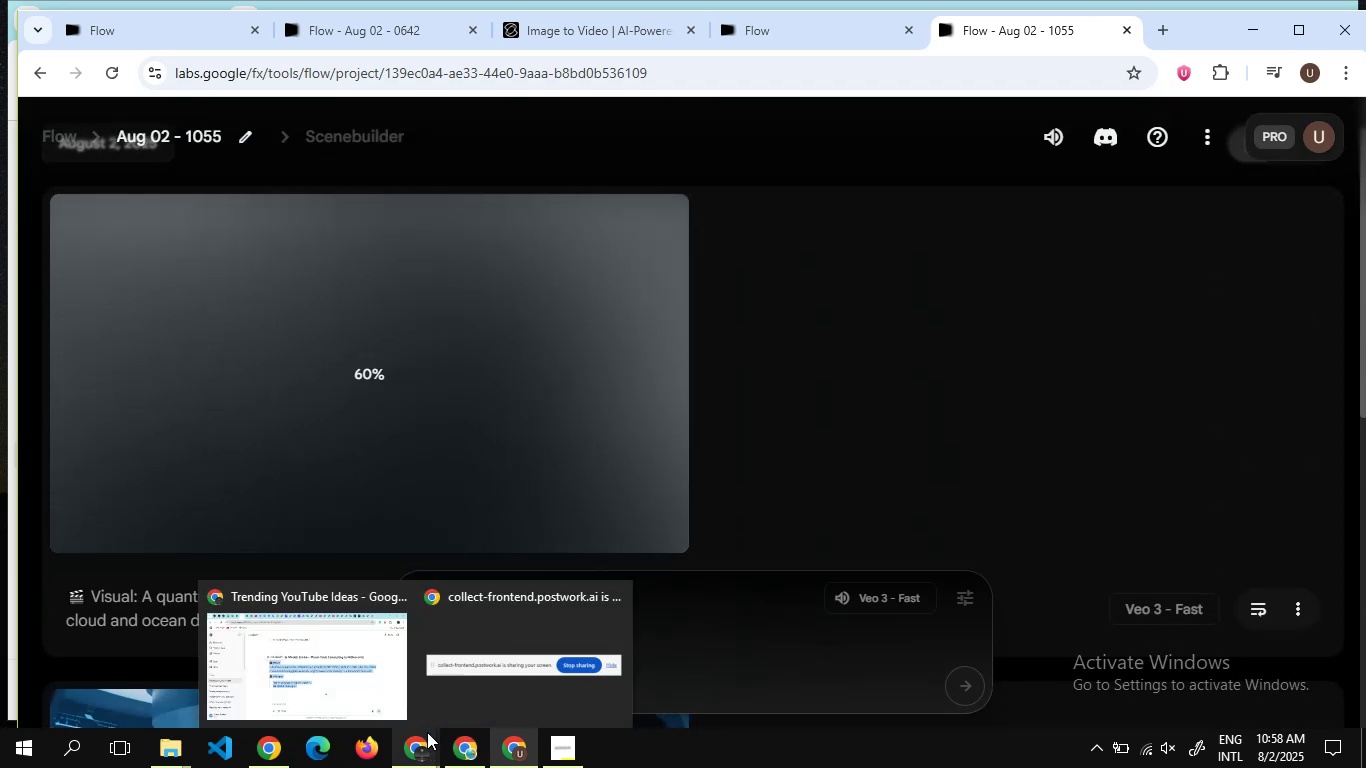 
left_click([381, 672])
 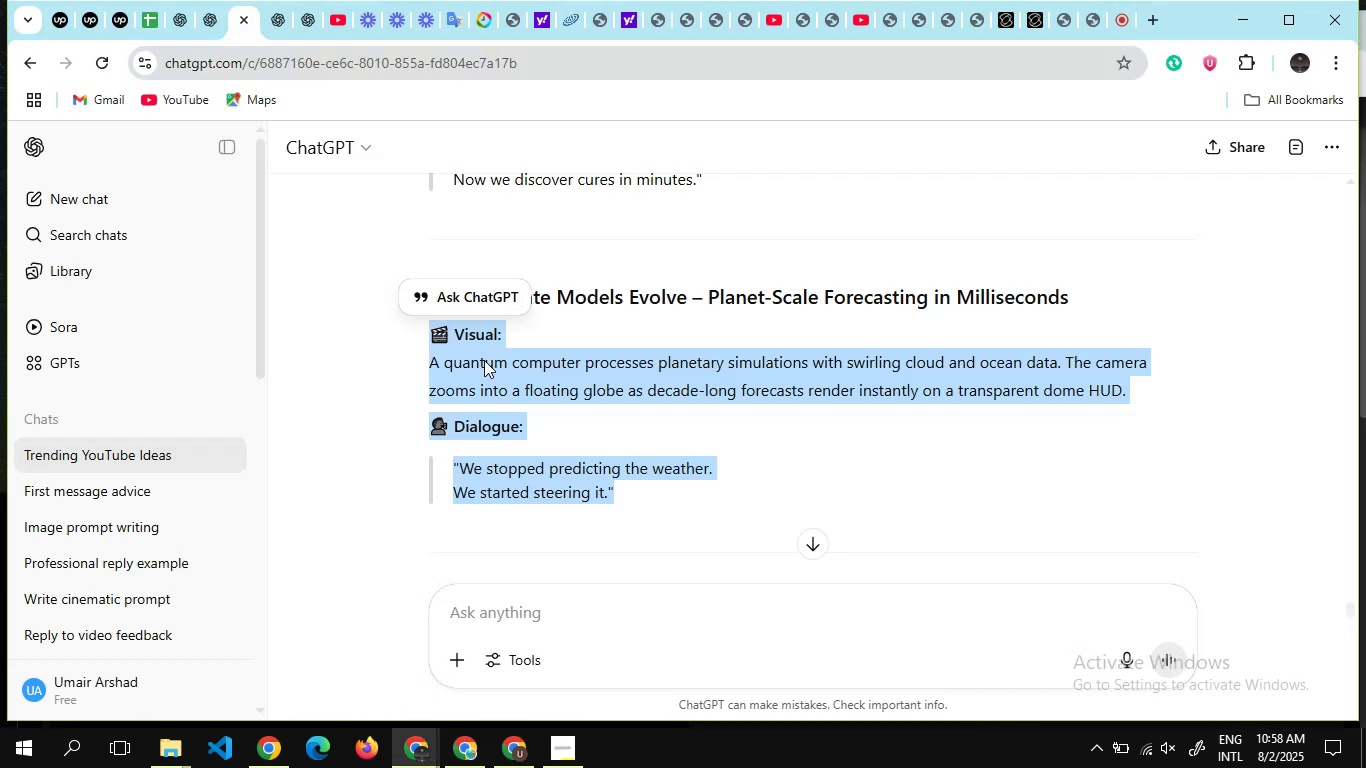 
scroll: coordinate [484, 360], scroll_direction: down, amount: 5.0
 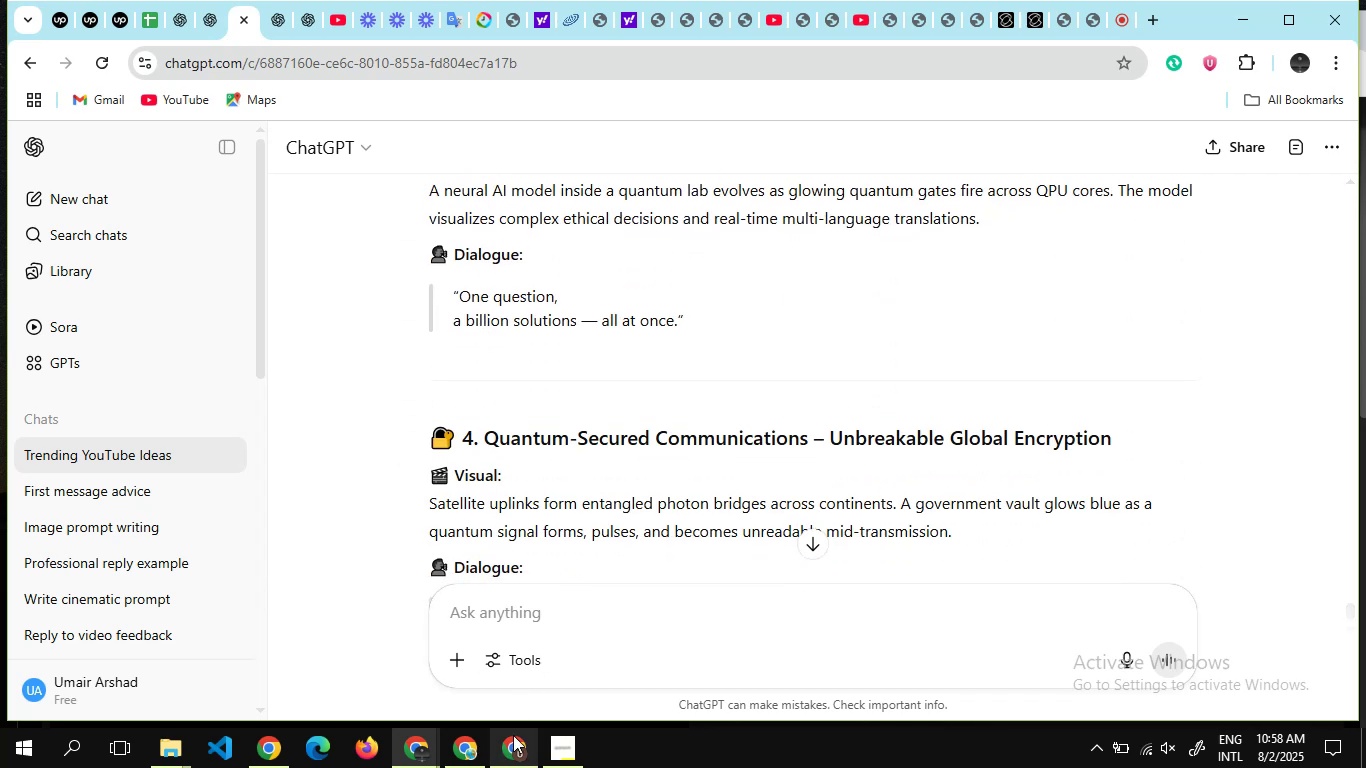 
mouse_move([520, 738])
 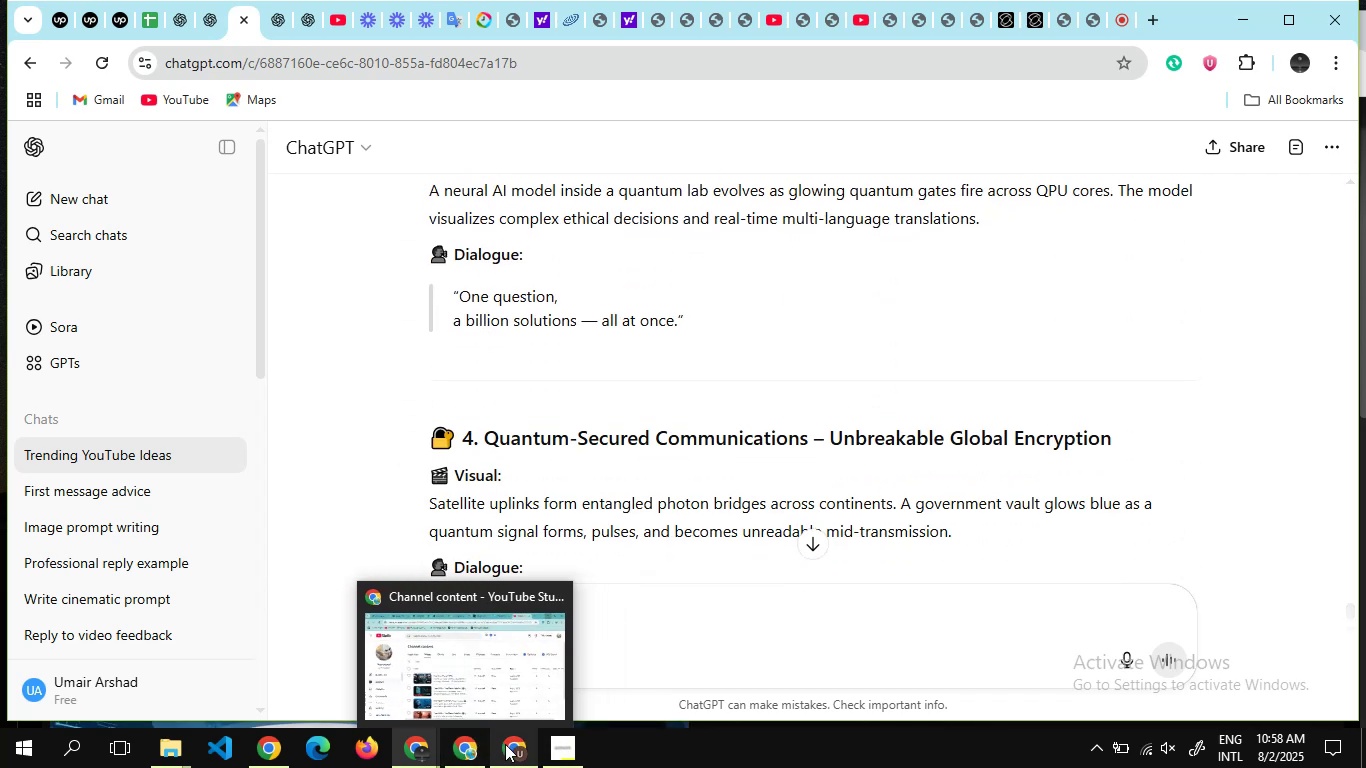 
left_click([508, 746])
 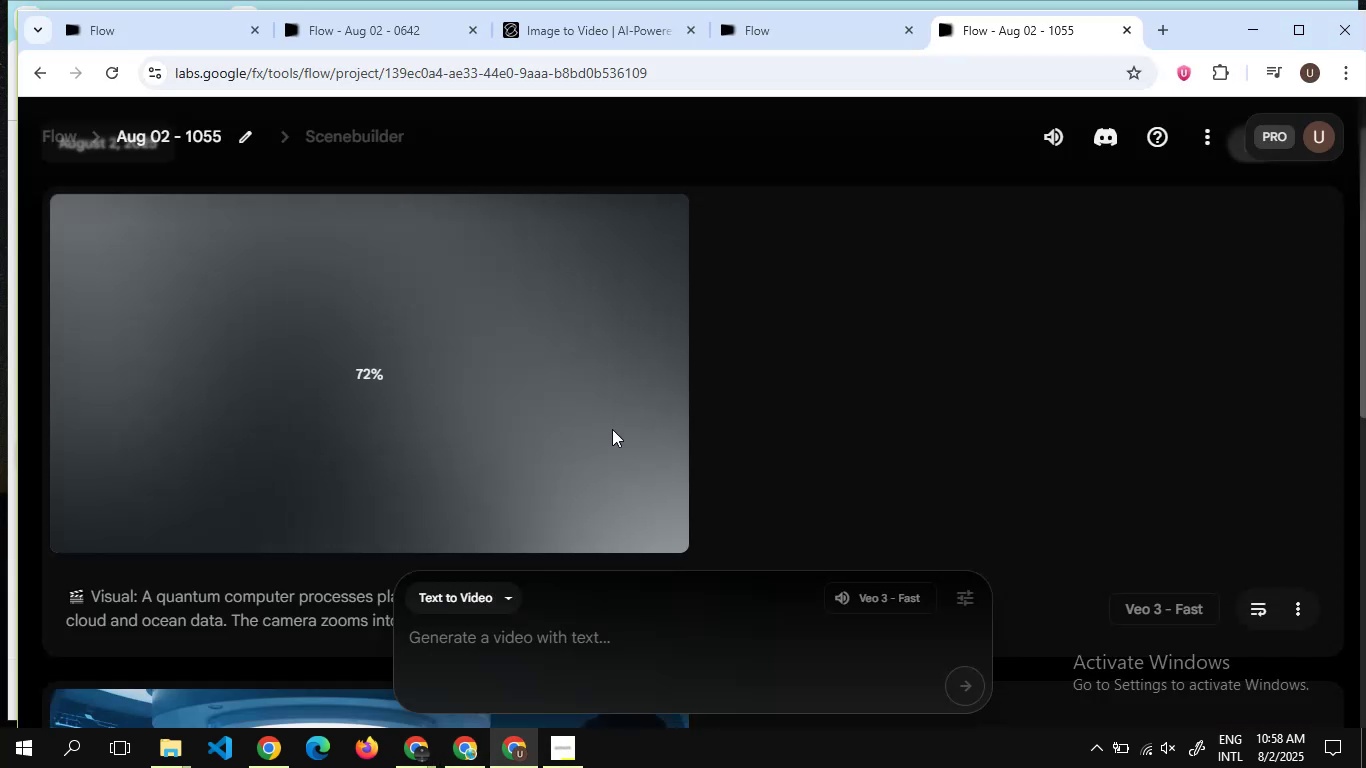 
scroll: coordinate [612, 429], scroll_direction: none, amount: 0.0
 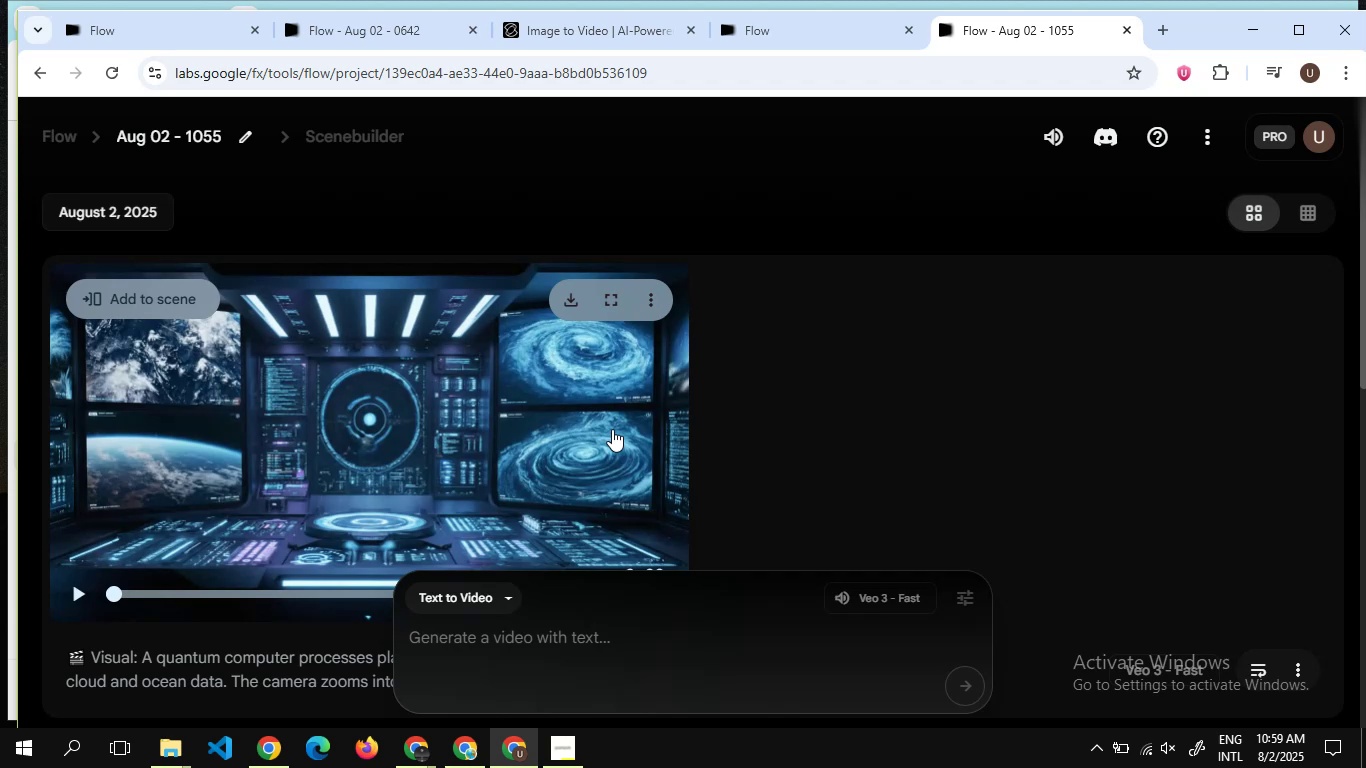 
wait(29.16)
 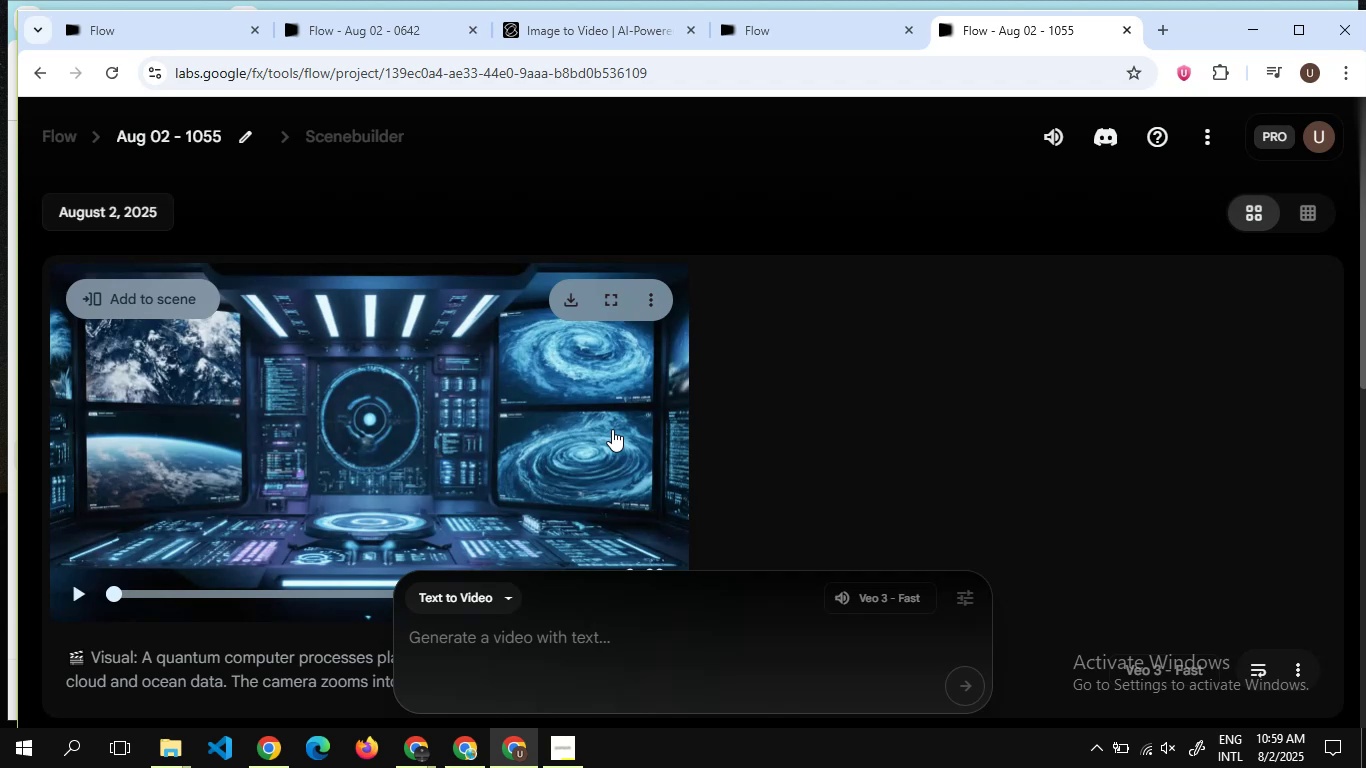 
scroll: coordinate [567, 367], scroll_direction: down, amount: 1.0
 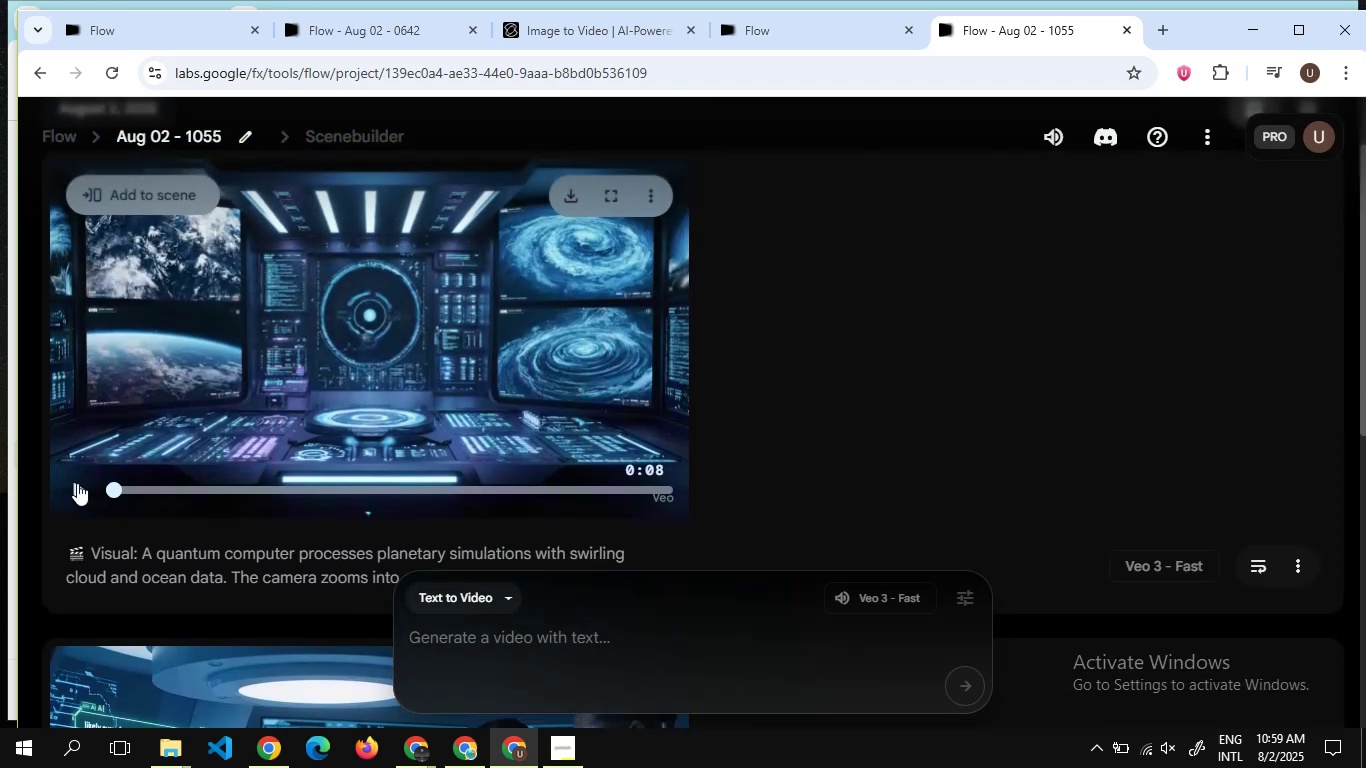 
left_click([76, 483])
 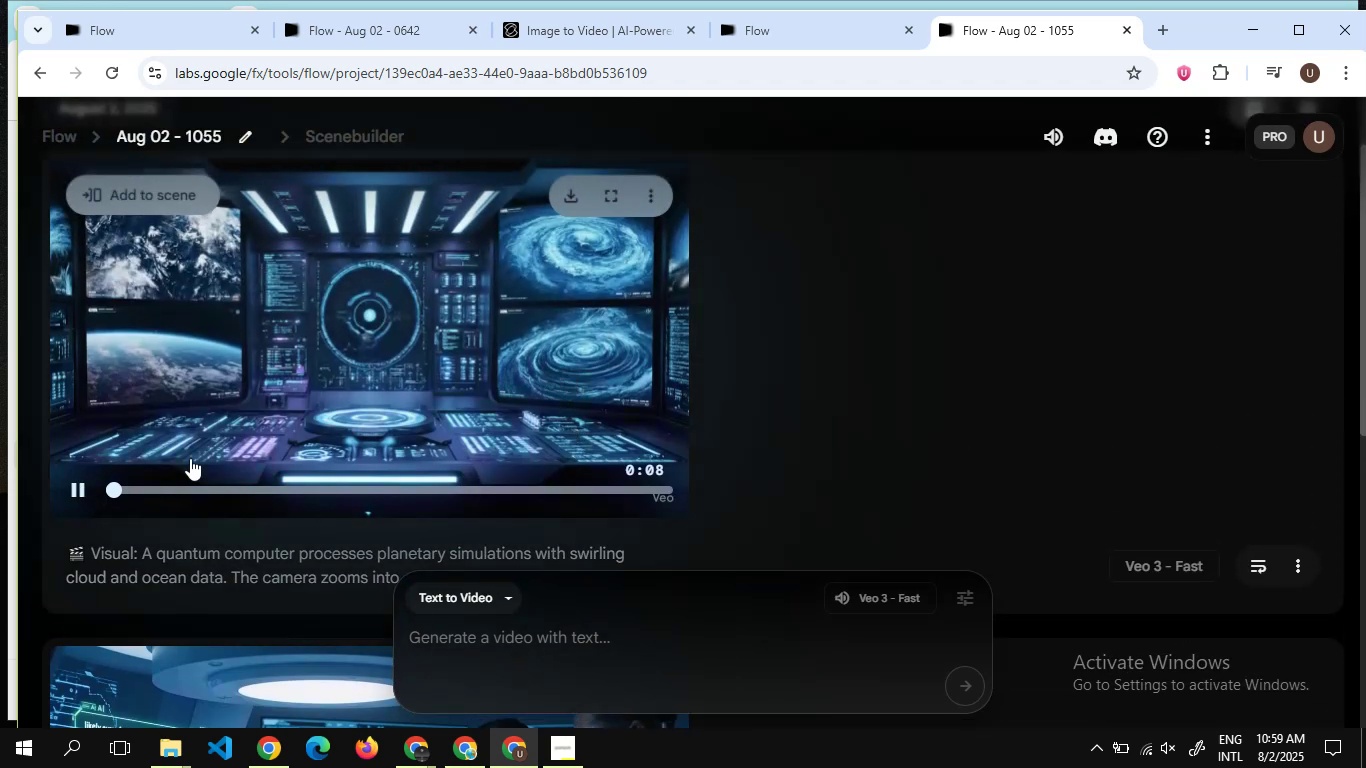 
scroll: coordinate [190, 458], scroll_direction: up, amount: 1.0
 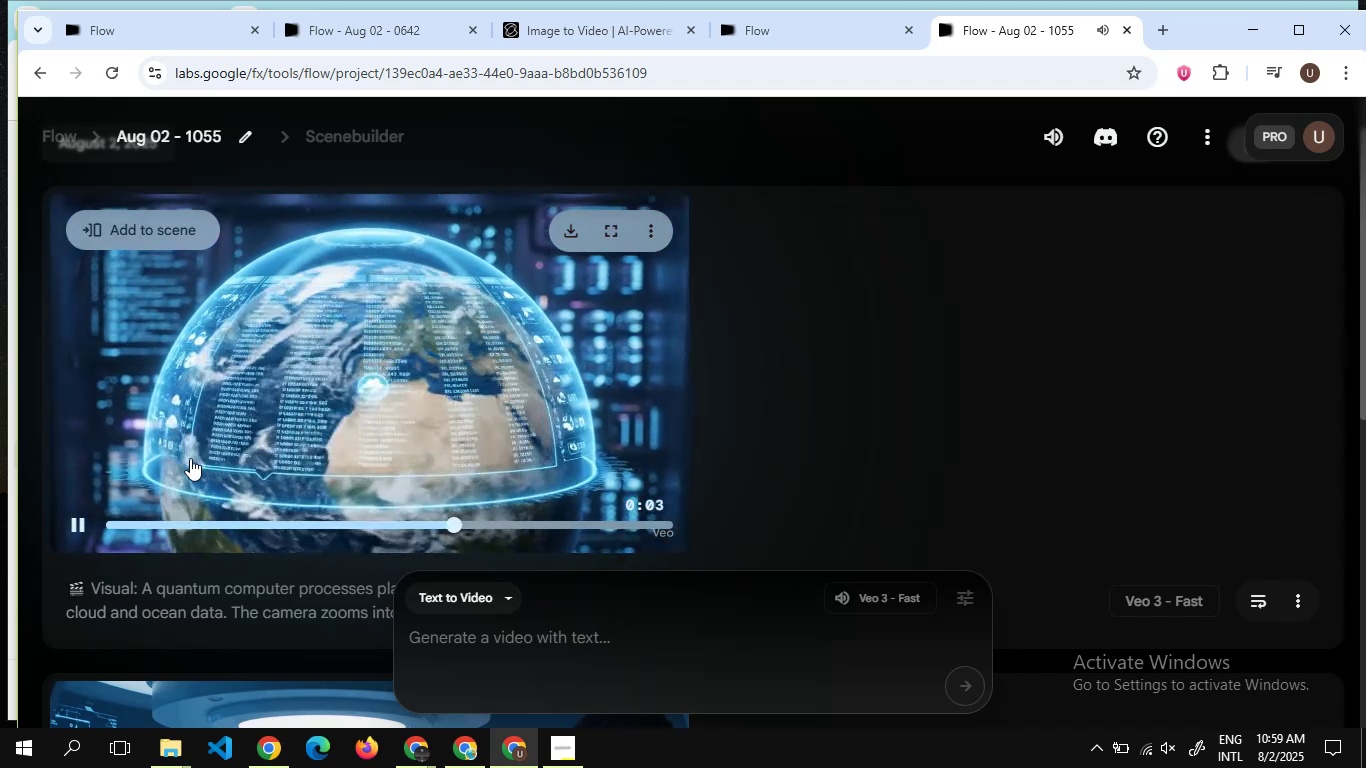 
wait(20.09)
 